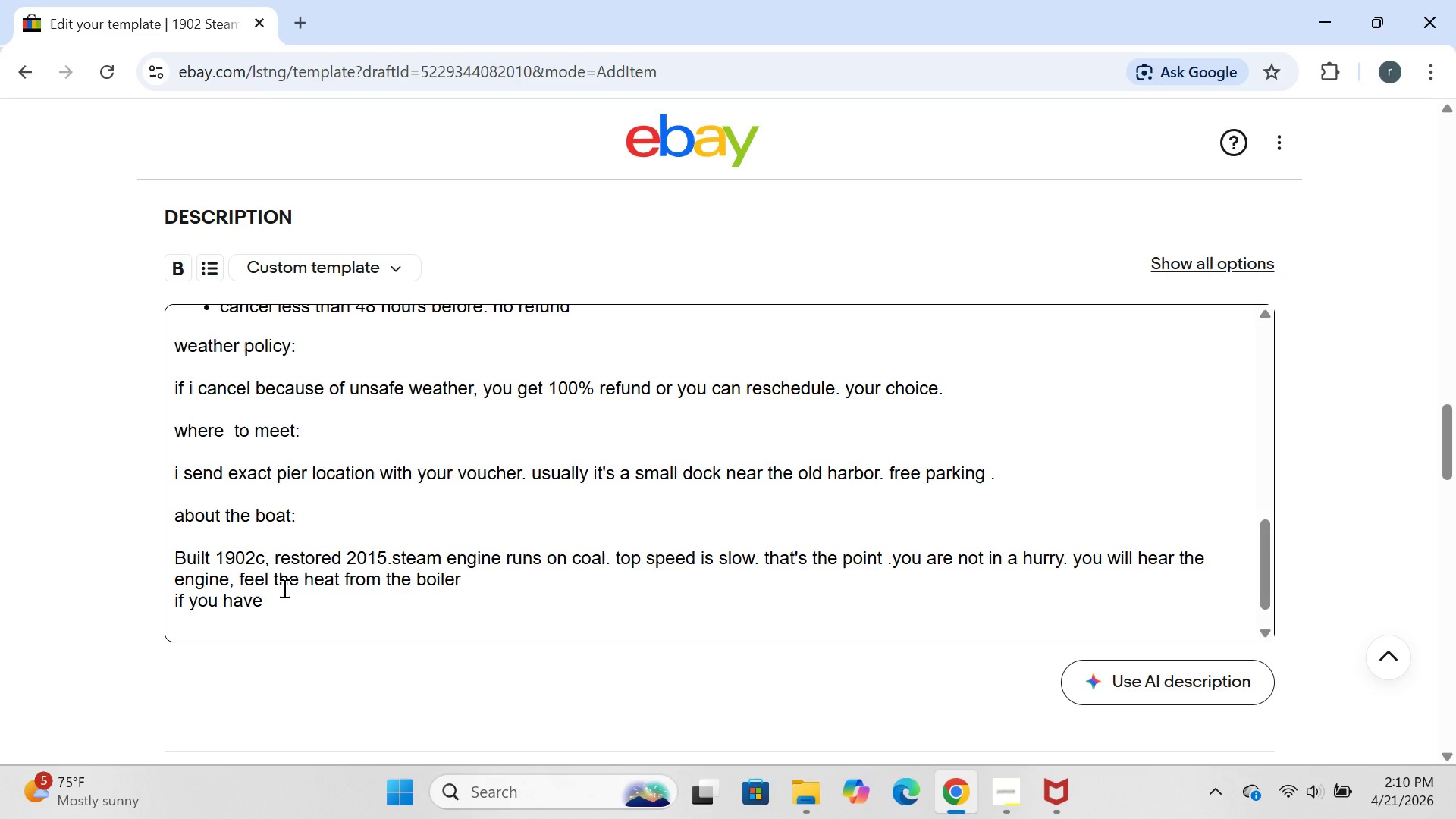 
wait(7.78)
 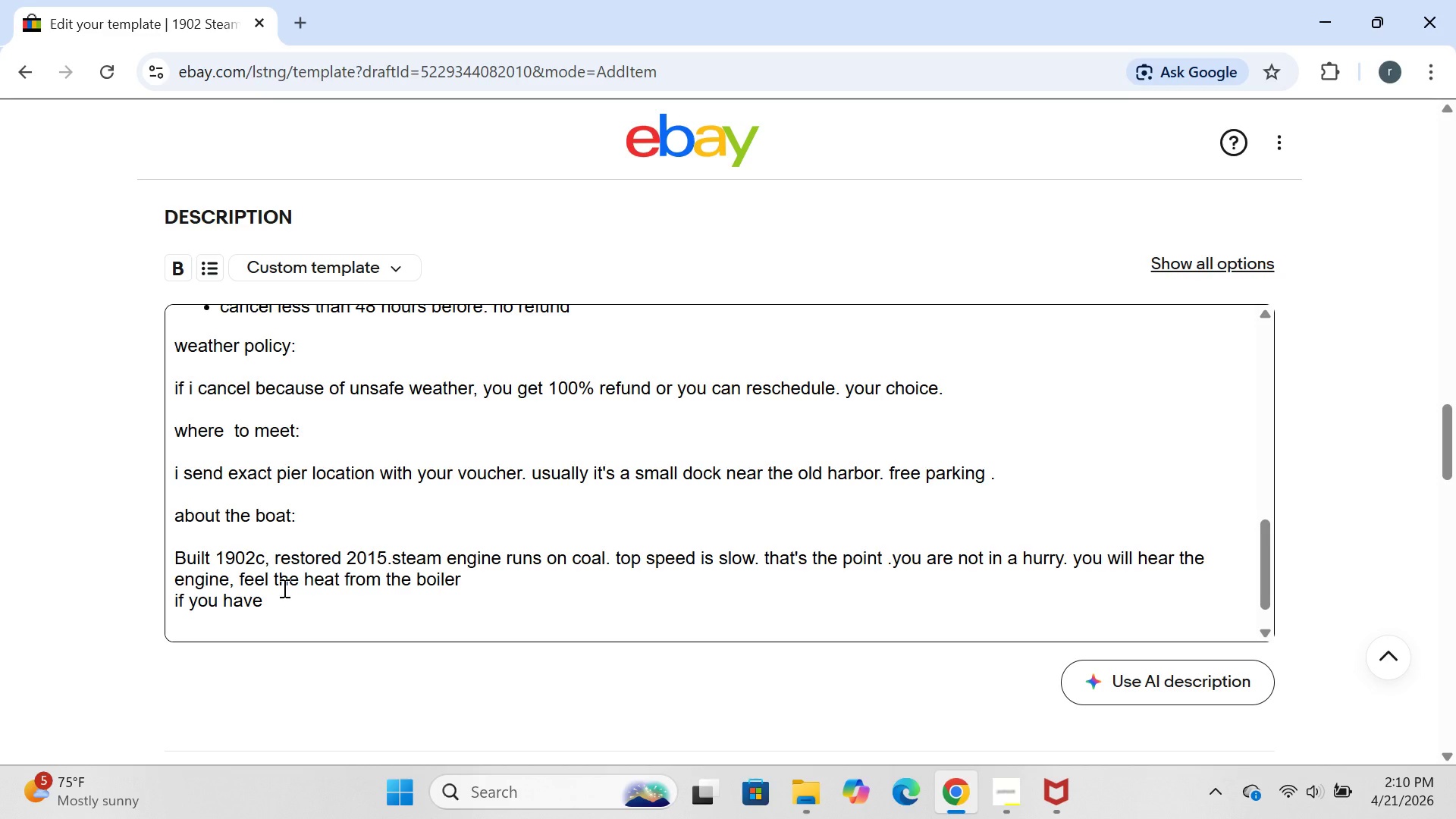 
type(quesy)
key(Backspace)
type(tions before buying )
key(Backspace)
type(,)
 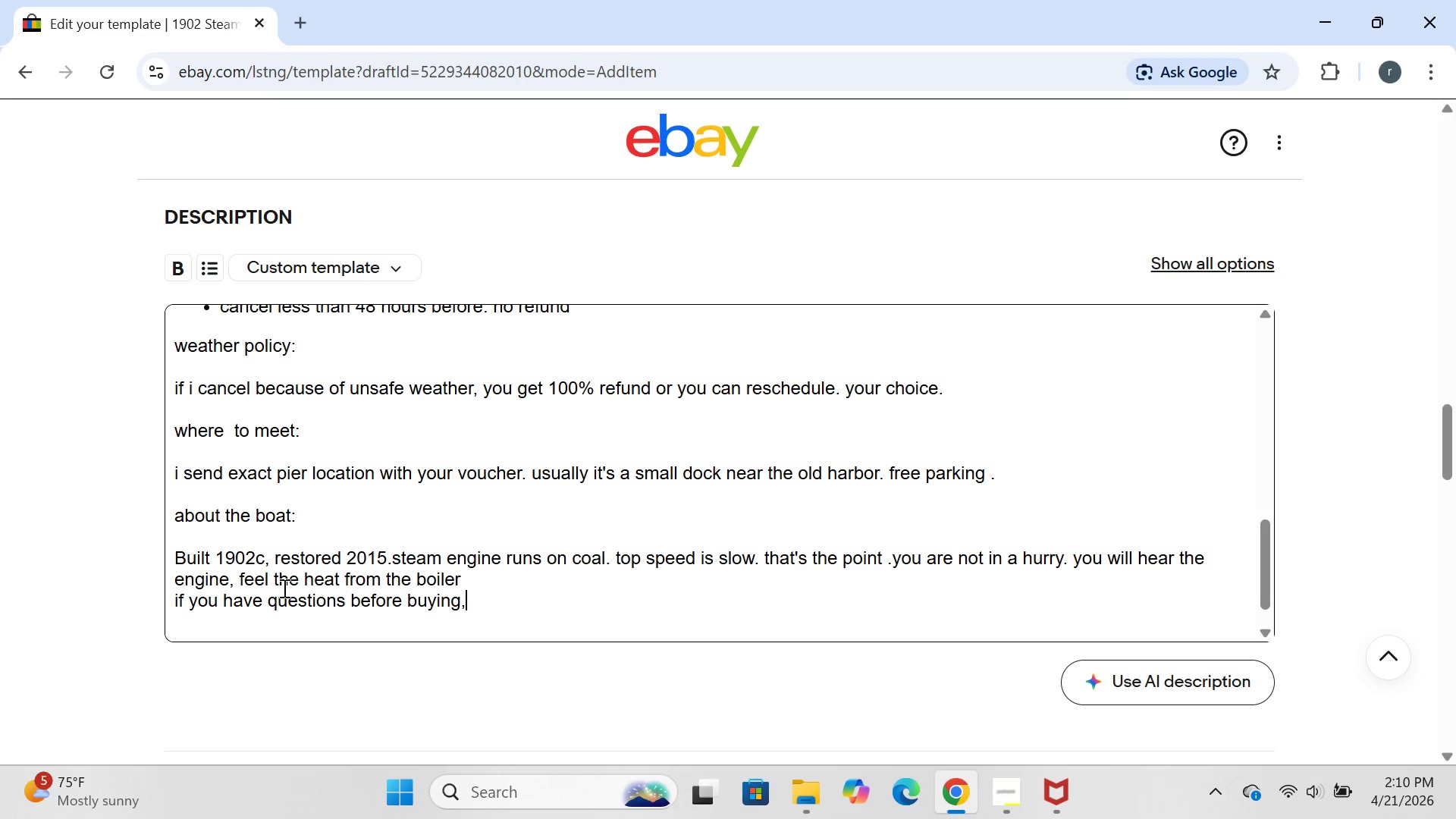 
type( message me )
key(Backspace)
type(. i answer fat)
key(Backspace)
type(st .)
 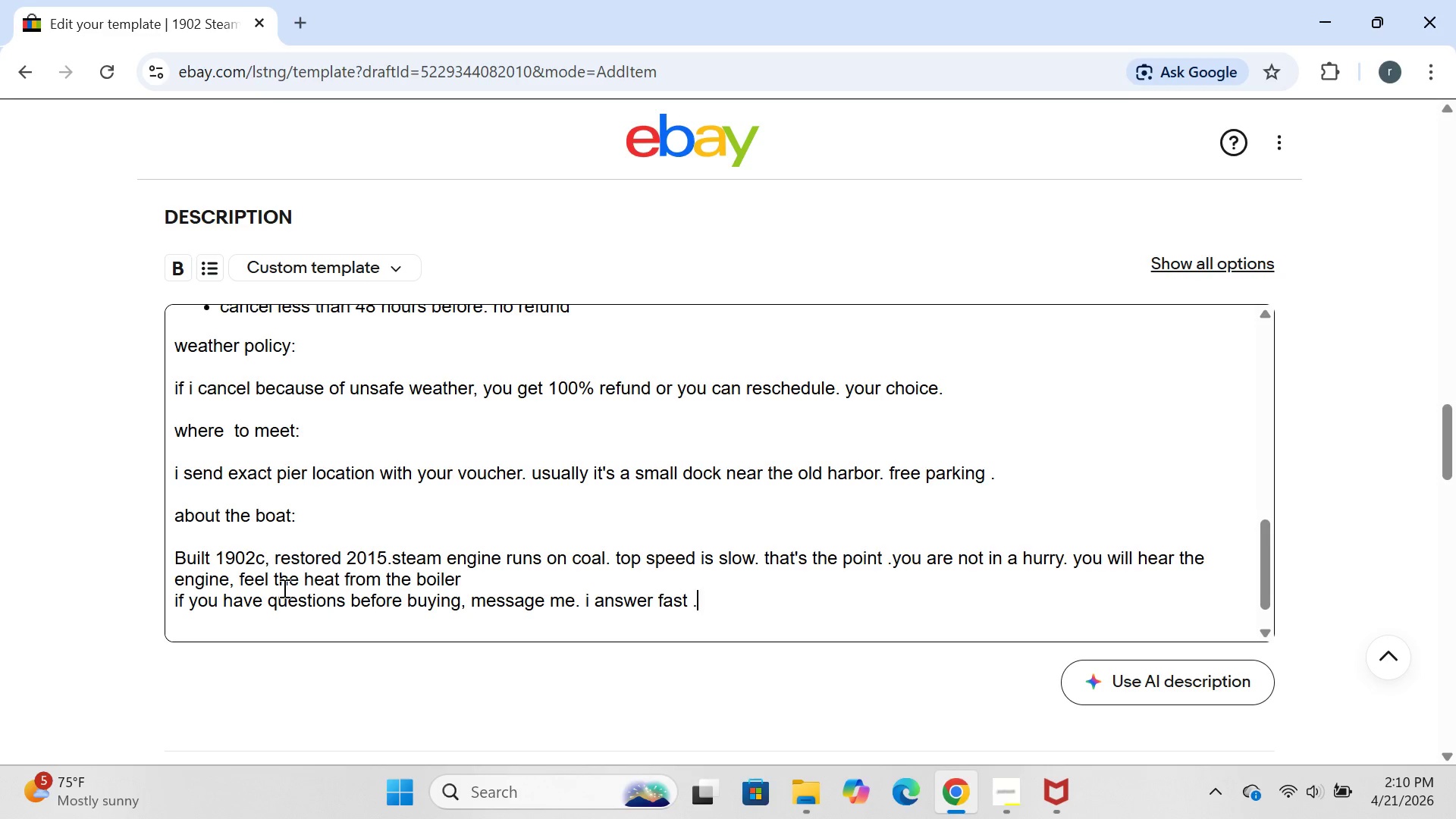 
key(Enter)
 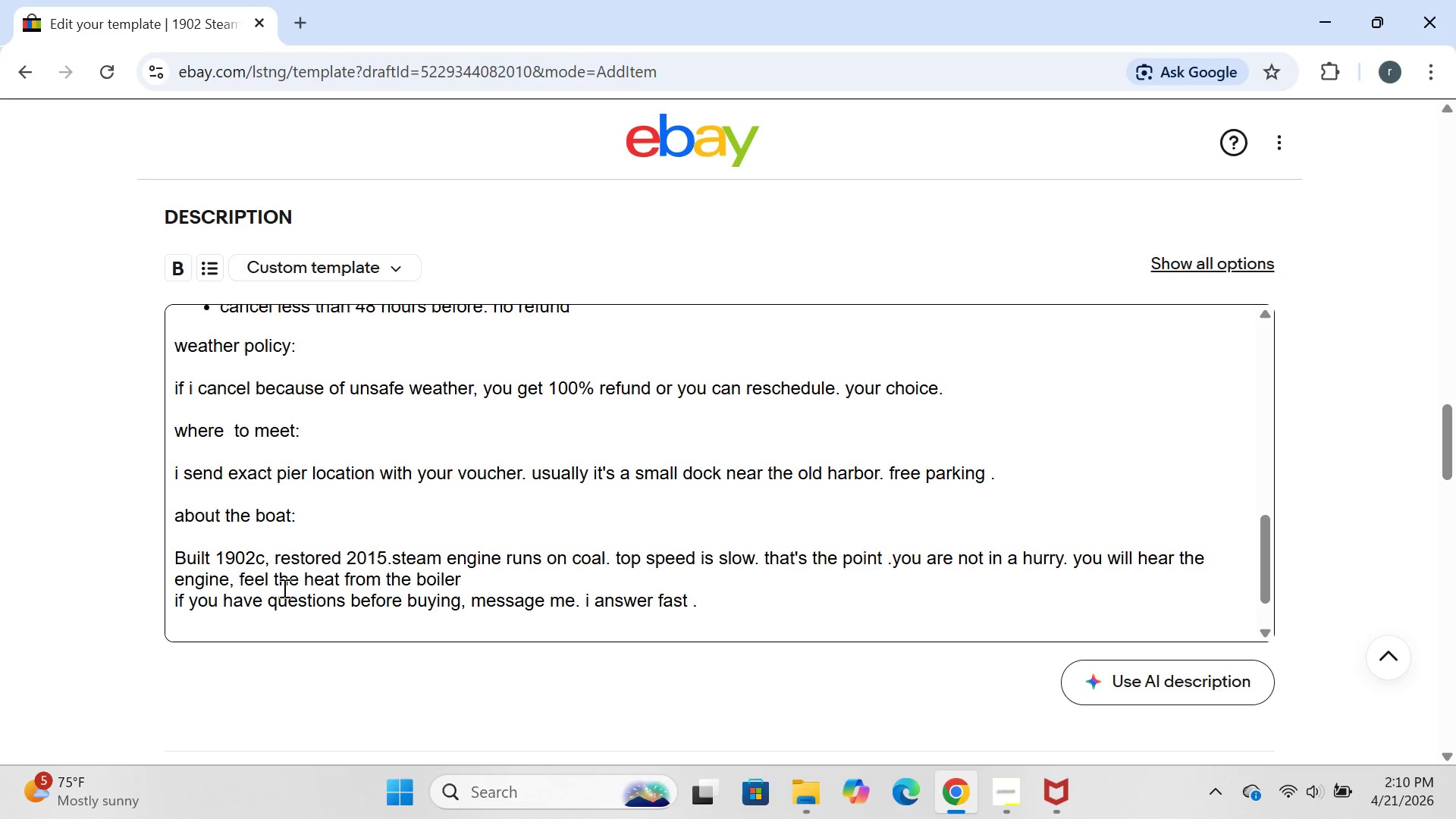 
wait(10.84)
 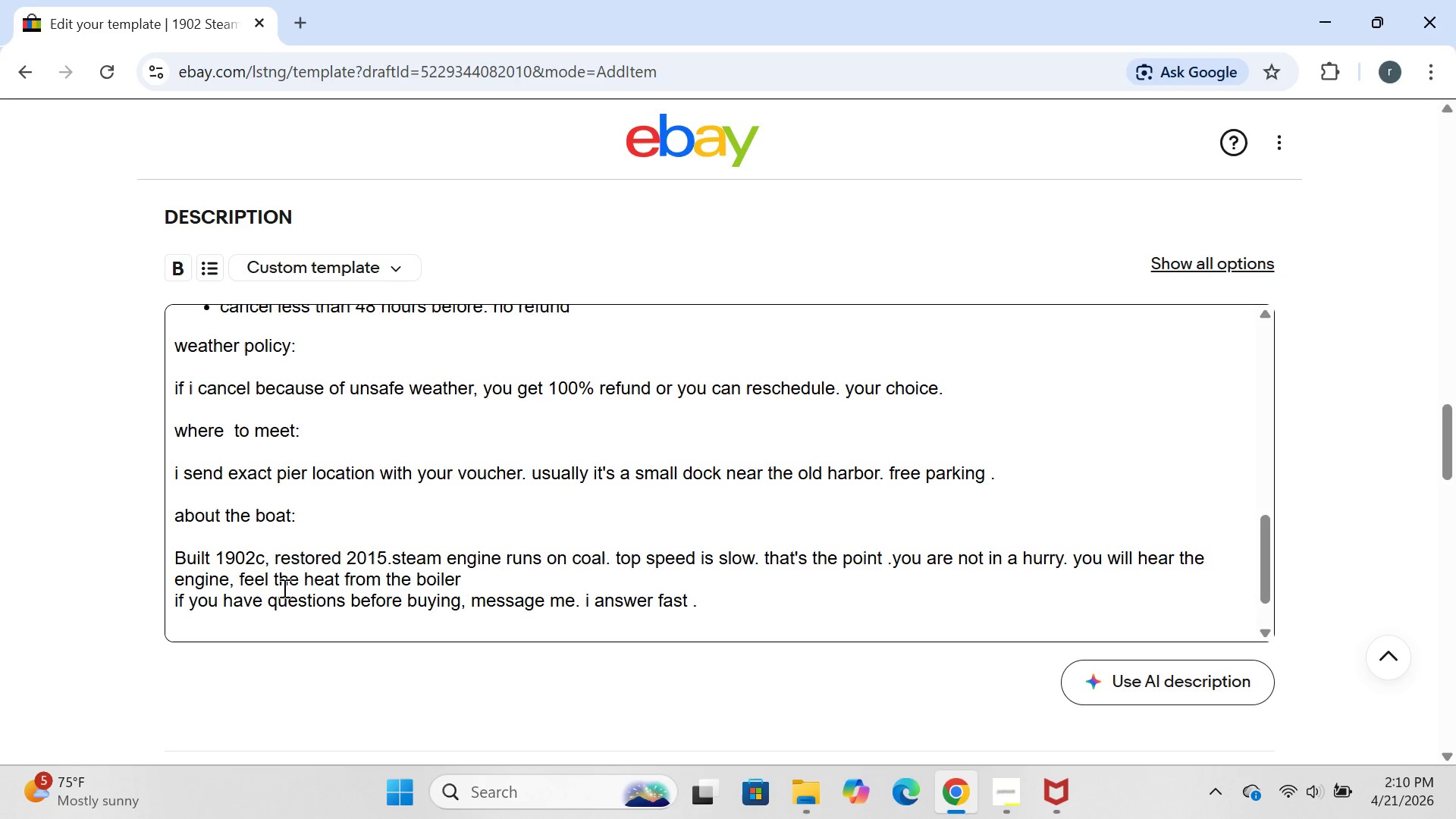 
type(after you buy )
key(Backspace)
type(,check yout)
key(Backspace)
type(r )
 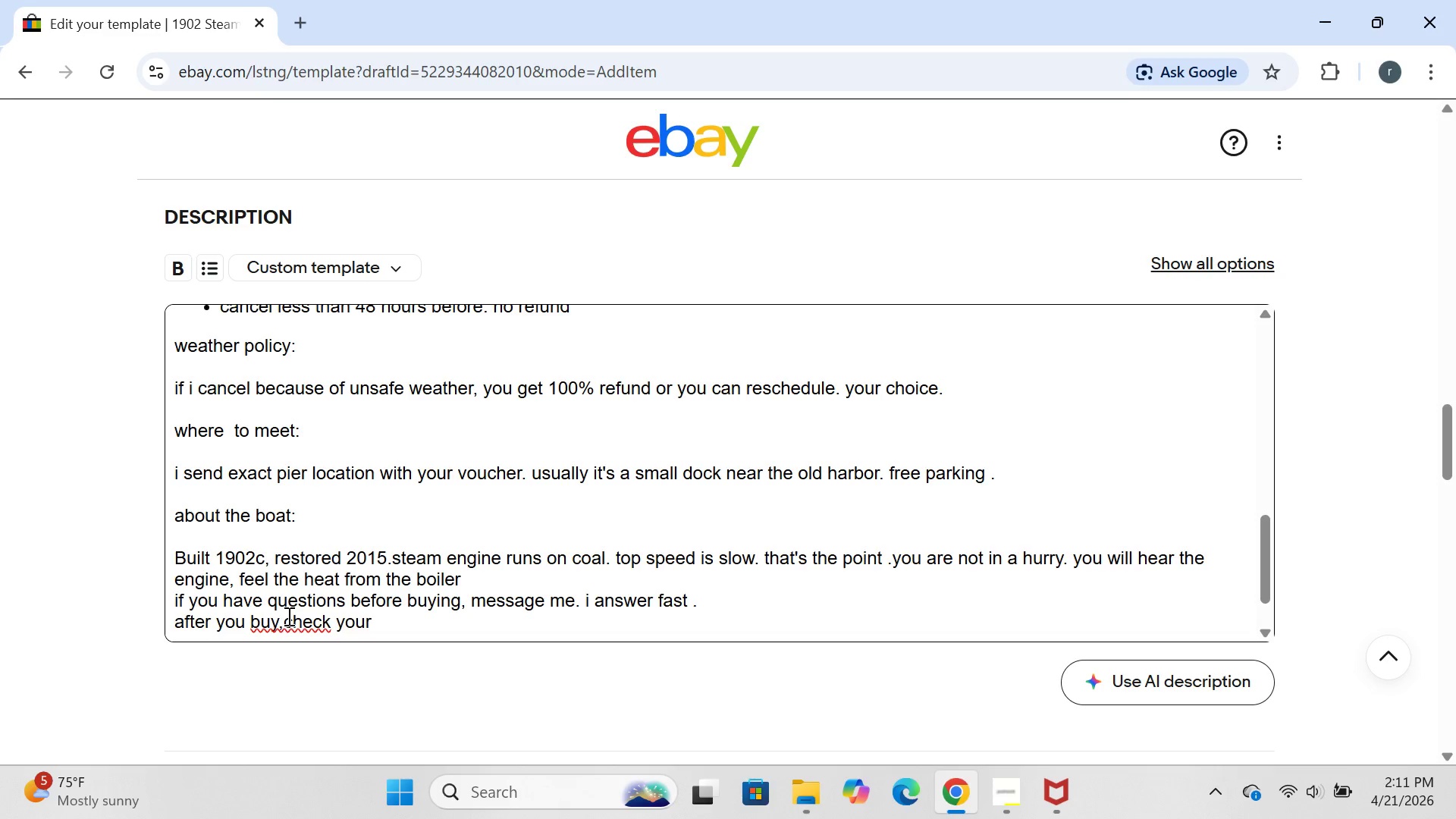 
left_click([284, 626])
 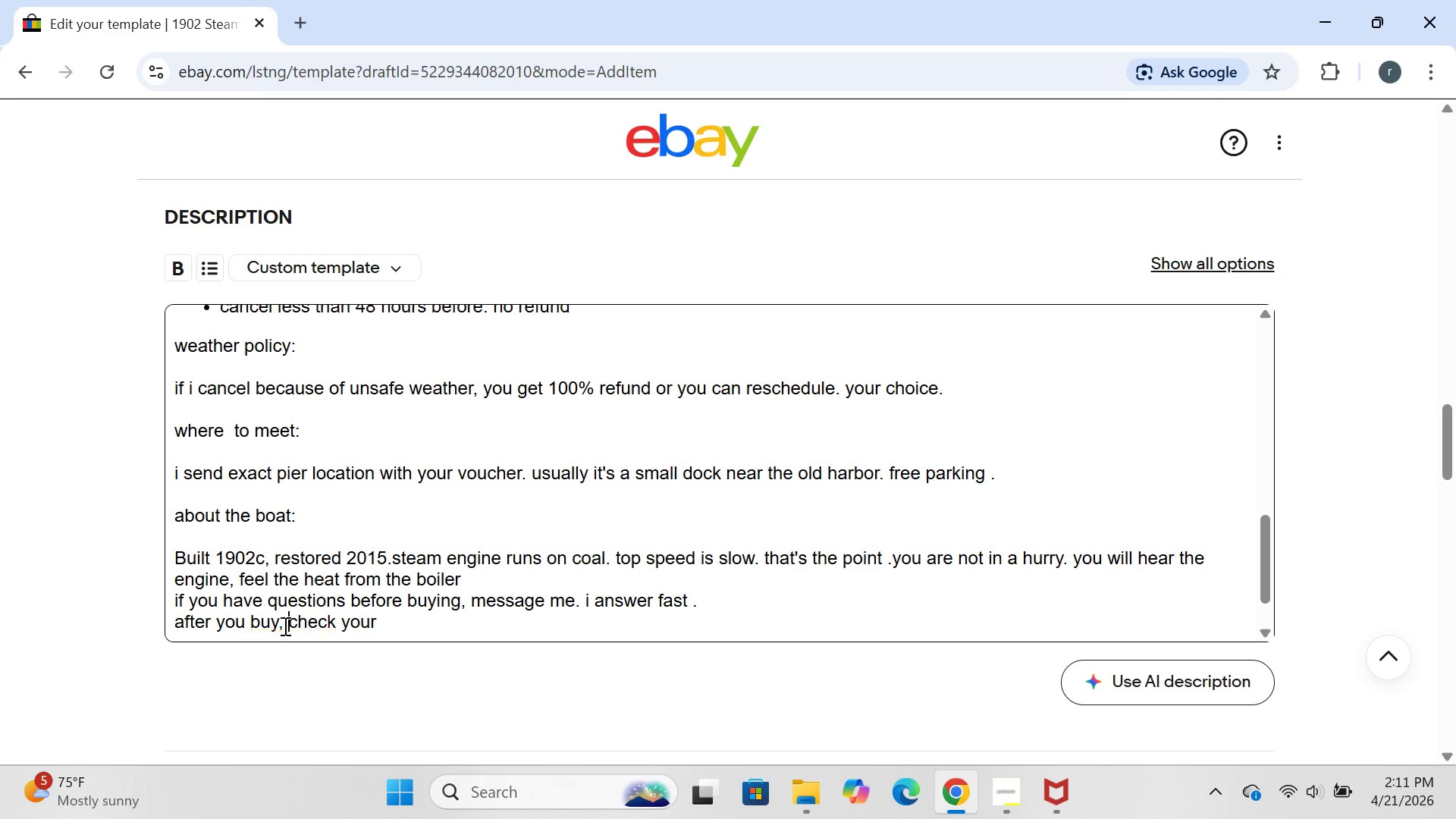 
key(Space)
 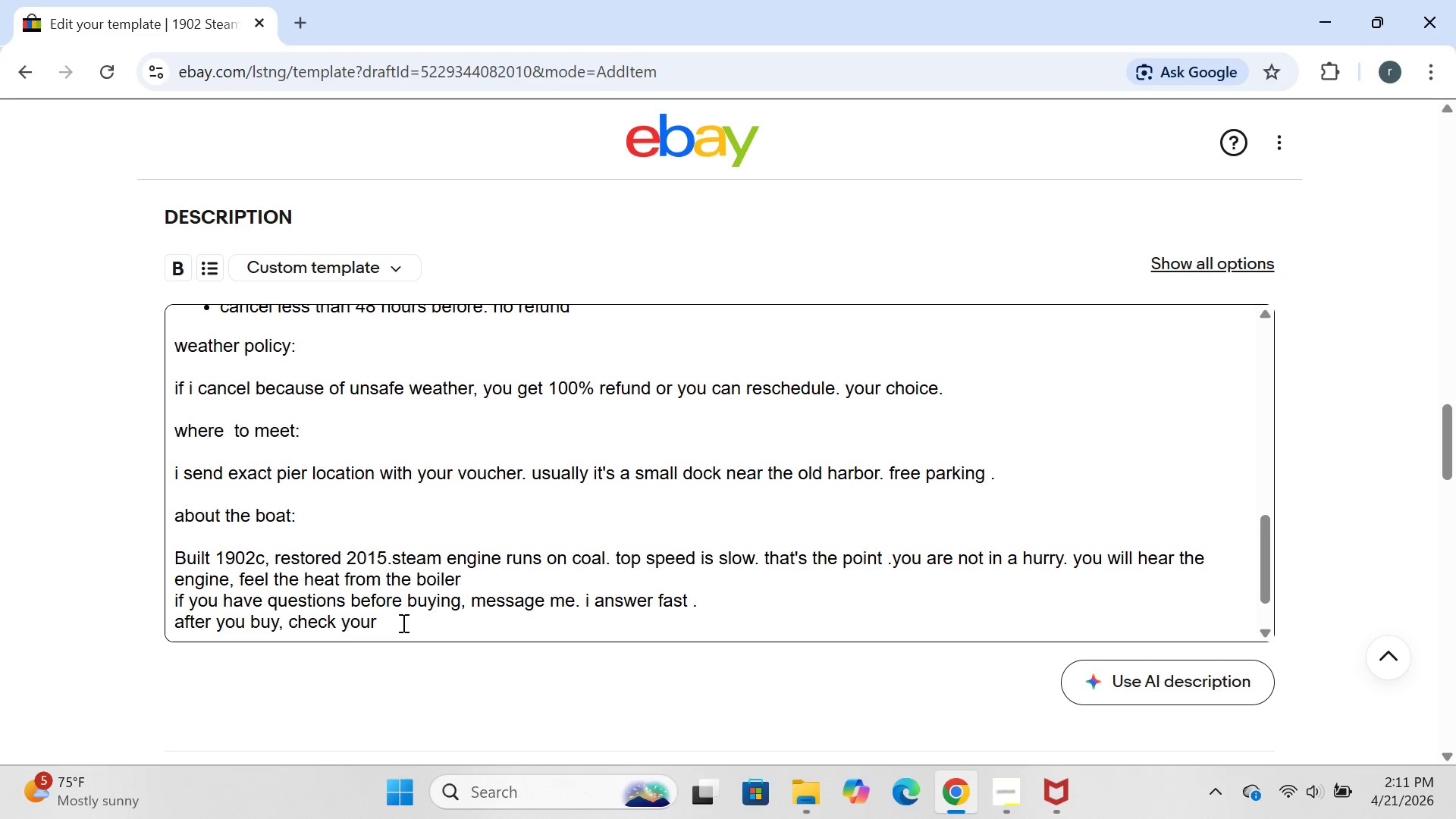 
left_click([398, 623])
 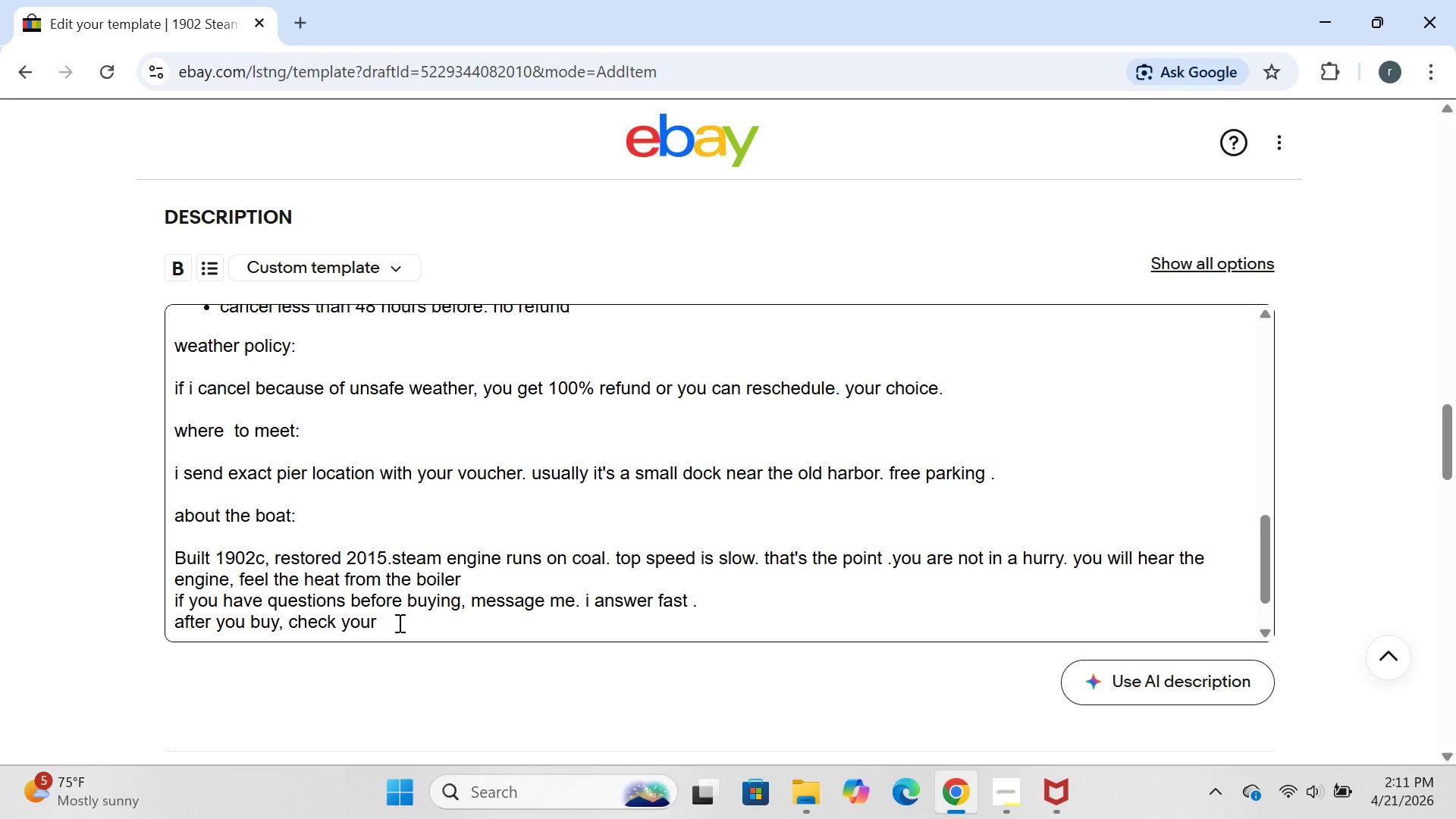 
type(eBay )
 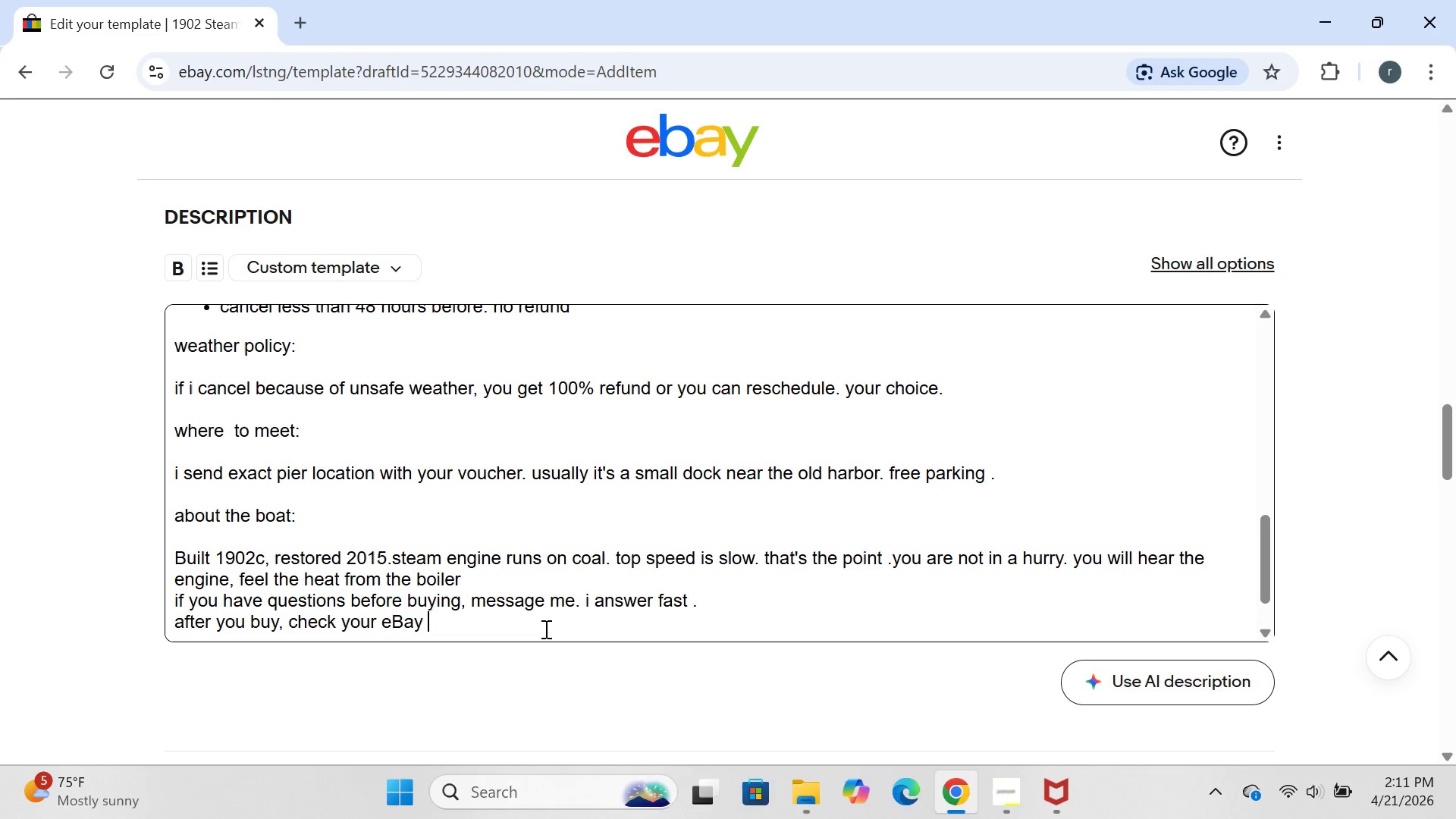 
type(message )
 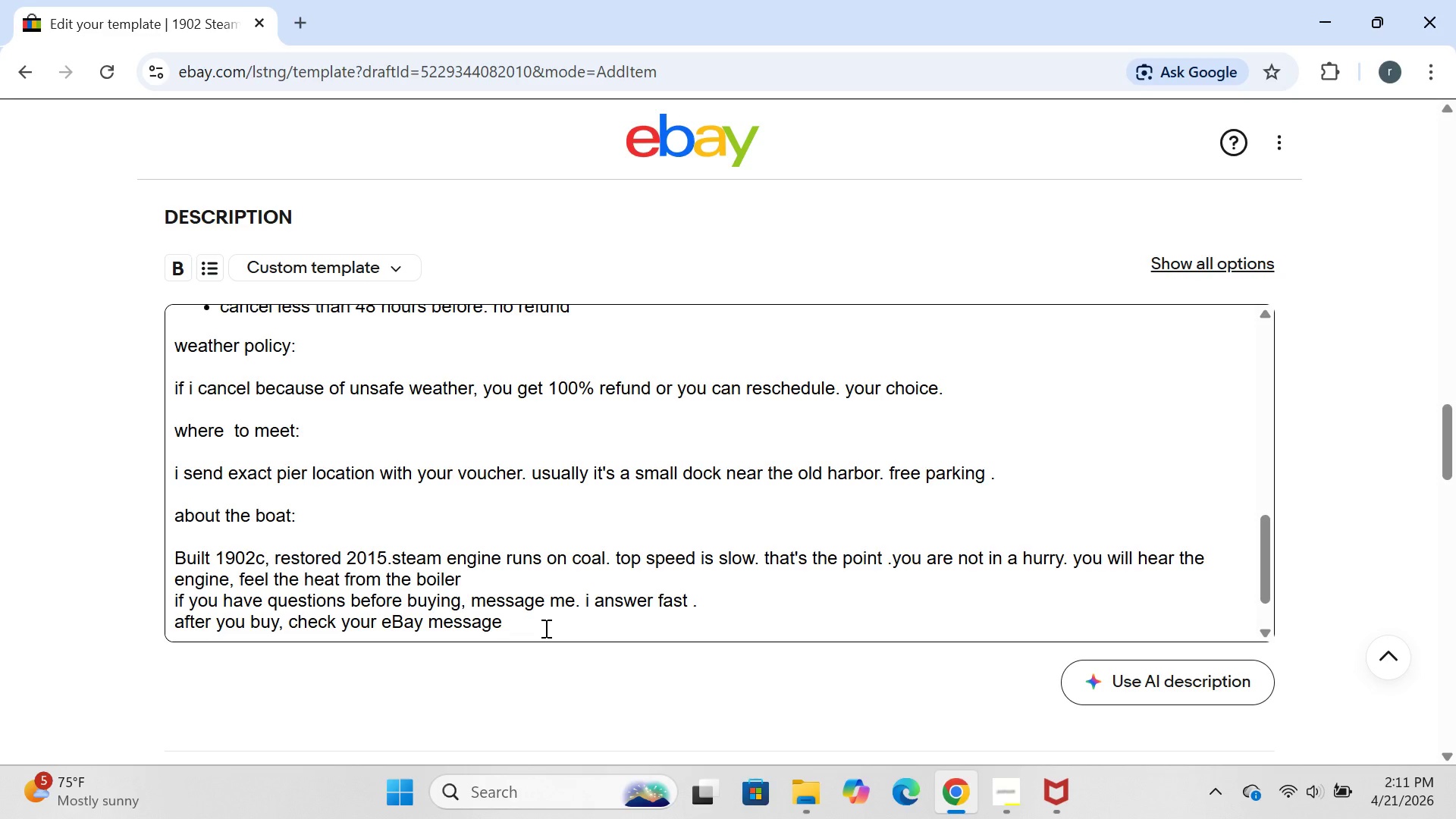 
key(Period)
 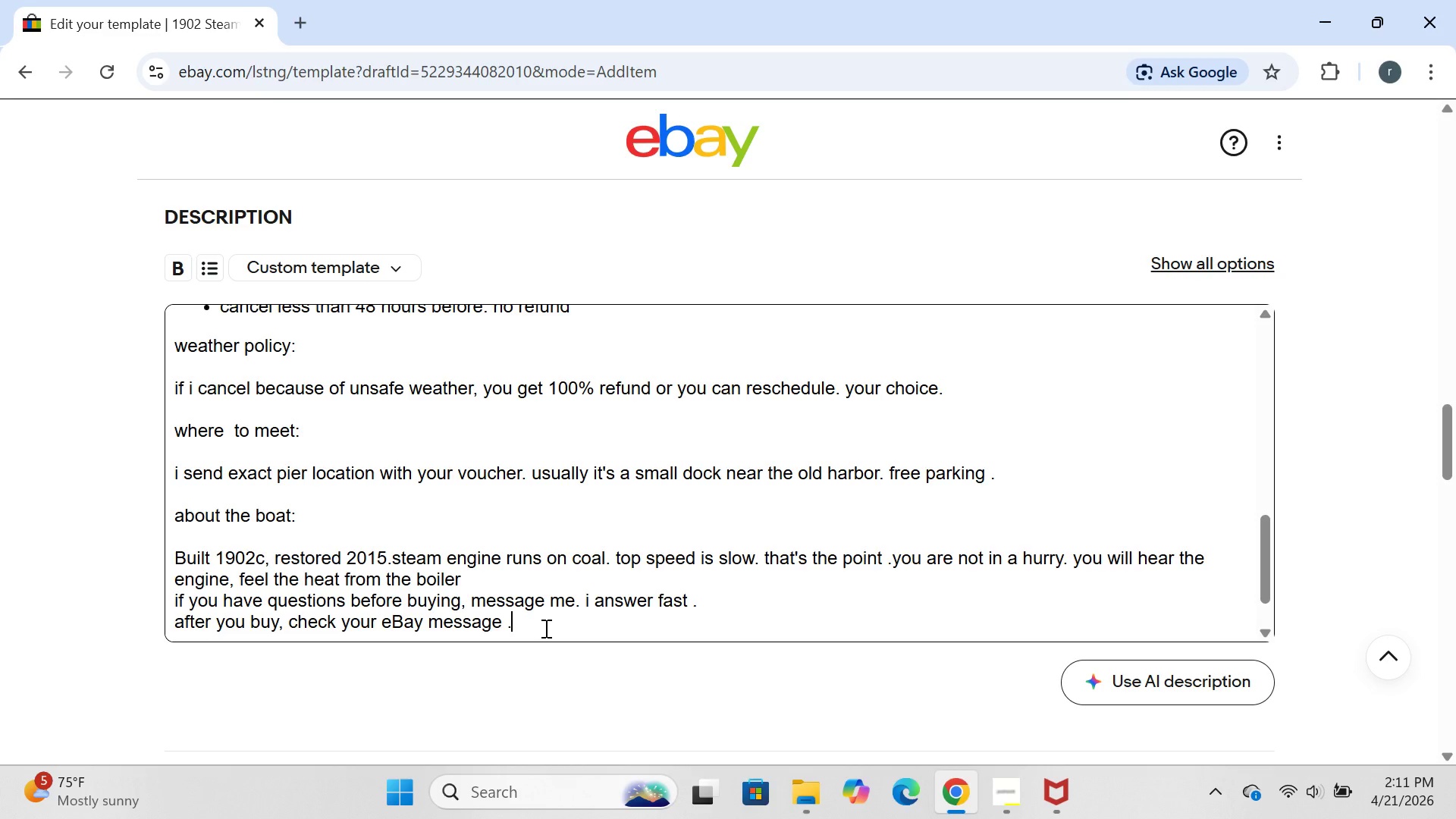 
type( r)
key(Backspace)
type(this is whet)
key(Backspace)
type(re the voucher goes.)
 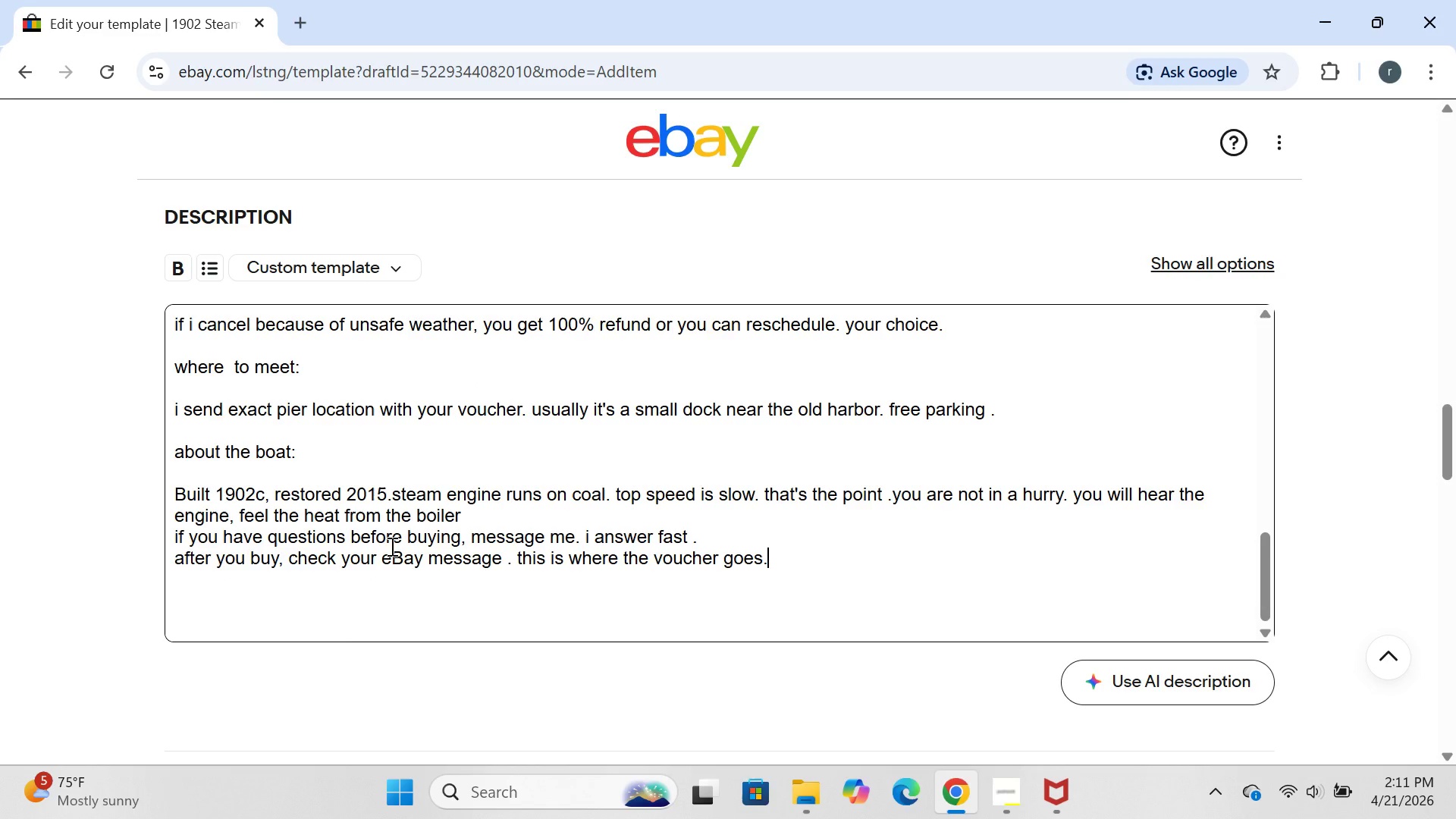 
wait(7.14)
 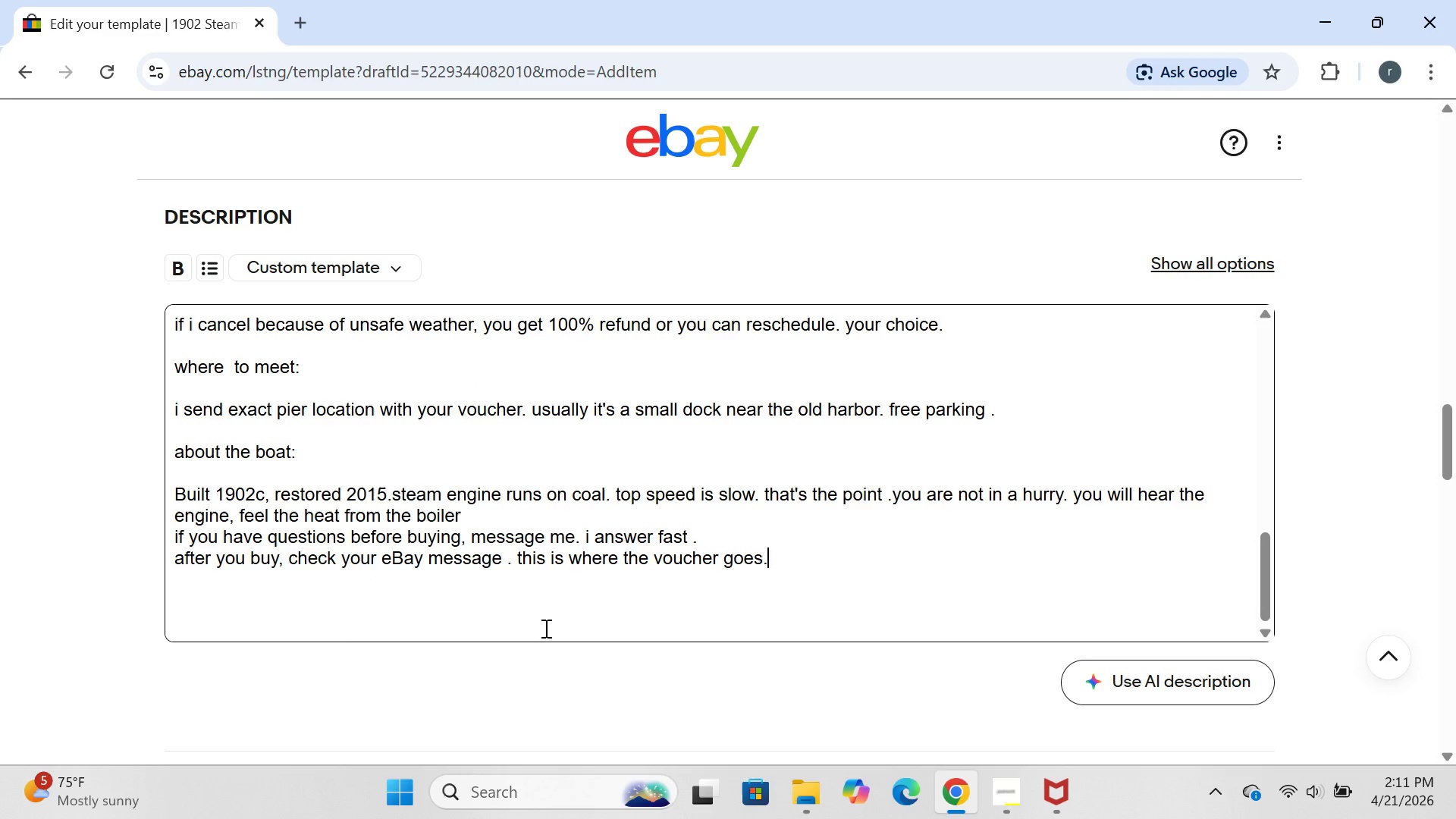 
left_click([266, 497])
 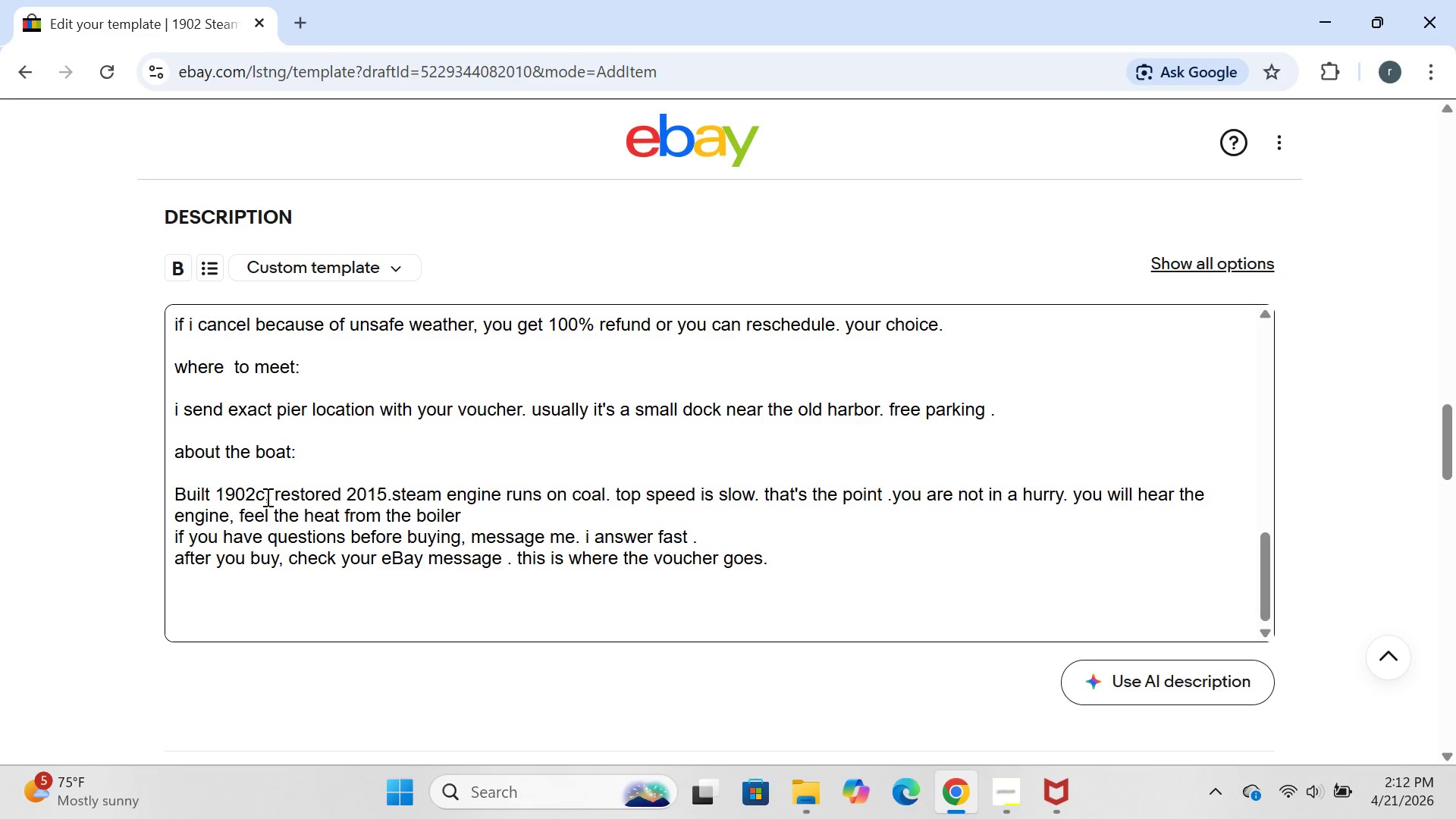 
key(Backspace)
 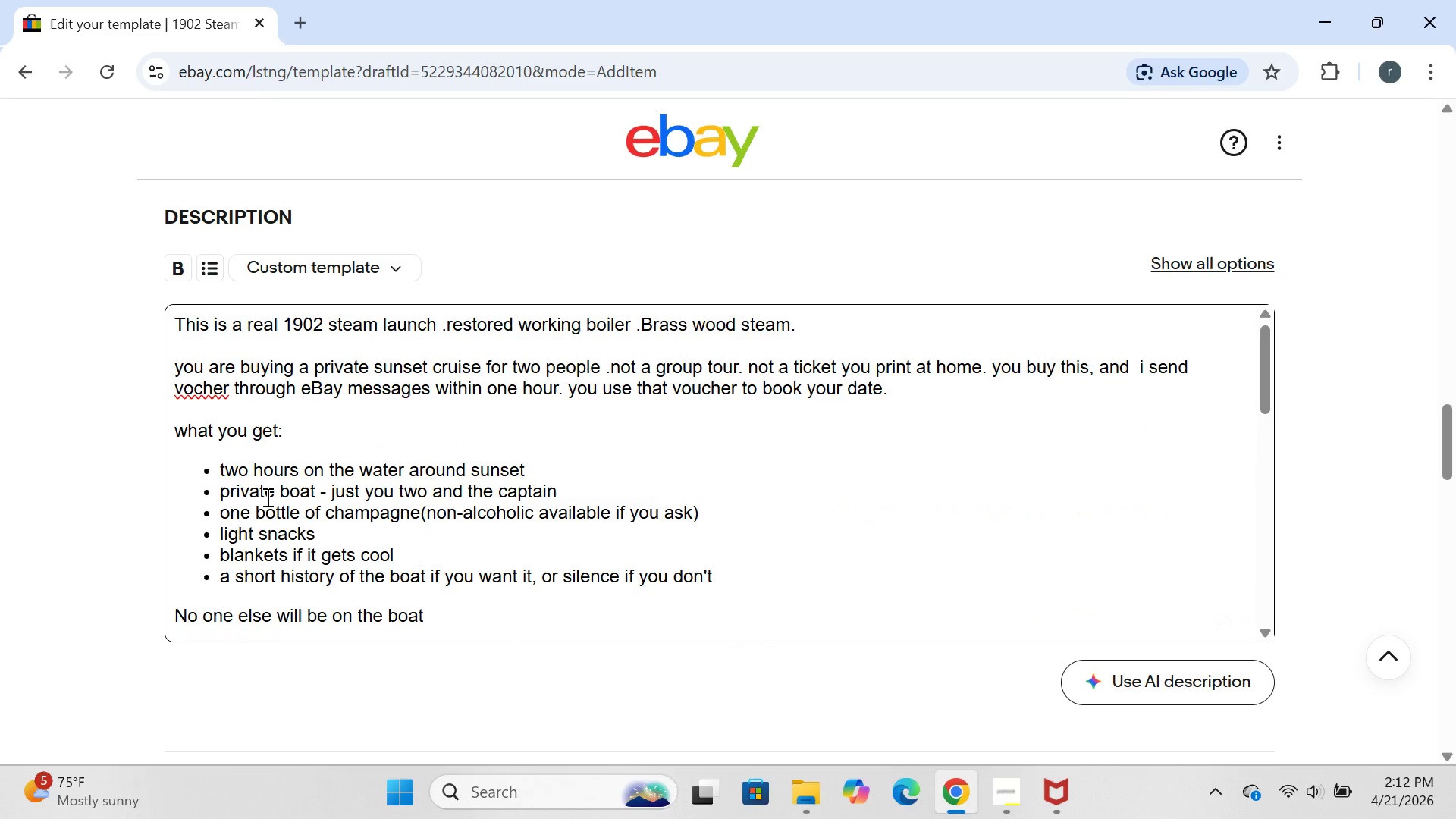 
wait(11.08)
 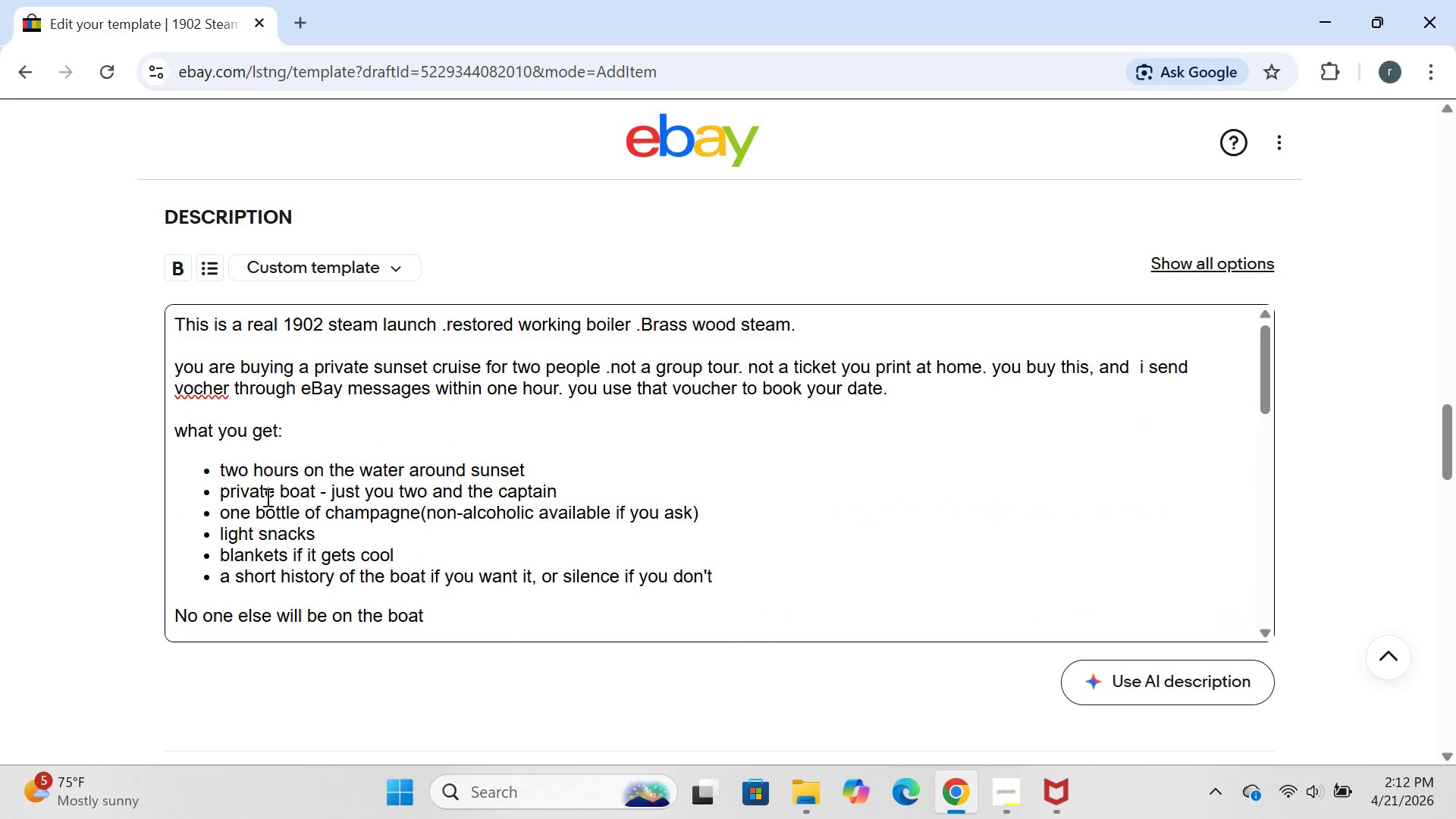 
left_click([196, 390])
 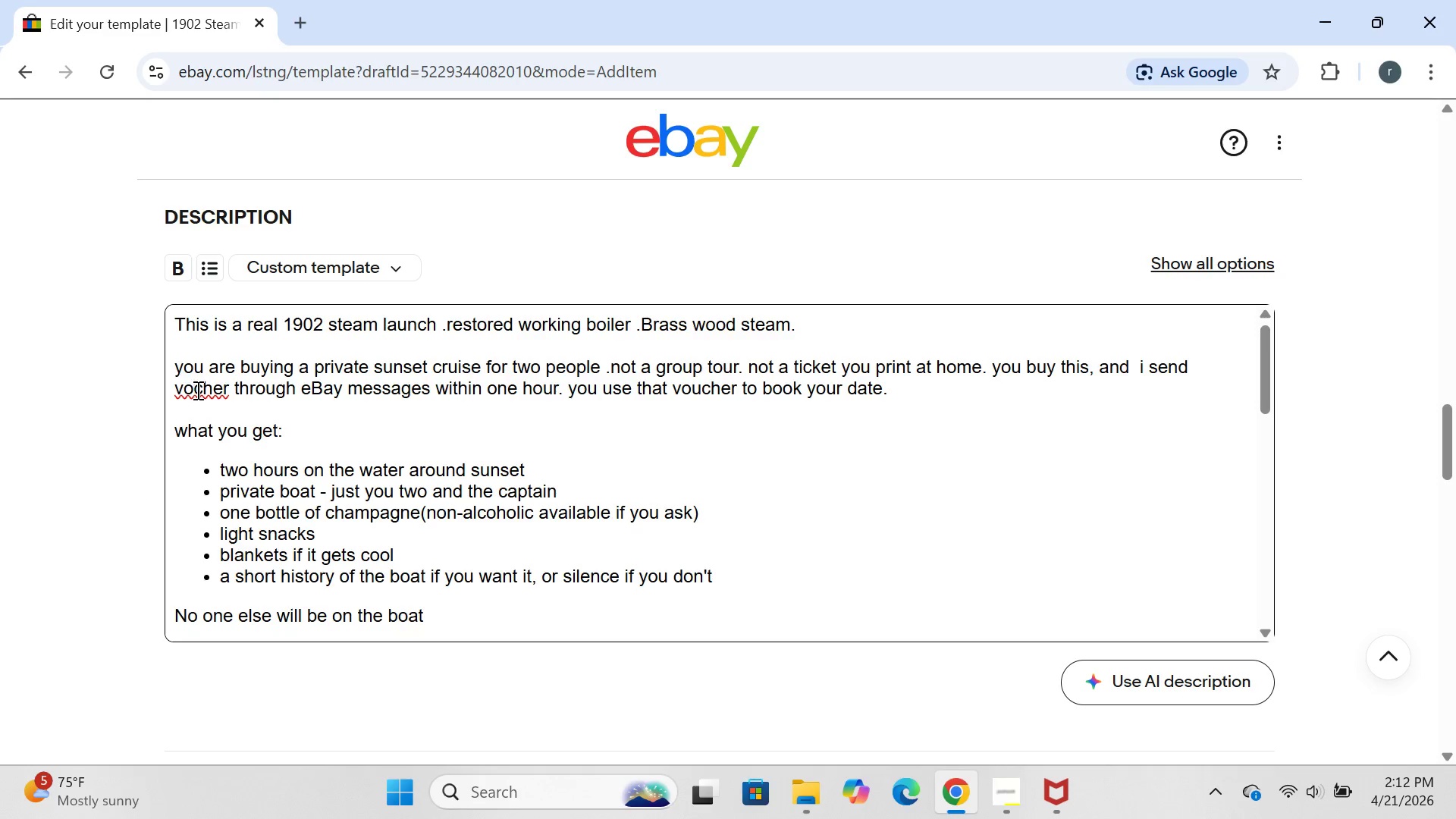 
key(U)
 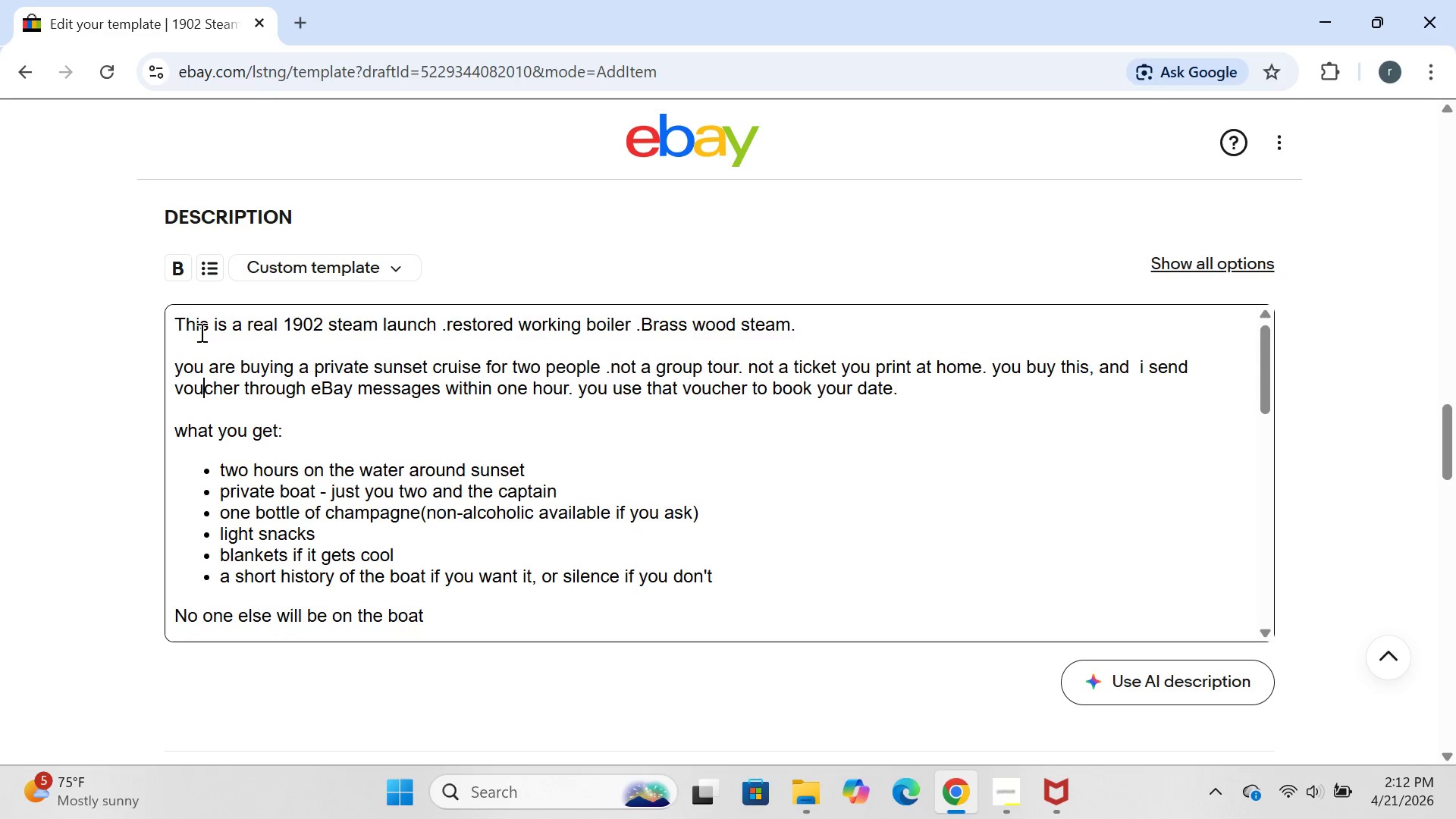 
wait(5.91)
 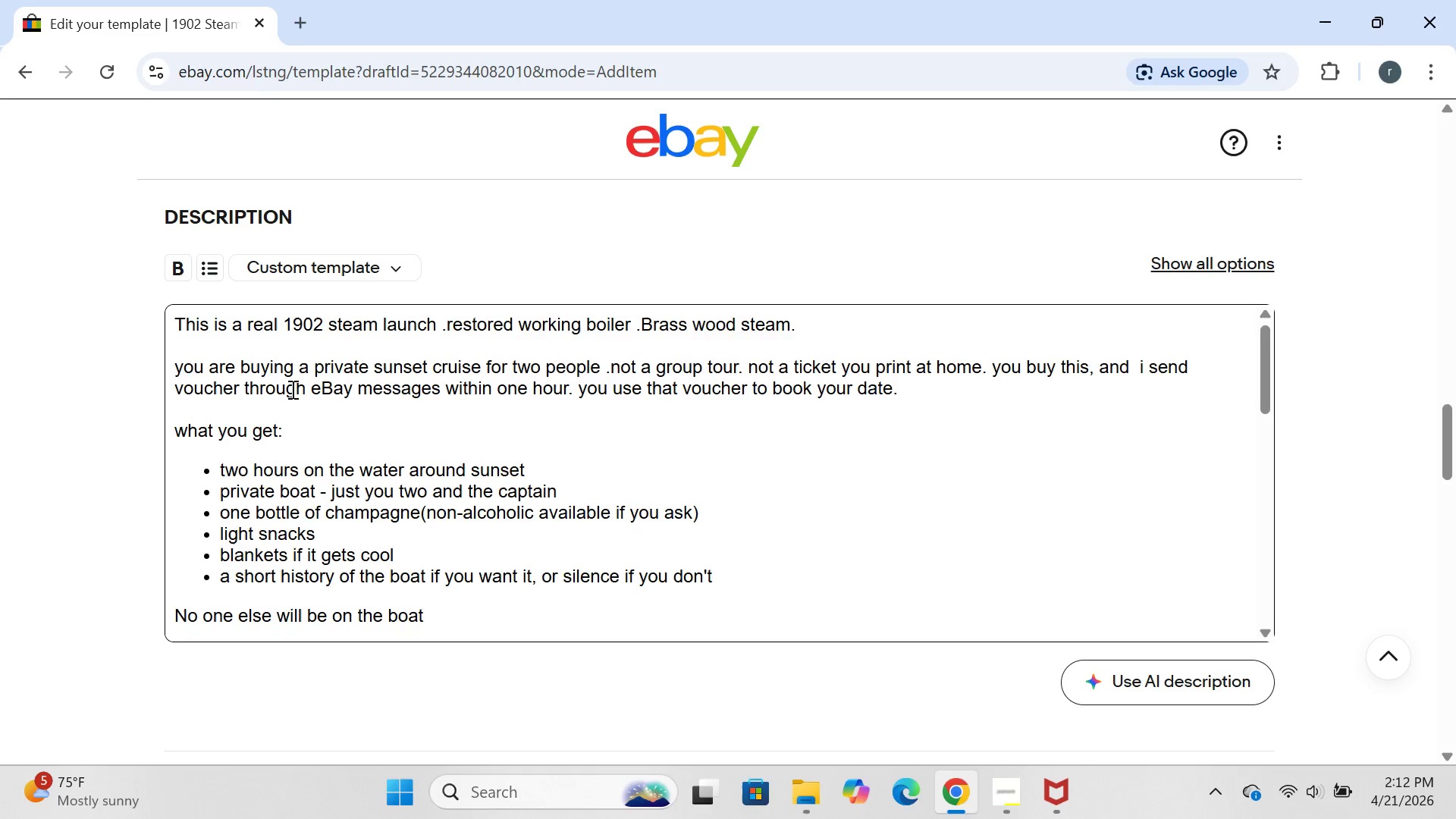 
left_click_drag(start_coordinate=[180, 323], to_coordinate=[589, 388])
 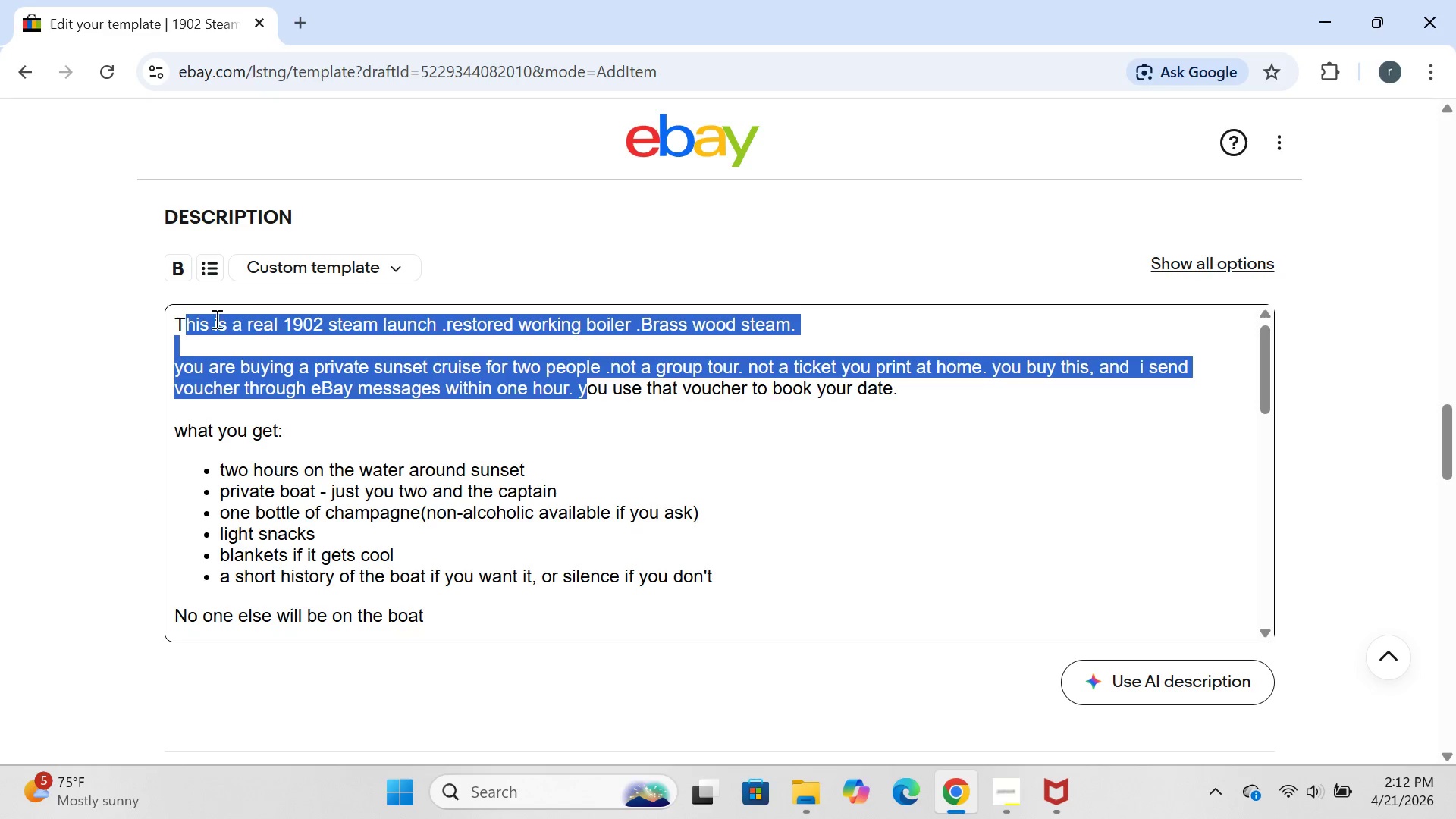 
left_click([204, 347])
 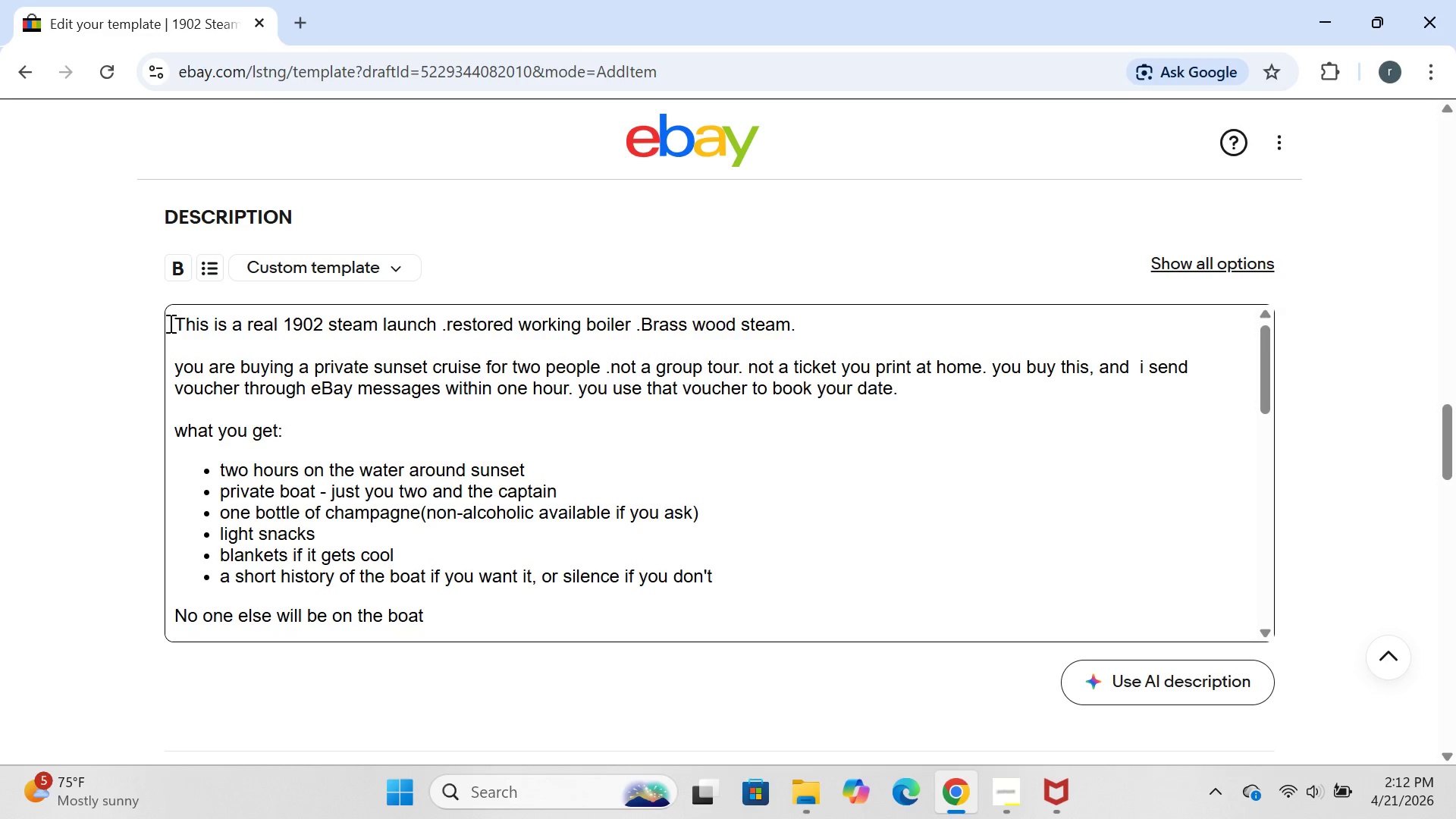 
left_click_drag(start_coordinate=[169, 322], to_coordinate=[803, 339])
 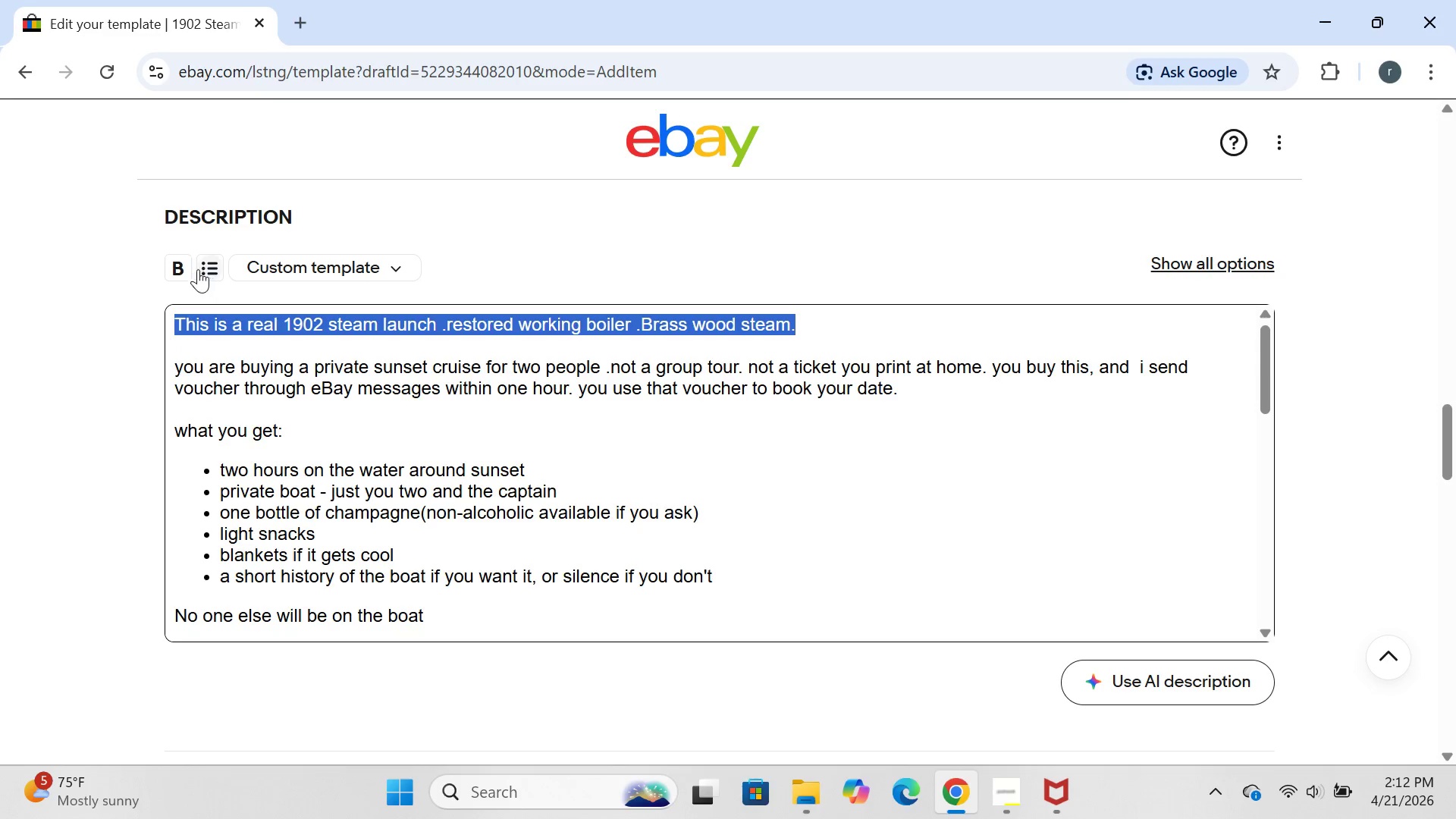 
left_click([184, 264])
 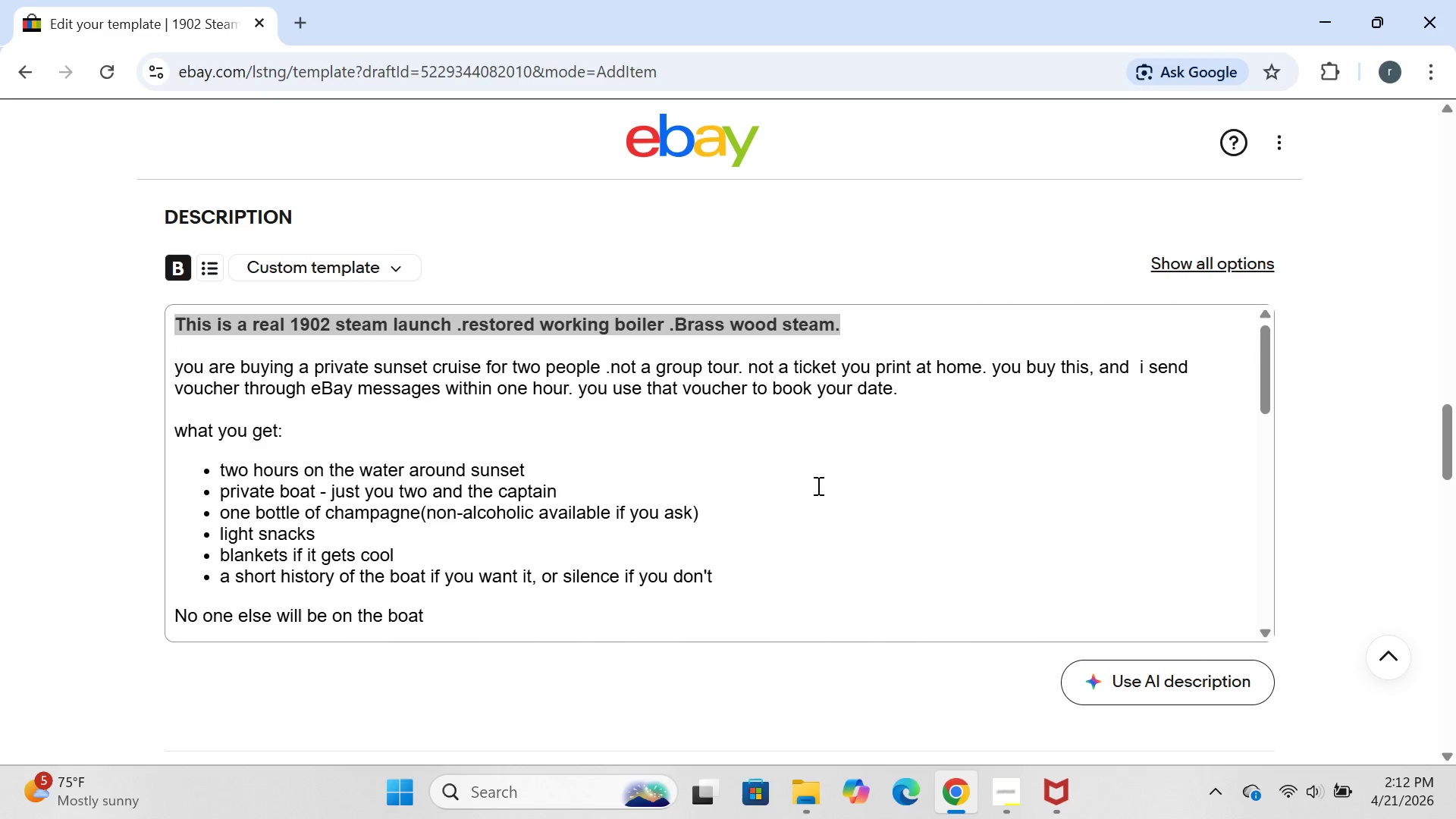 
left_click([817, 486])
 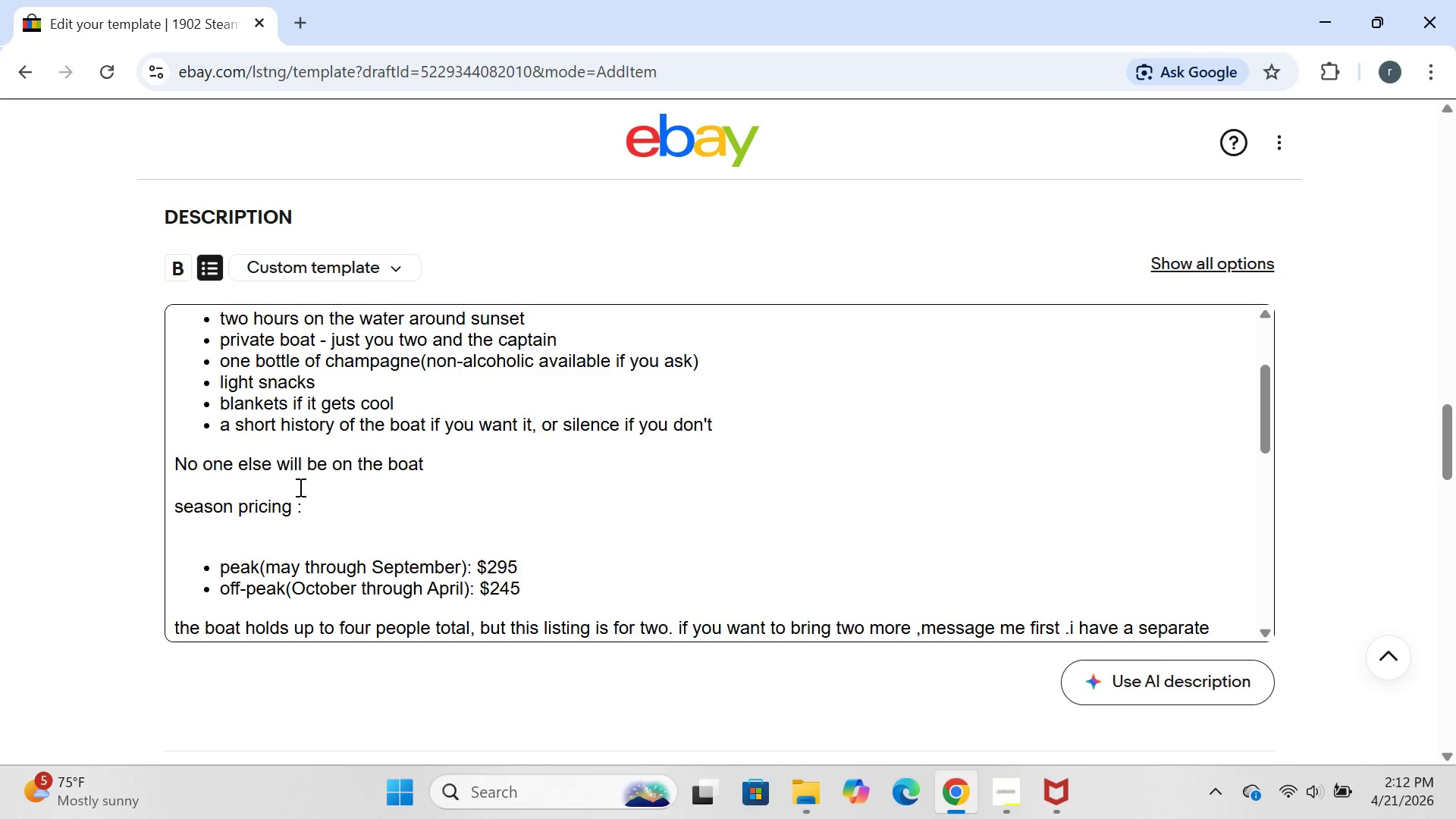 
wait(5.06)
 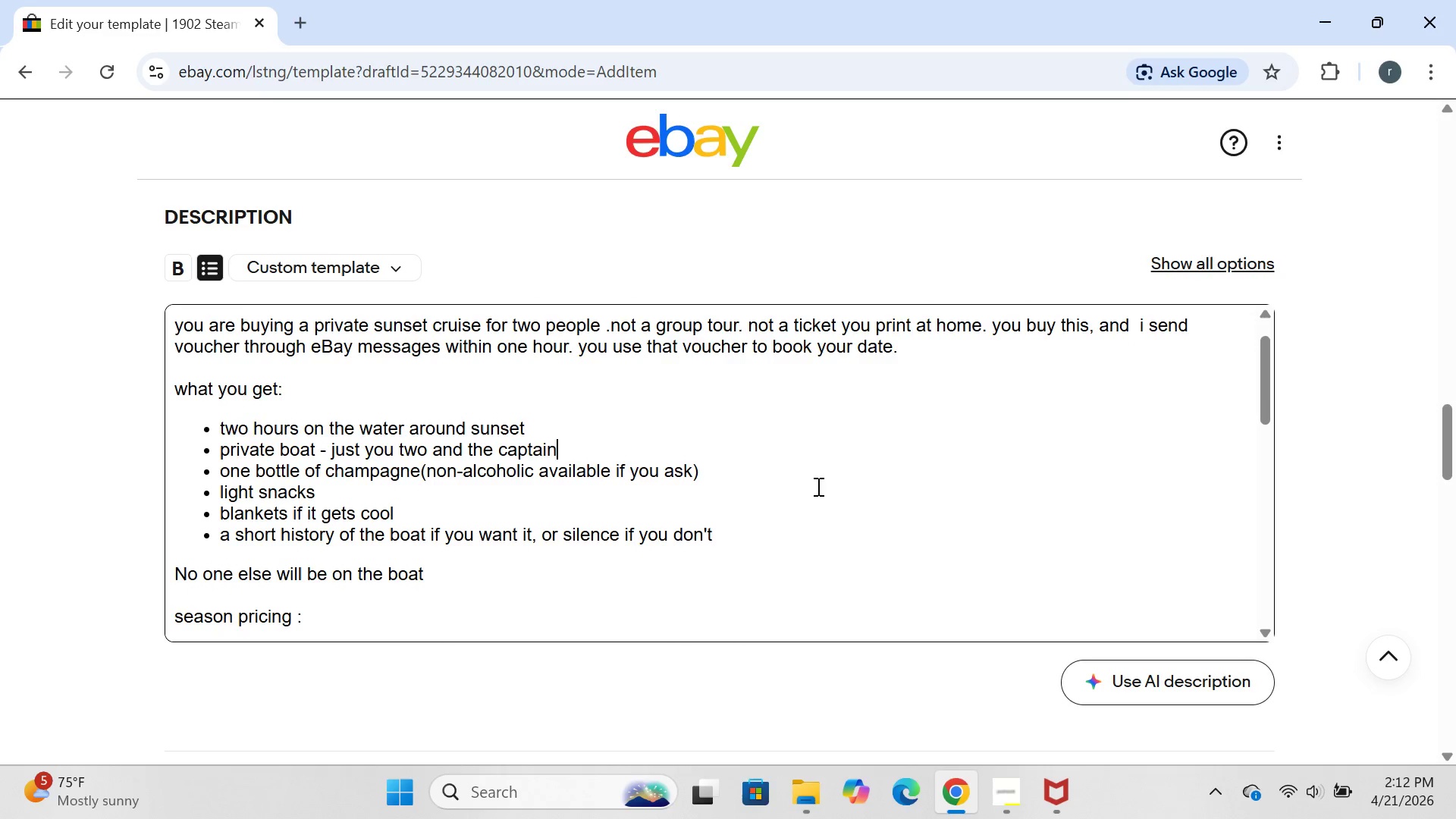 
left_click_drag(start_coordinate=[174, 459], to_coordinate=[408, 492])
 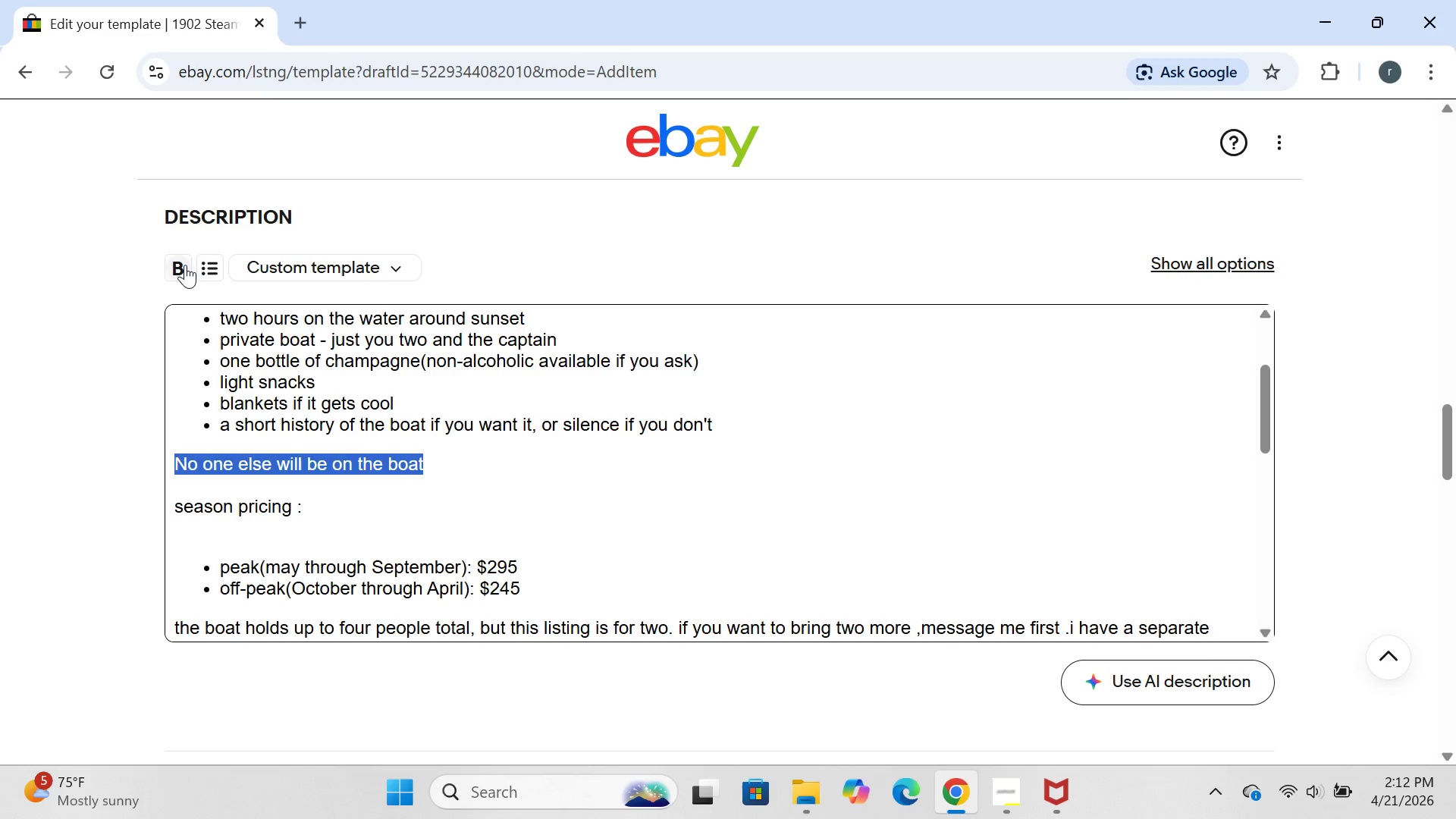 
left_click([185, 265])
 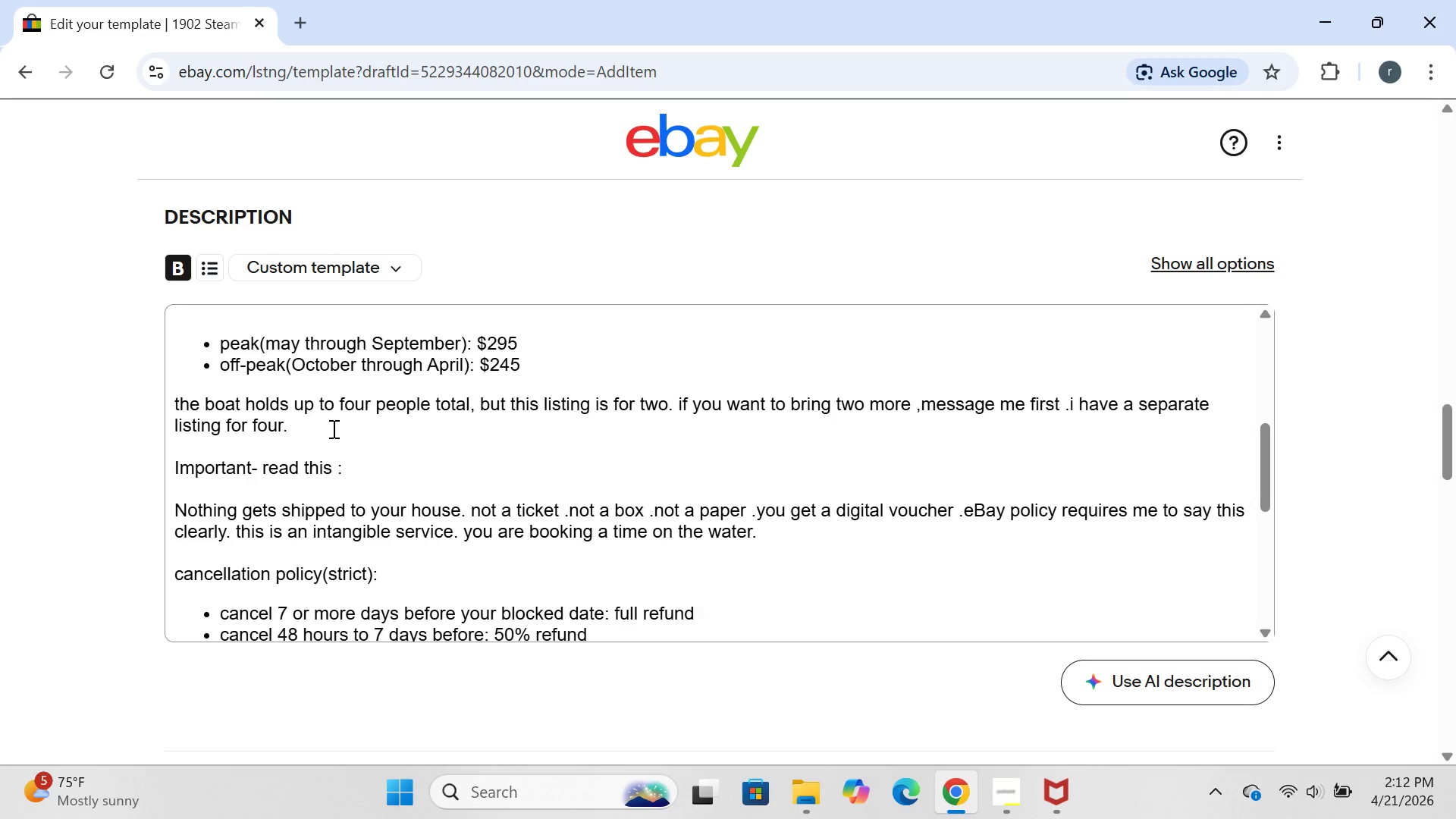 
wait(6.73)
 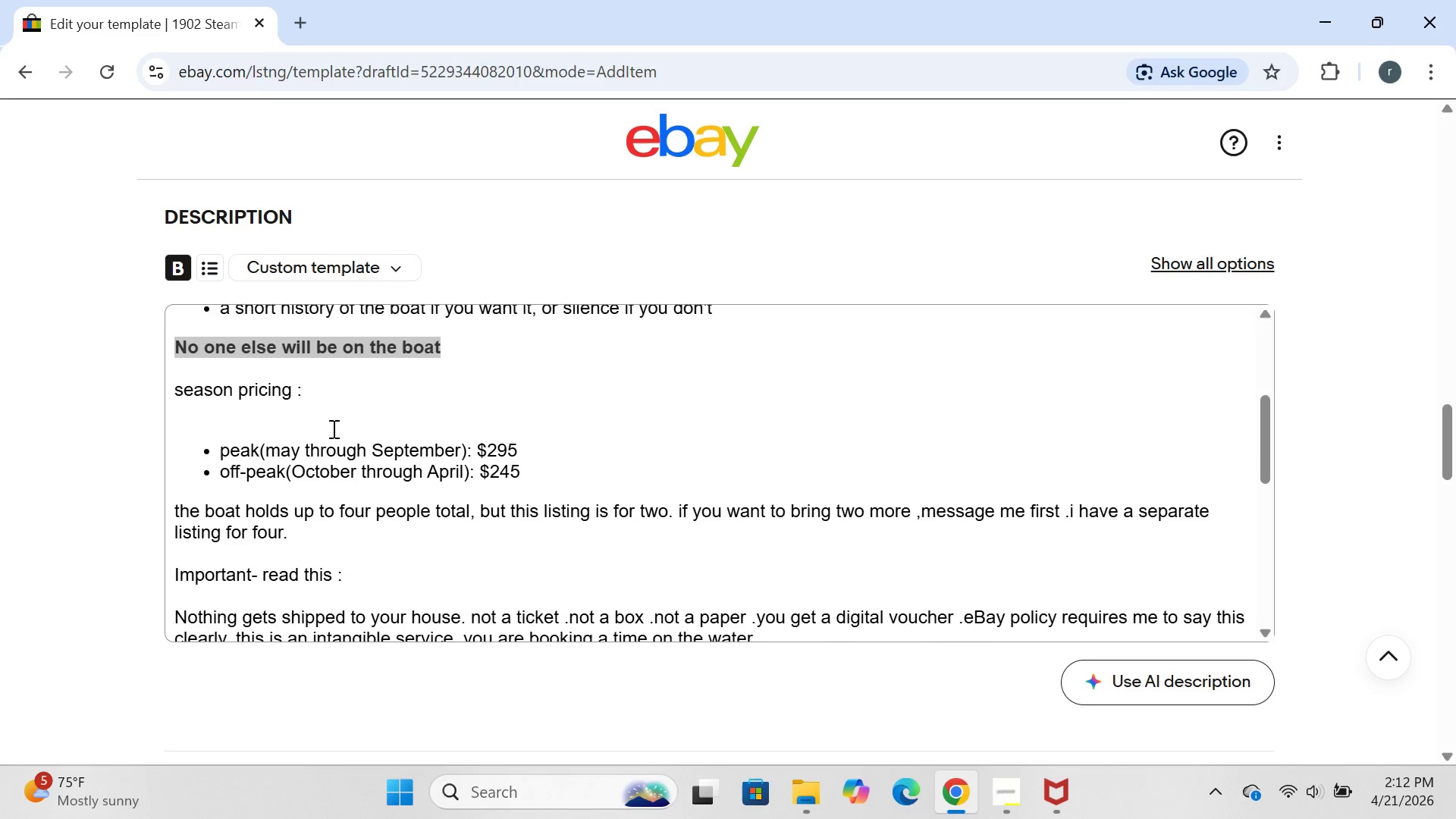 
left_click_drag(start_coordinate=[173, 466], to_coordinate=[397, 488])
 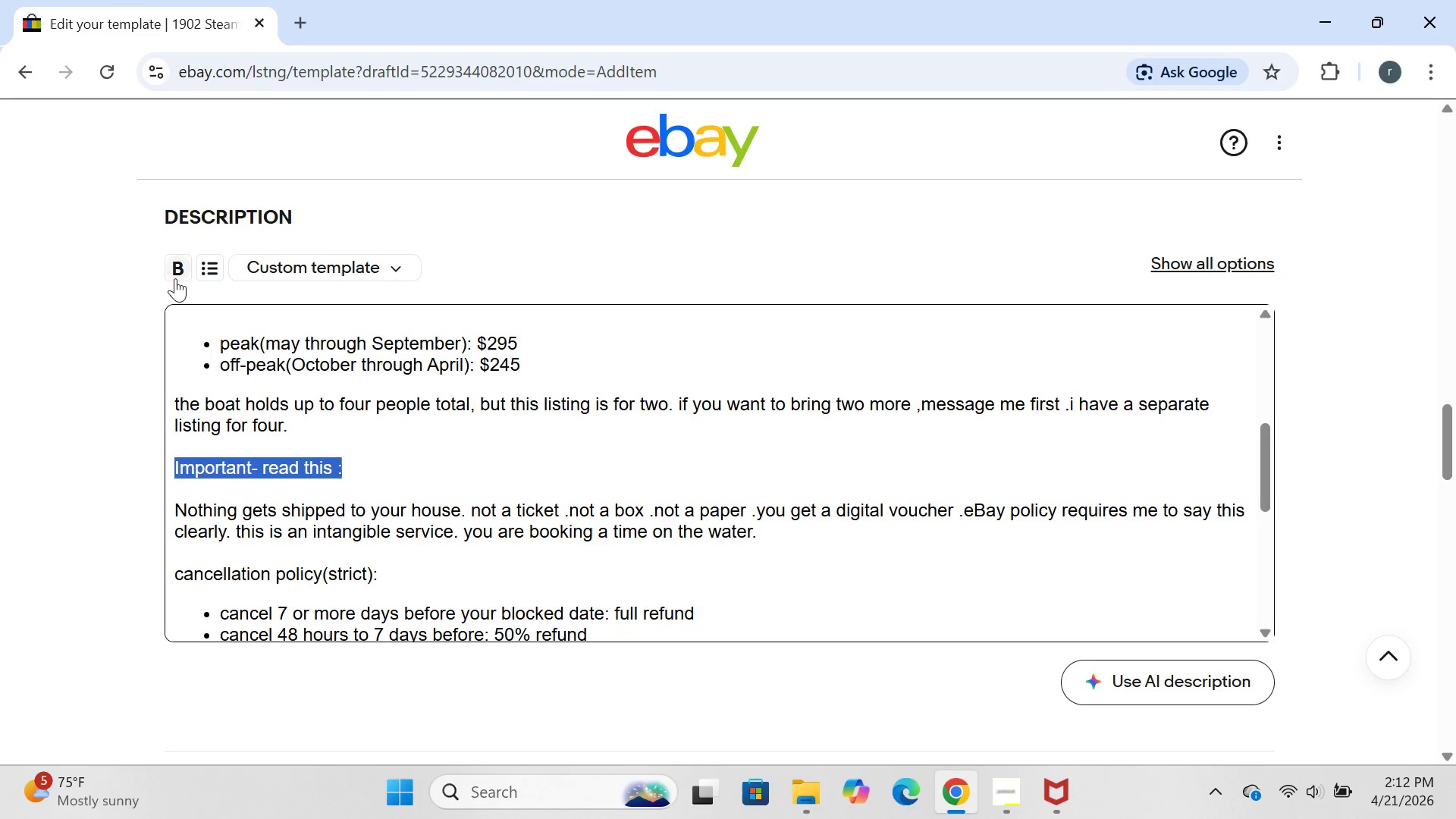 
left_click([177, 277])
 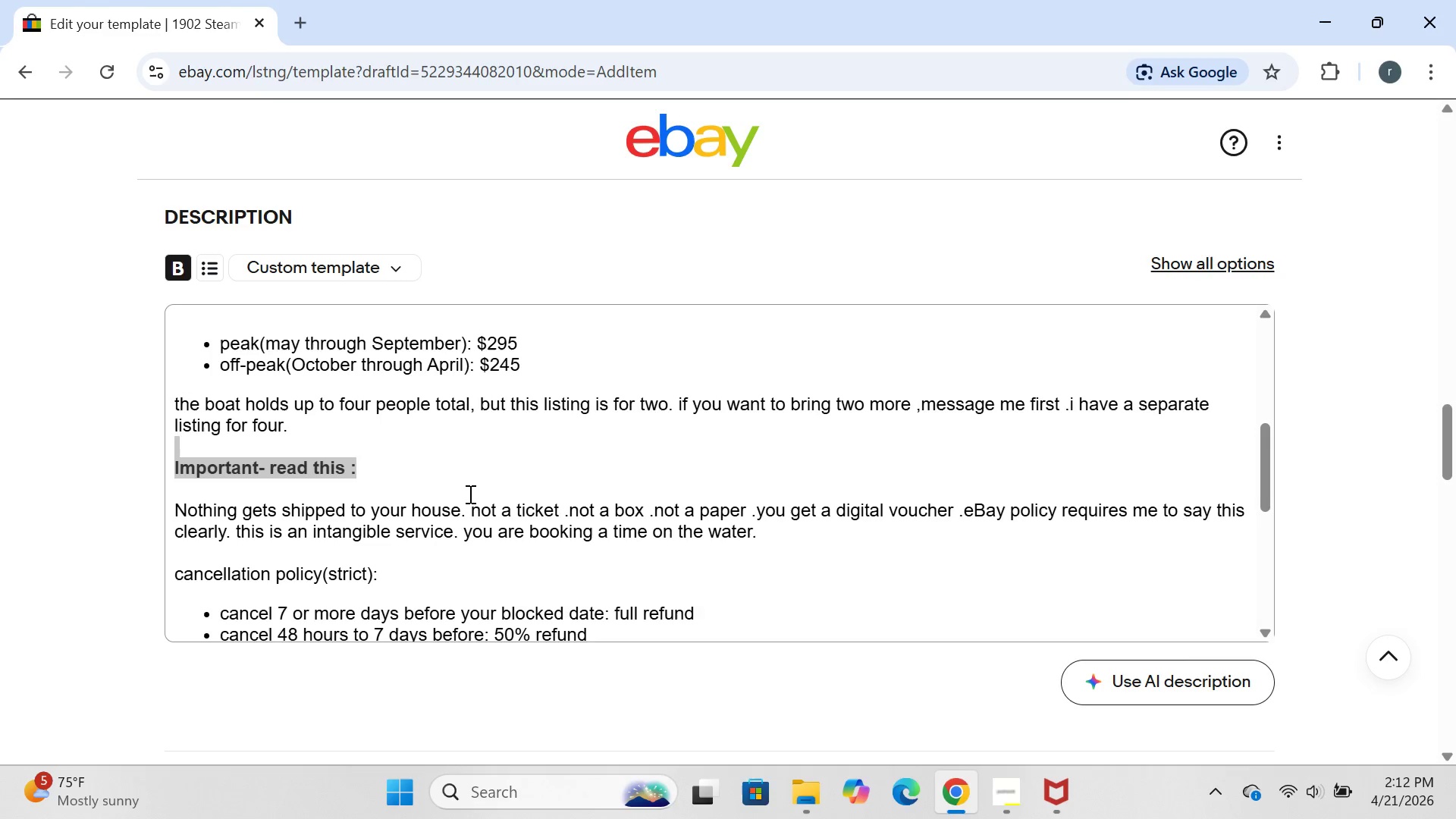 
left_click([469, 495])
 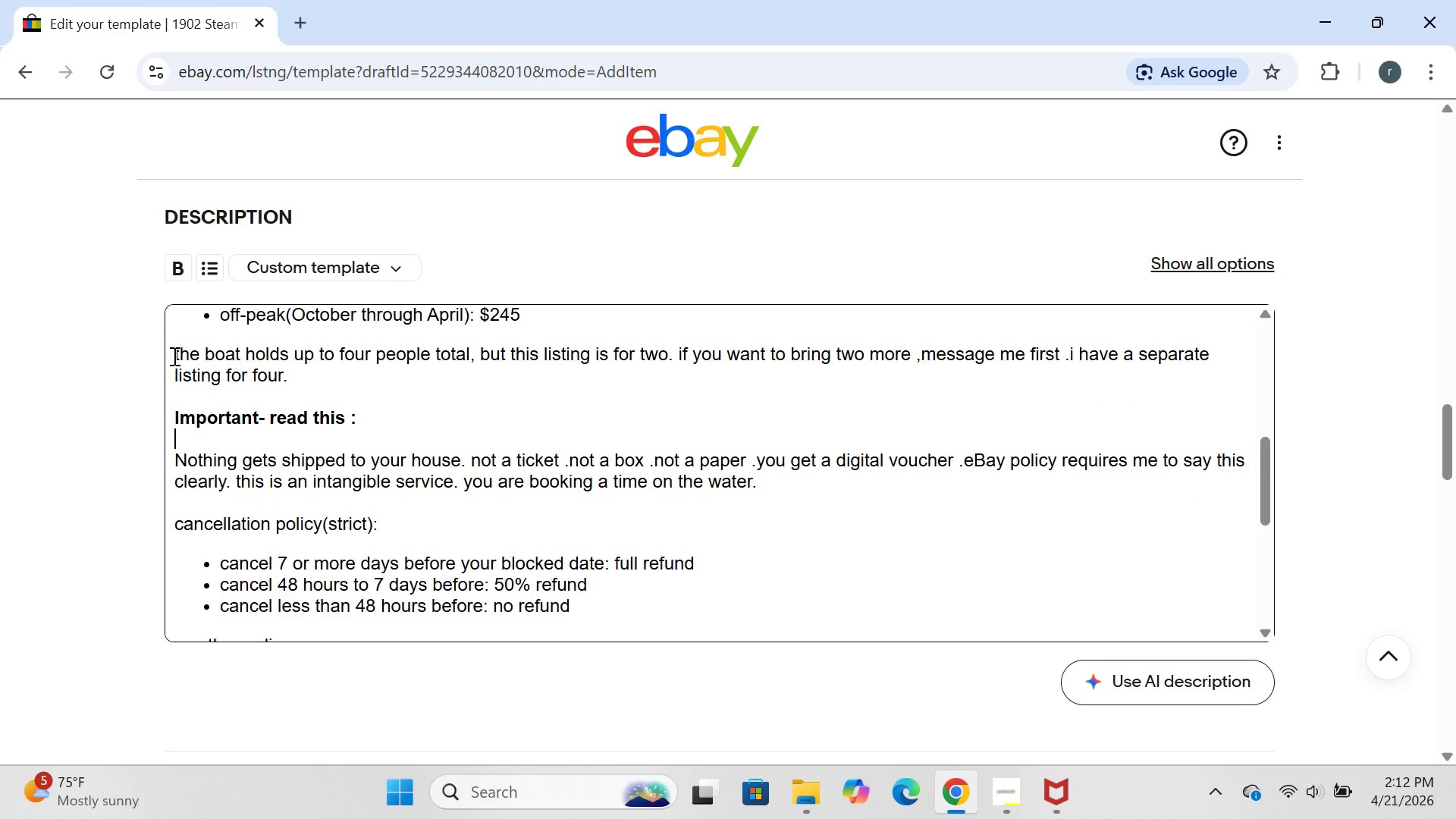 
left_click([180, 352])
 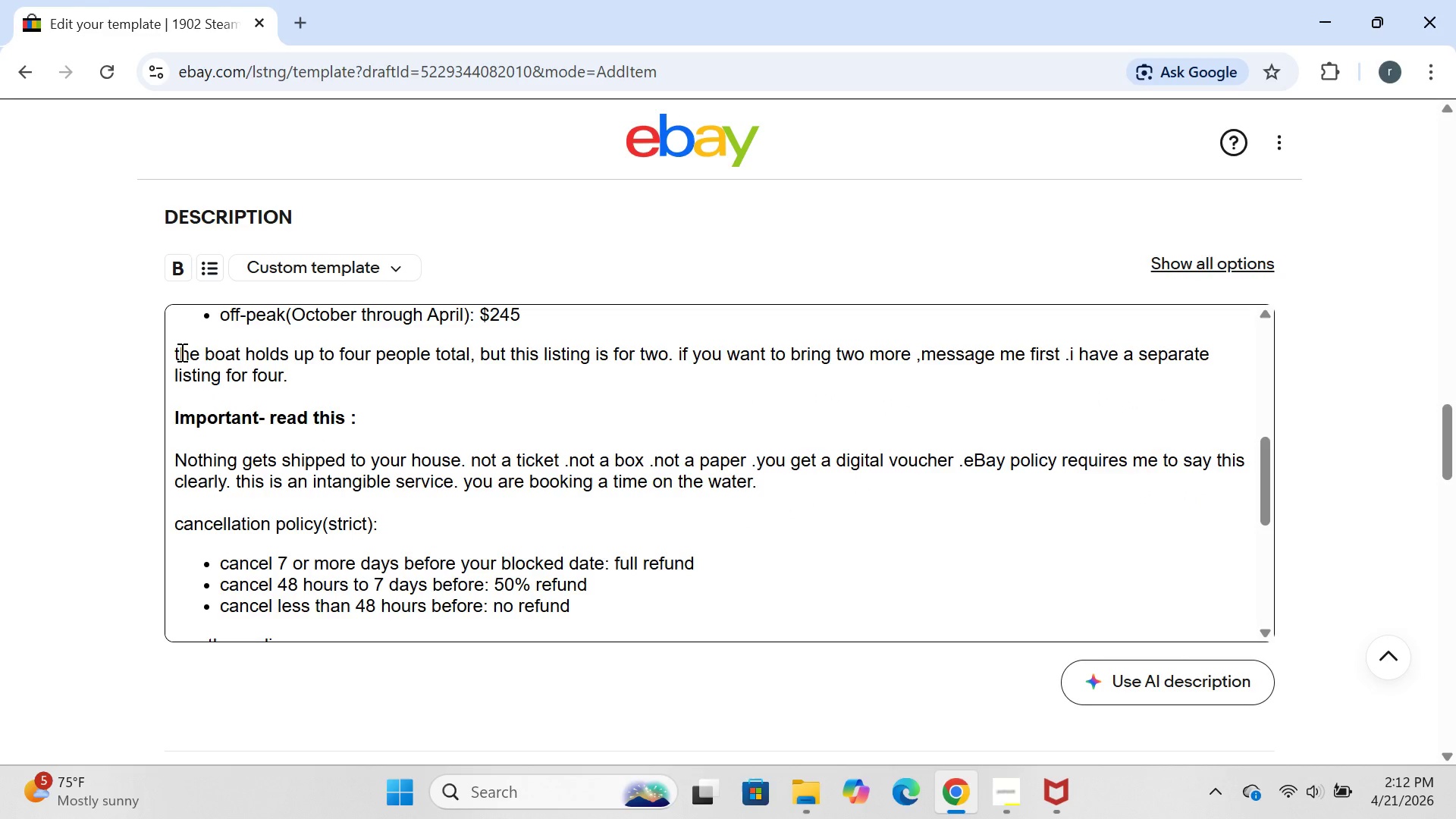 
key(Backspace)
 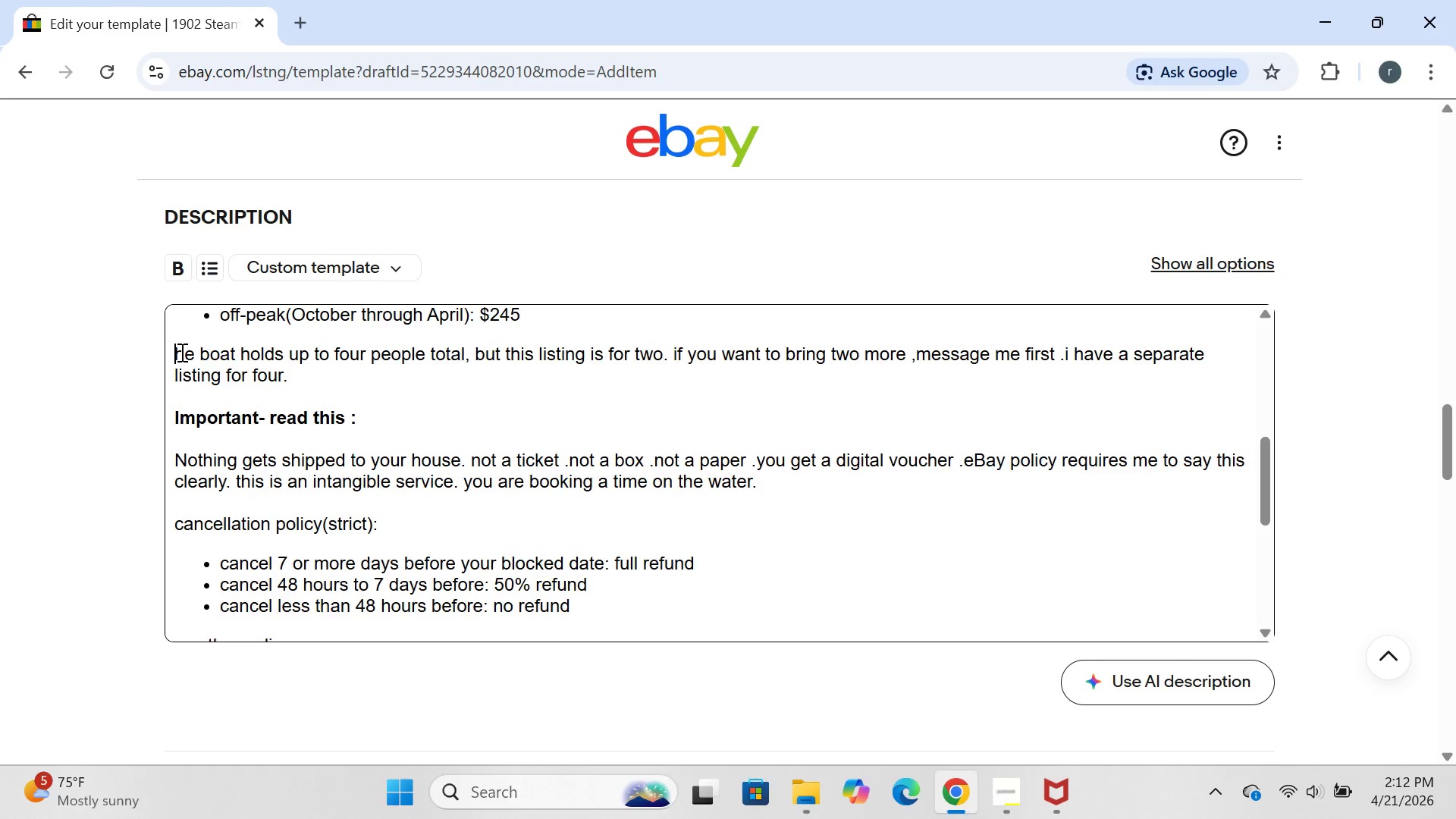 
key(T)
 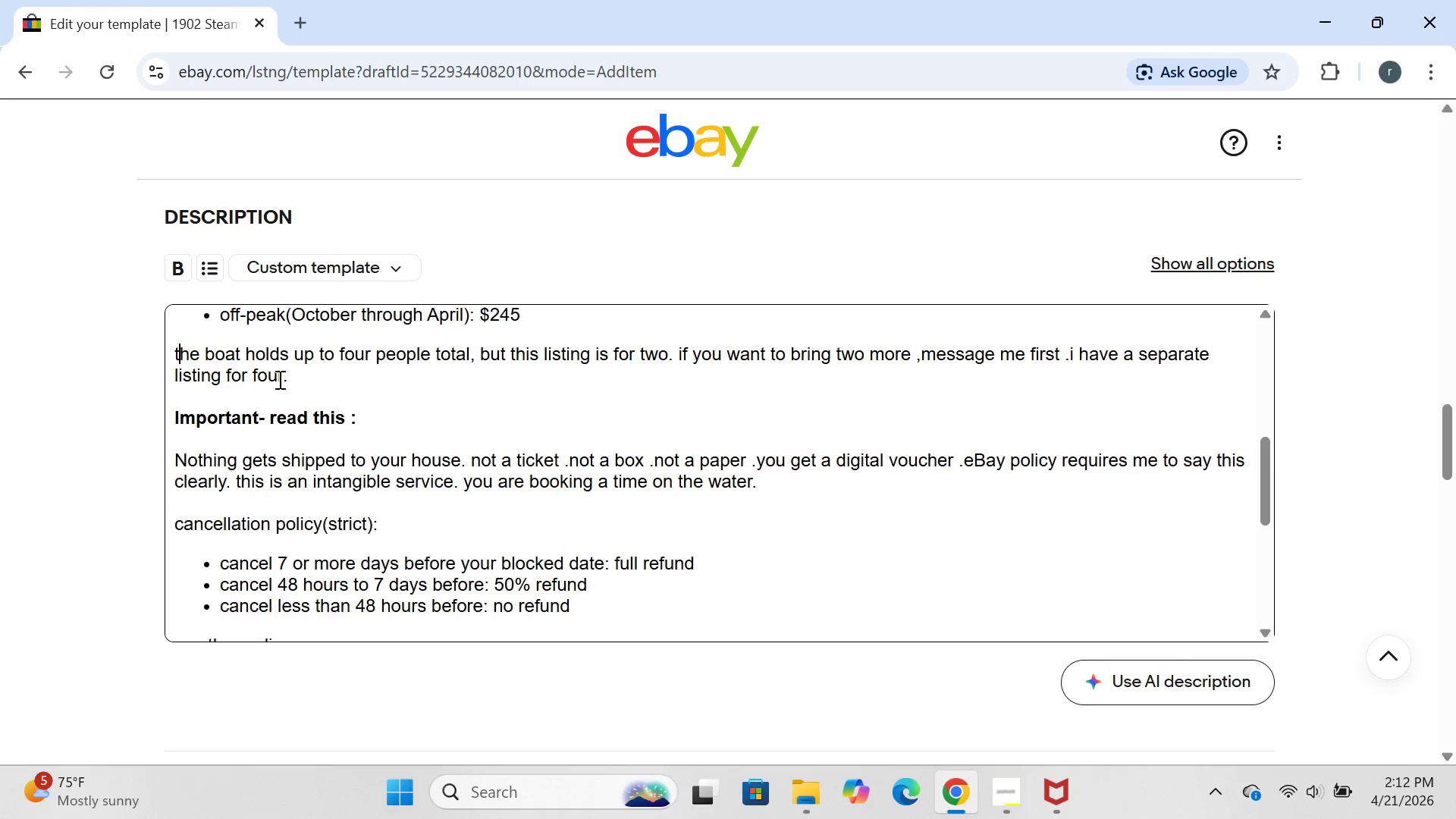 
key(Backspace)
 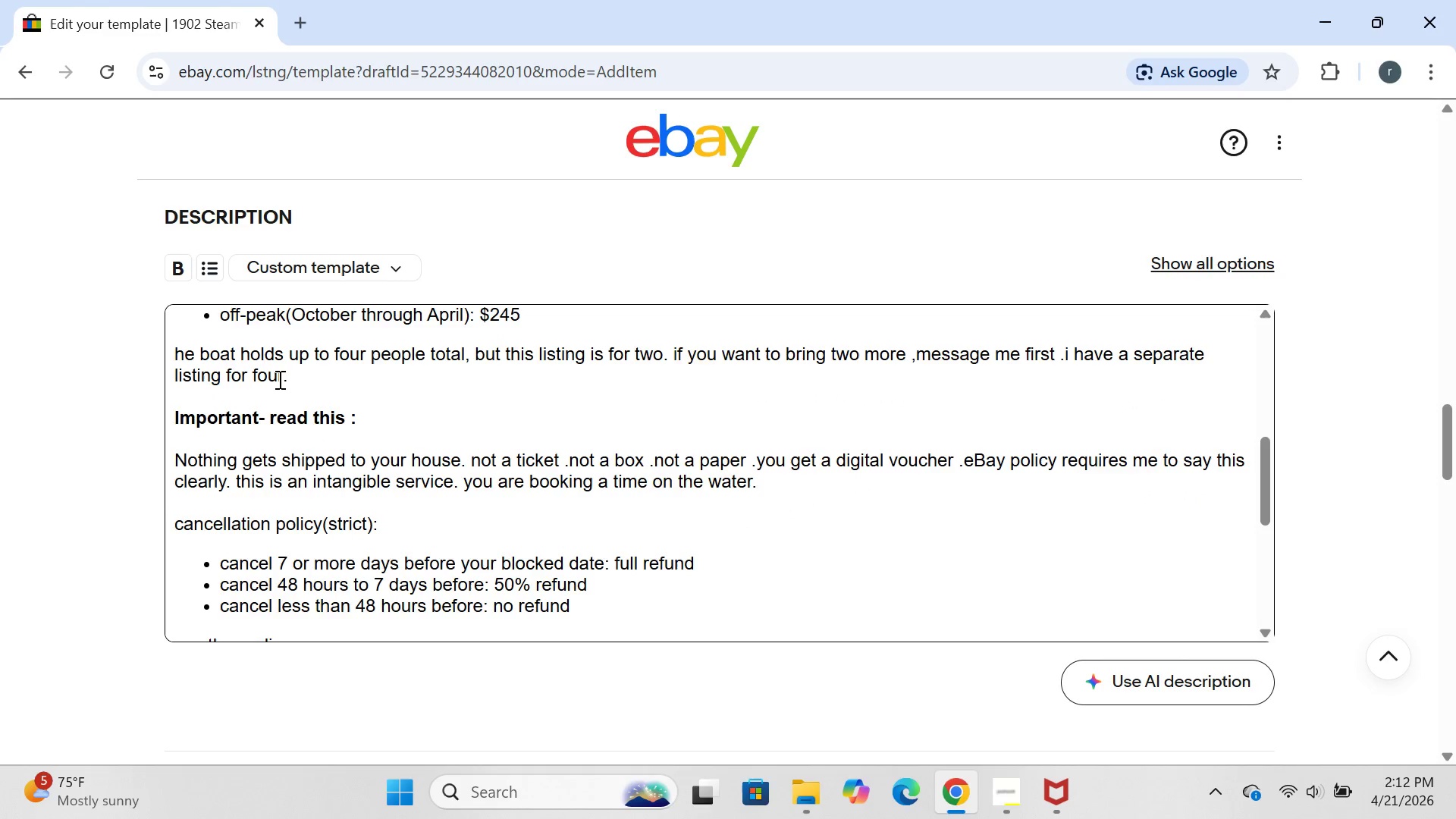 
key(CapsLock)
 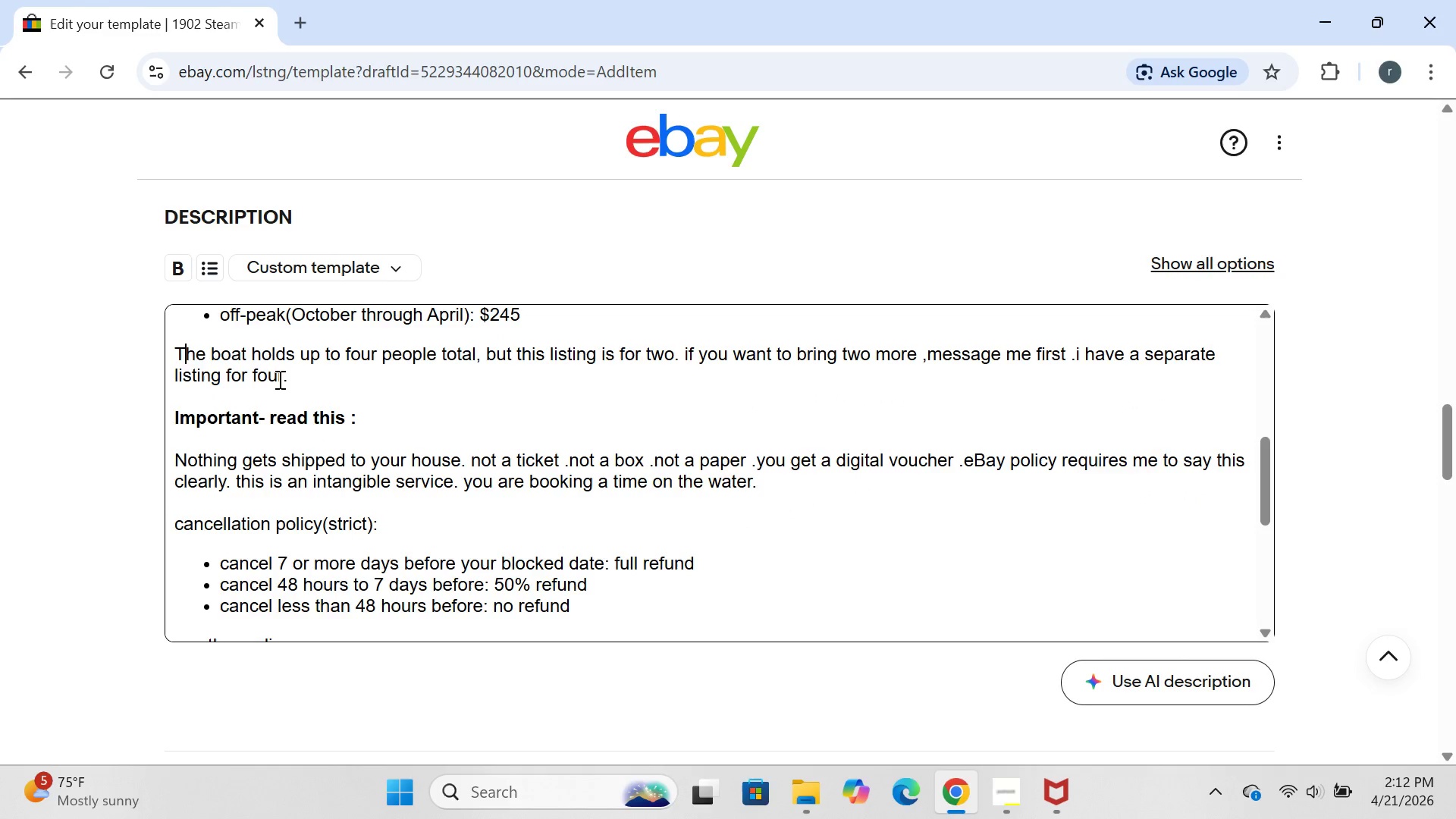 
key(T)
 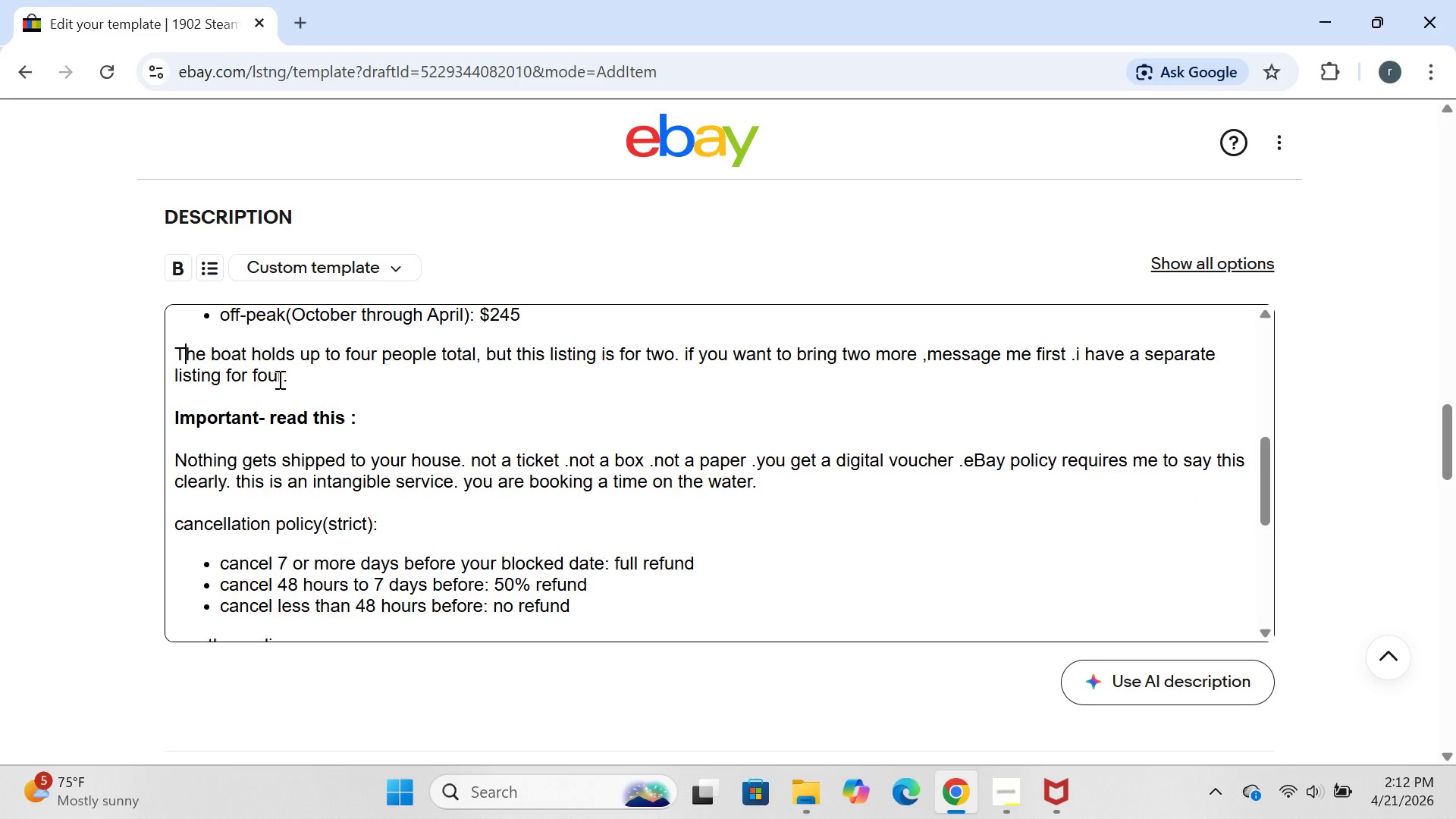 
key(CapsLock)
 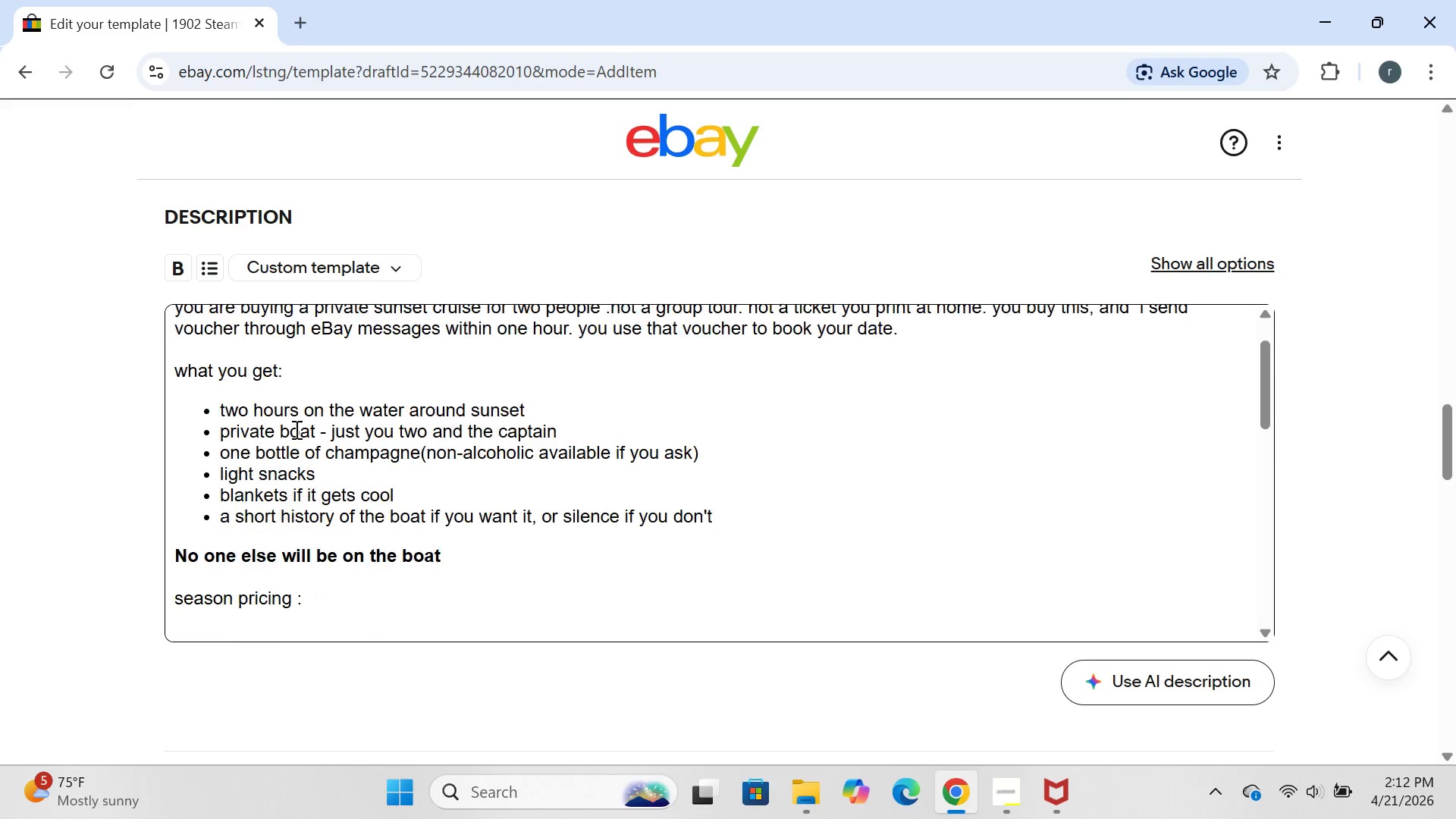 
wait(8.53)
 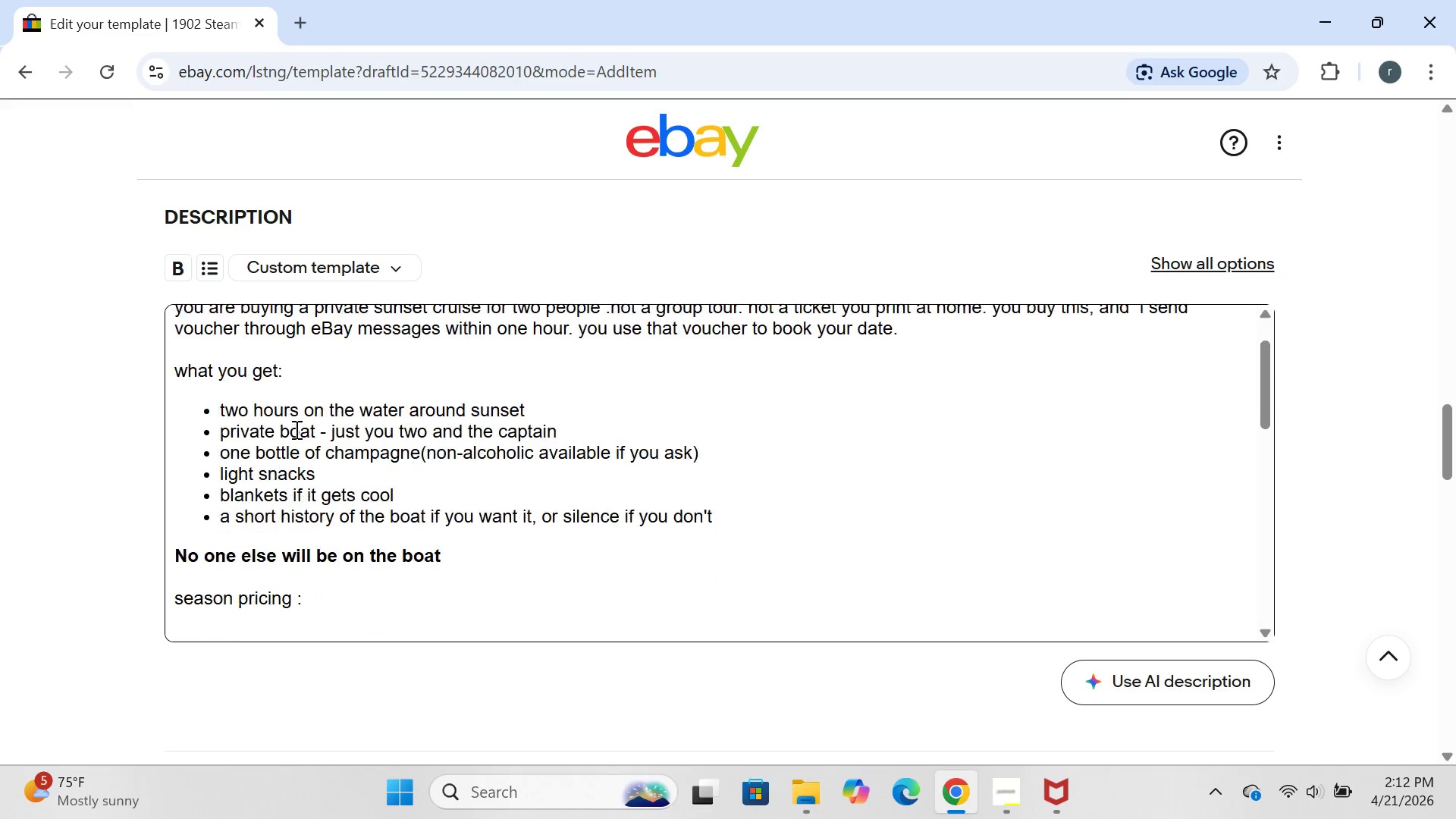 
left_click_drag(start_coordinate=[173, 452], to_coordinate=[447, 460])
 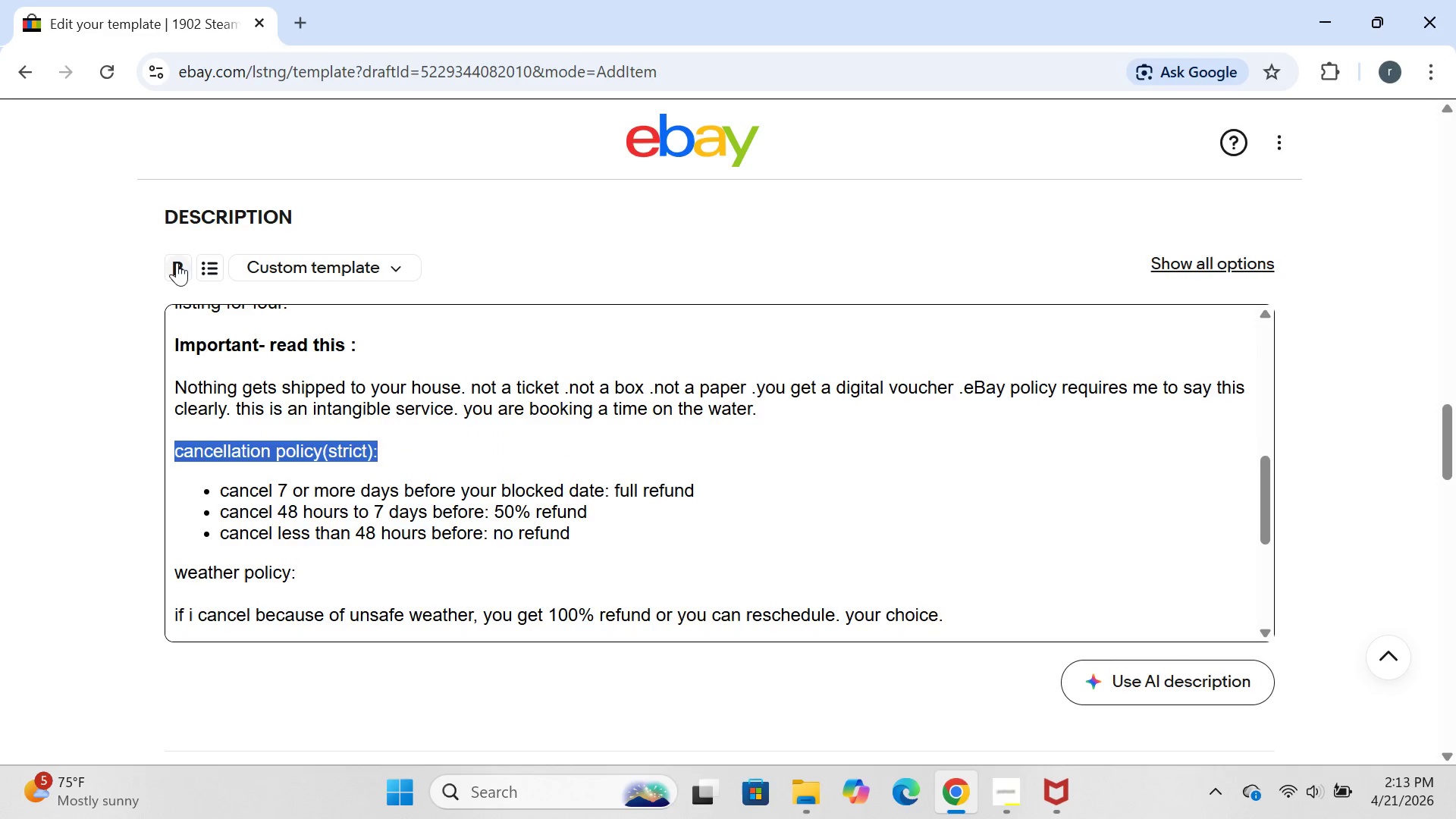 
left_click([175, 266])
 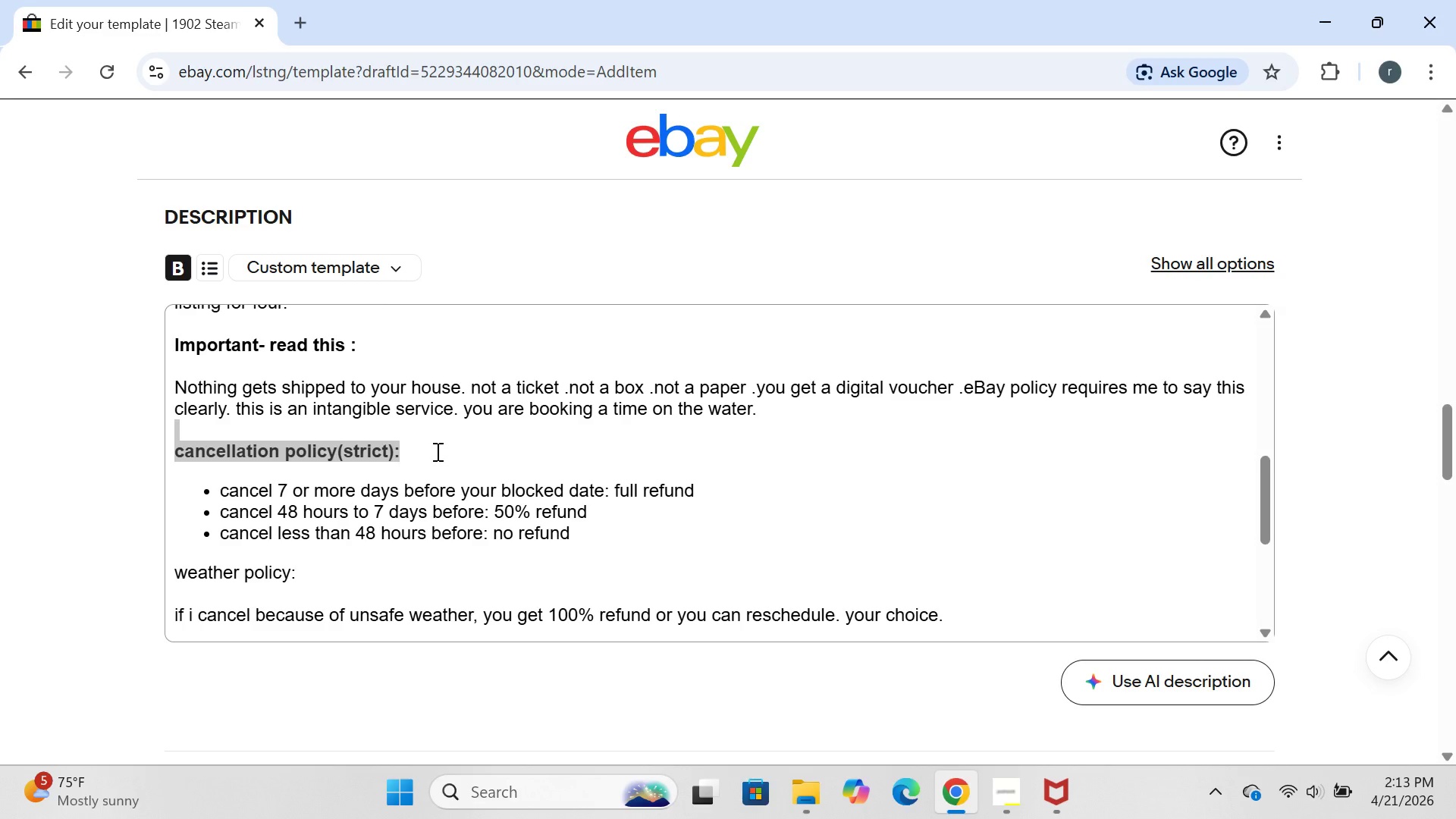 
left_click([436, 451])
 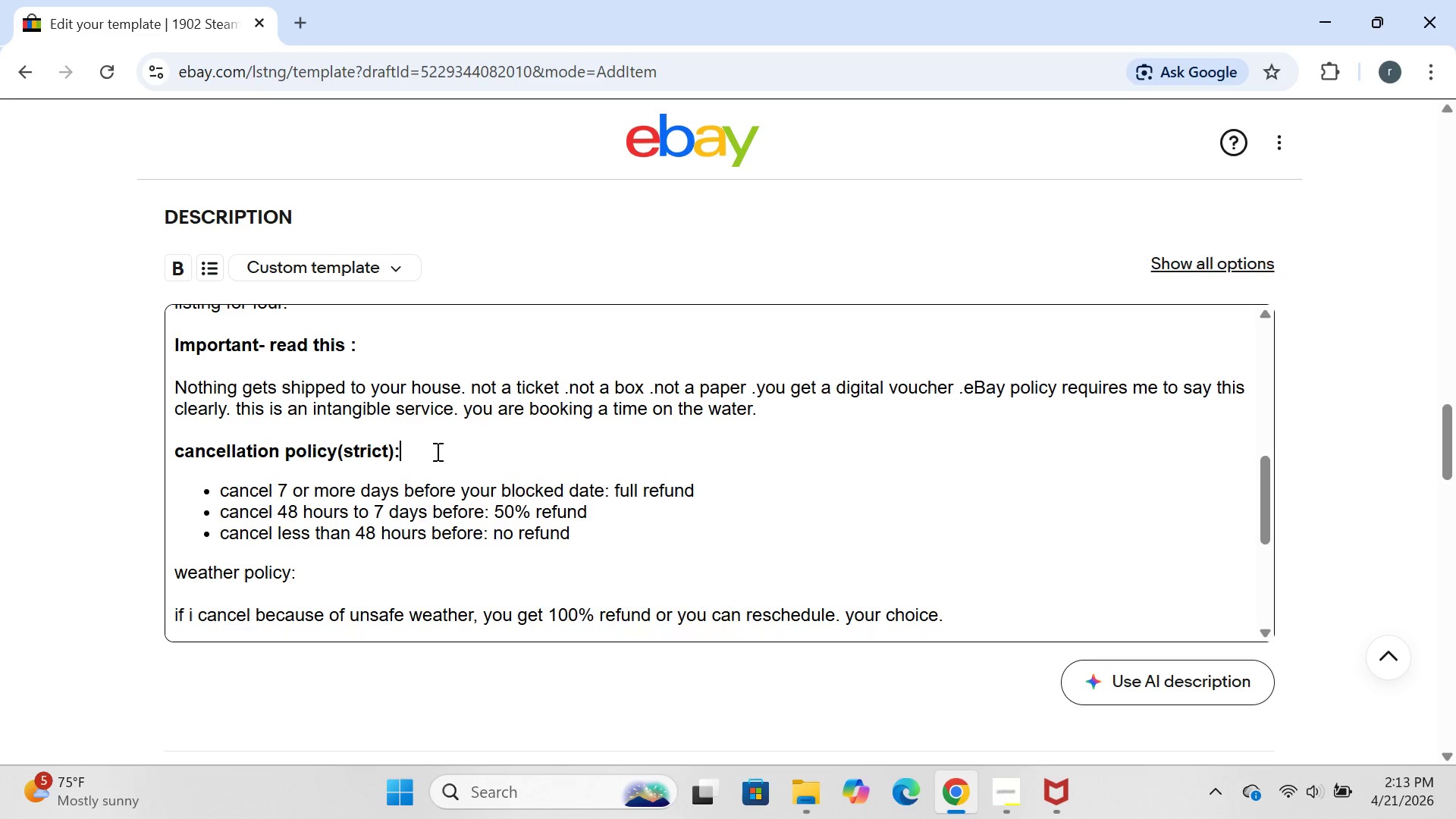 
left_click([436, 451])
 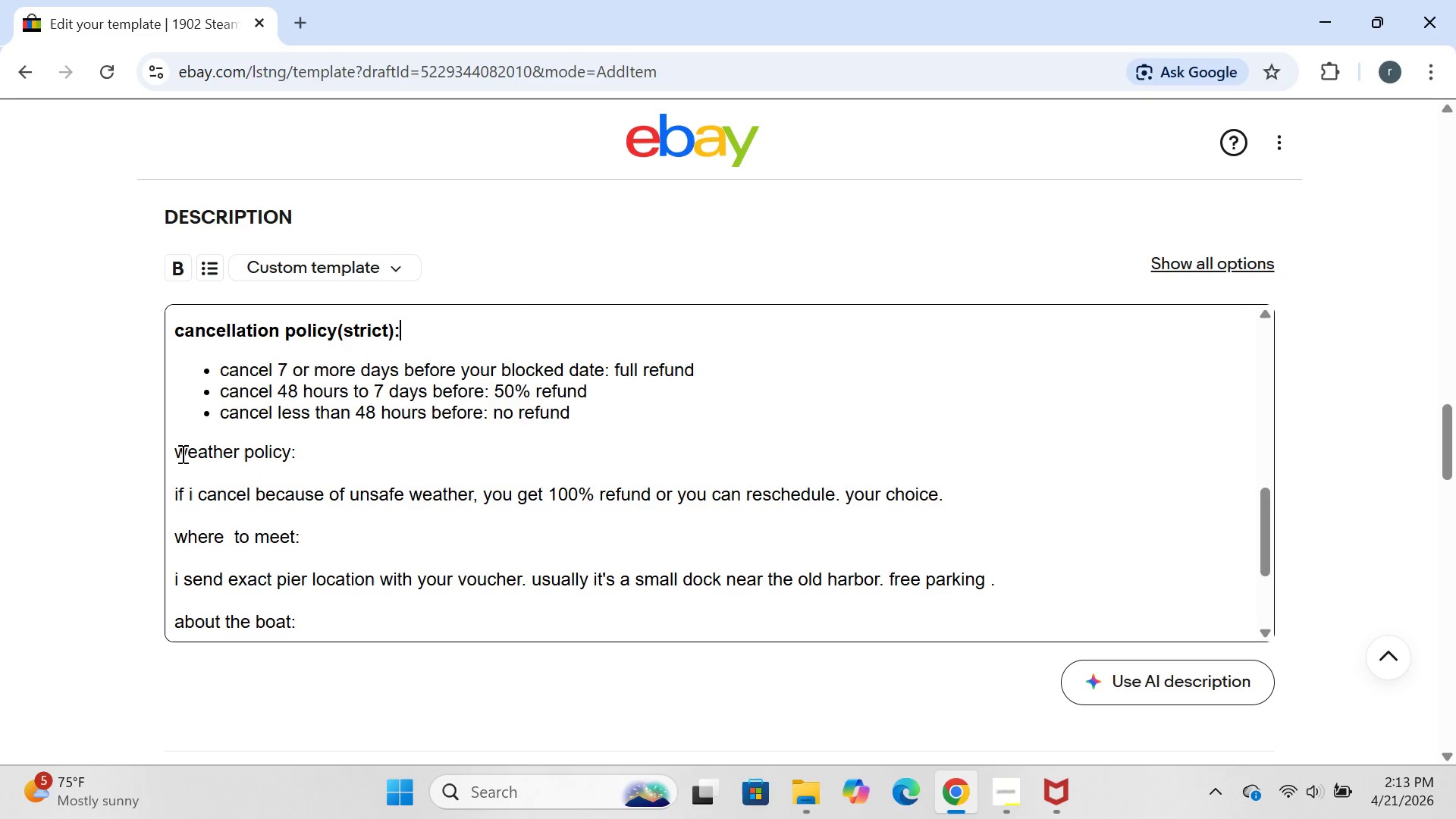 
left_click_drag(start_coordinate=[173, 448], to_coordinate=[355, 463])
 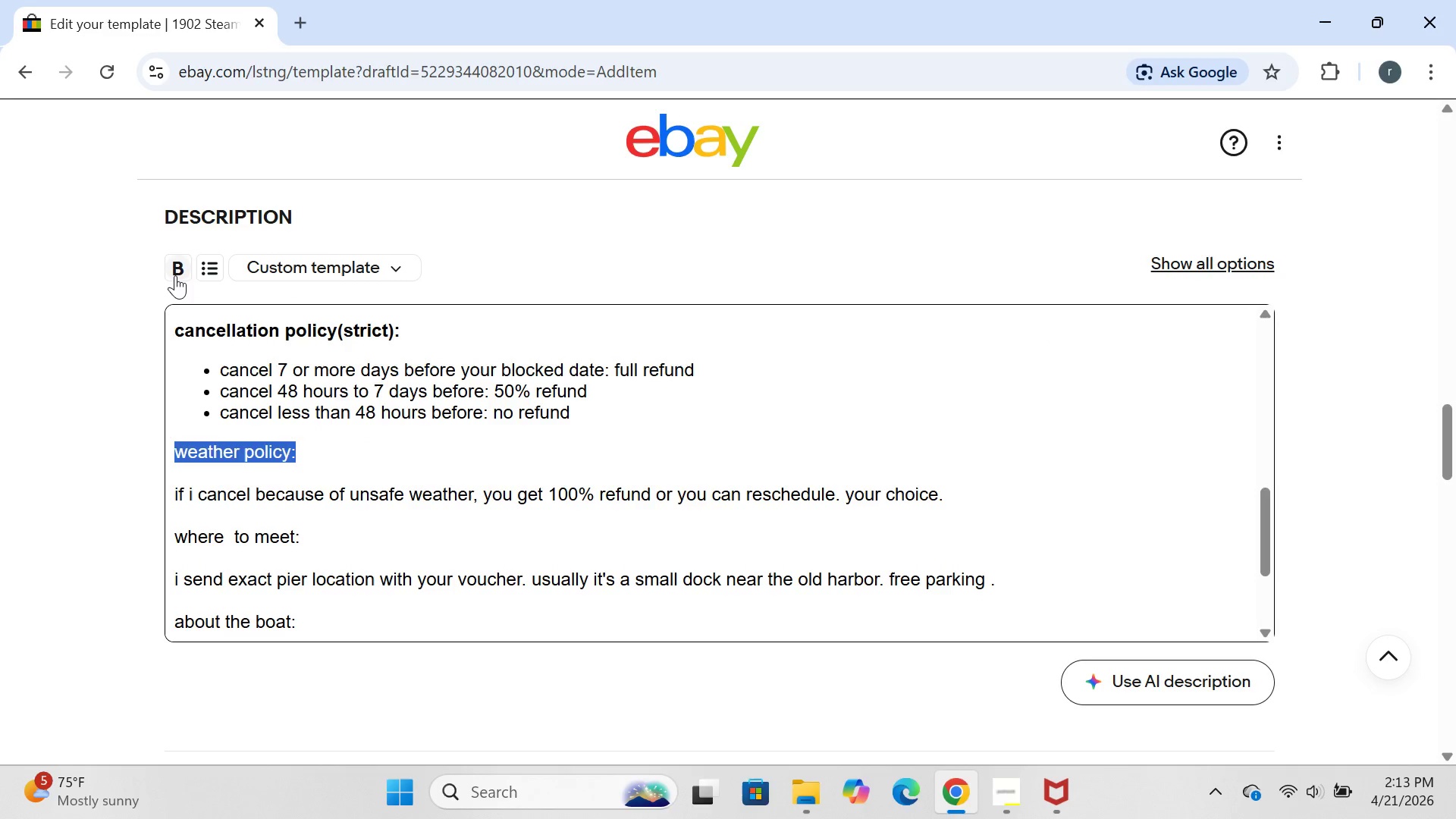 
left_click([175, 273])
 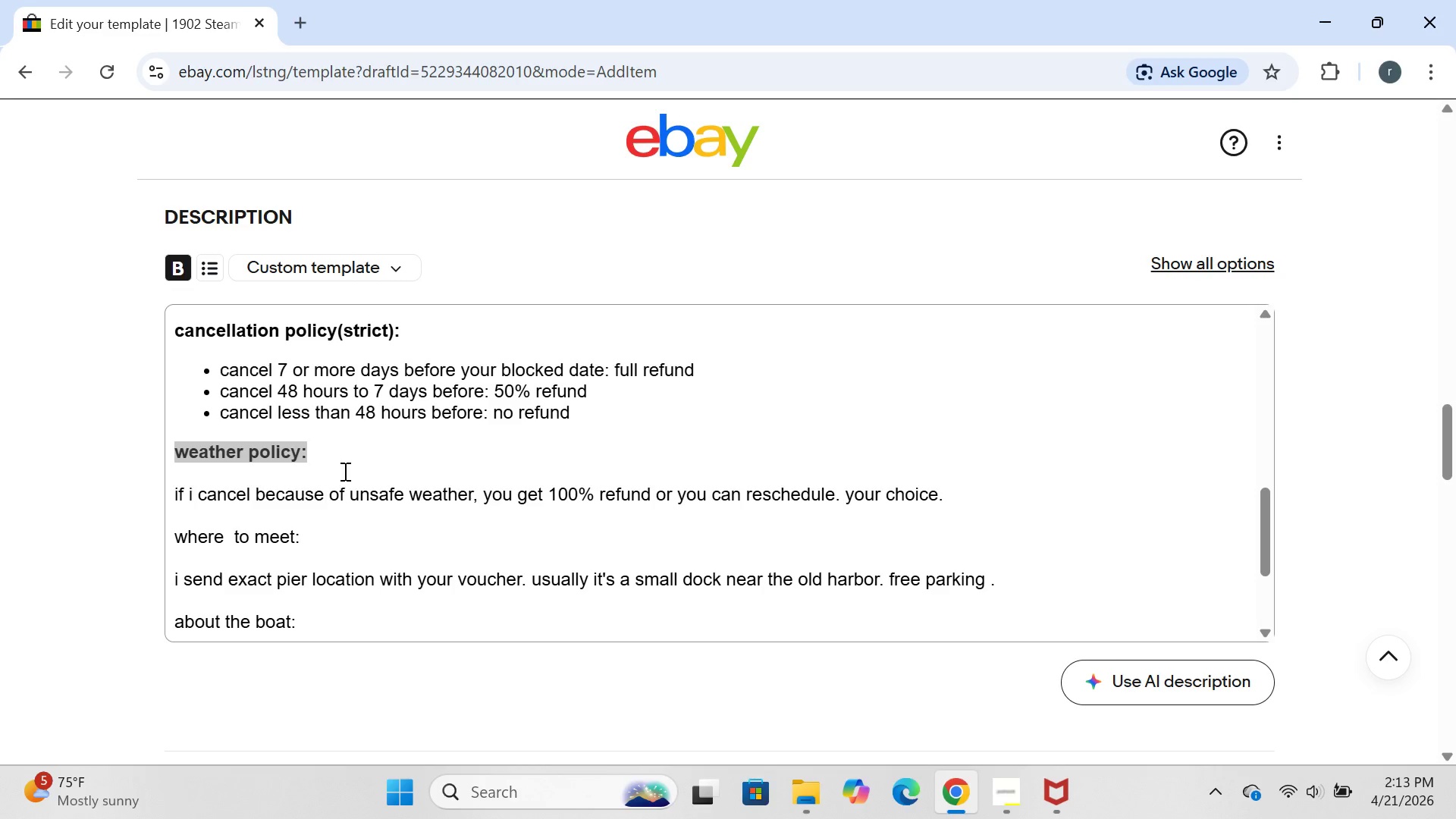 
left_click([346, 459])
 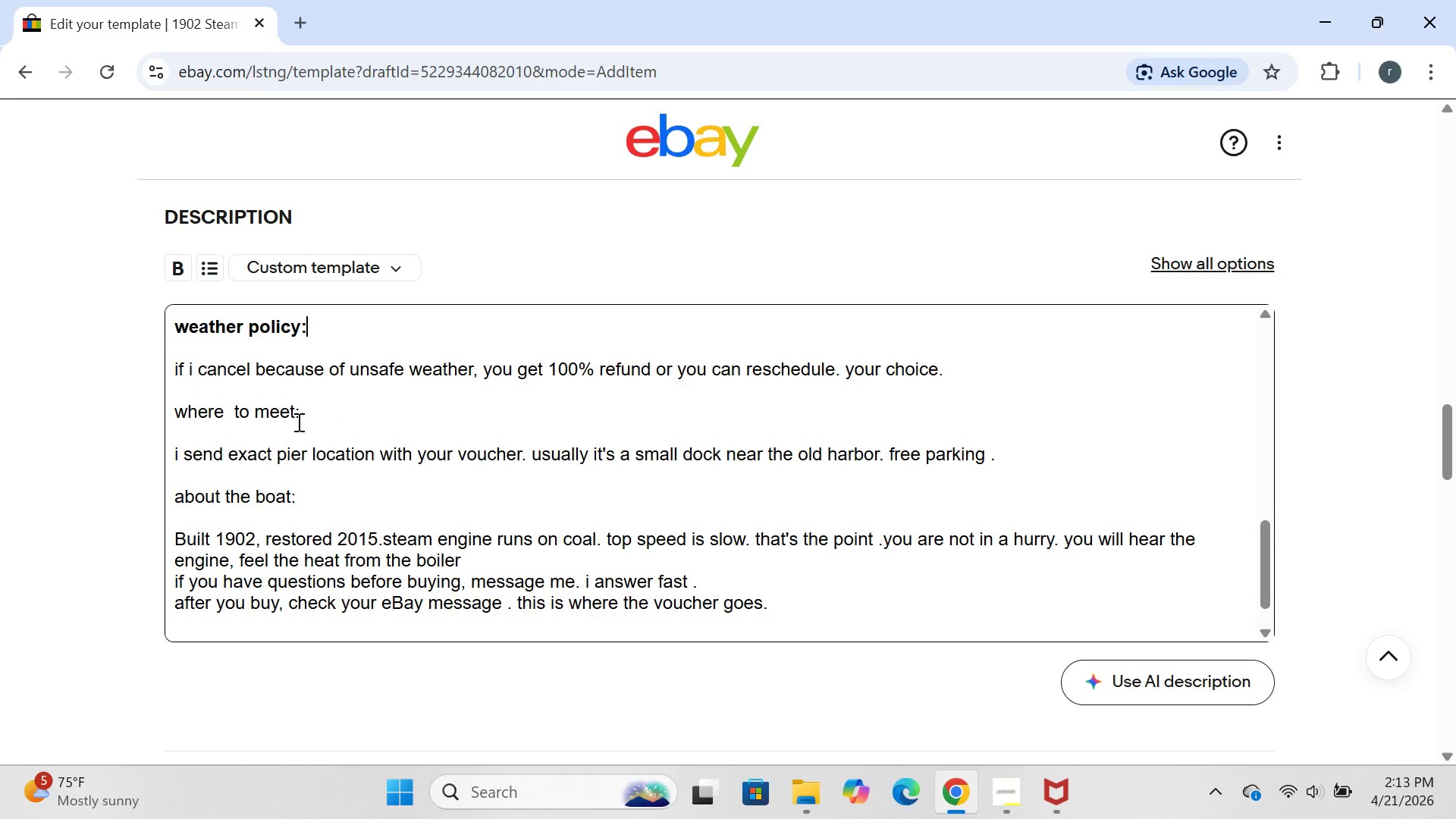 
left_click_drag(start_coordinate=[304, 415], to_coordinate=[174, 408])
 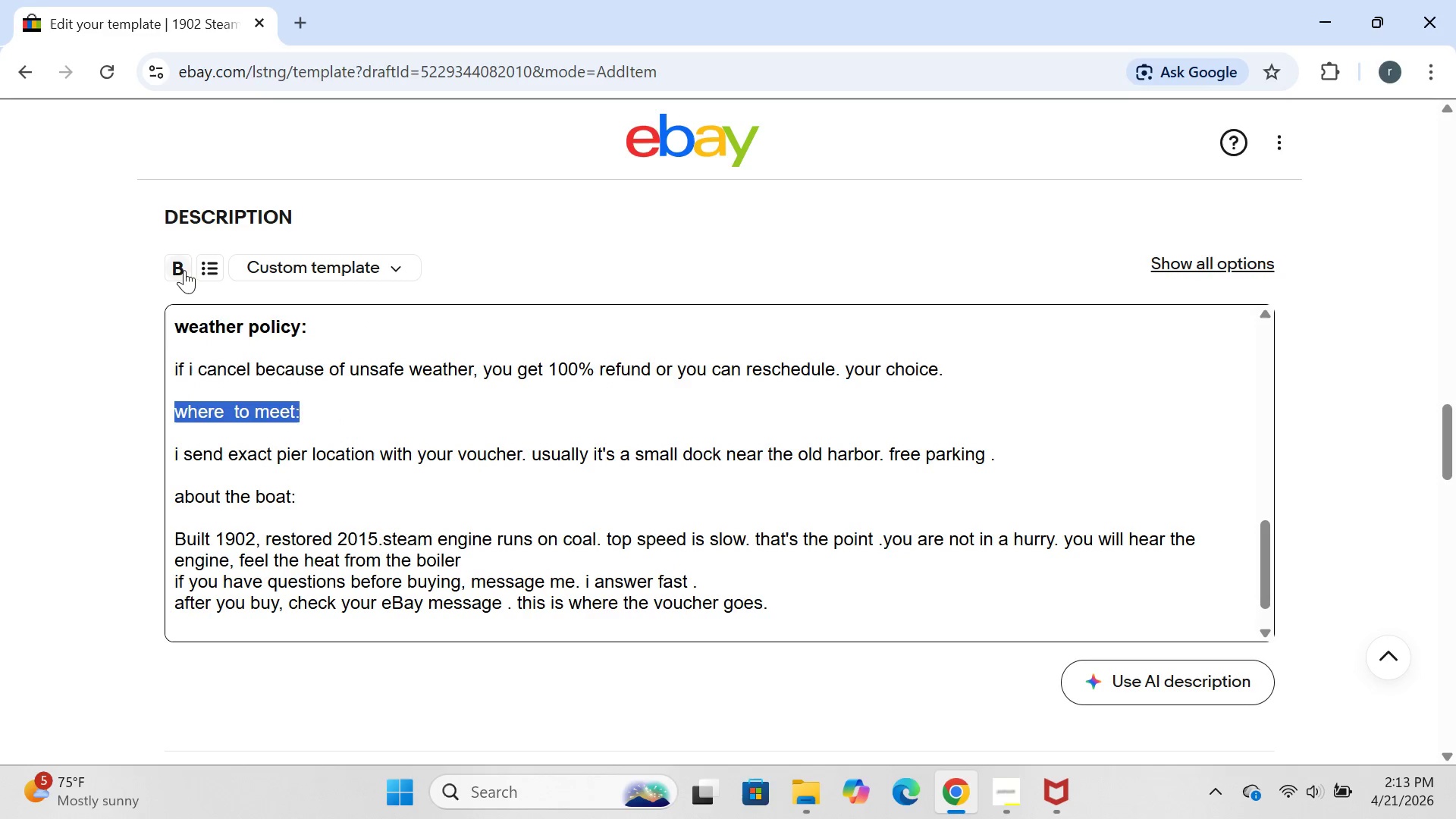 
left_click([182, 269])
 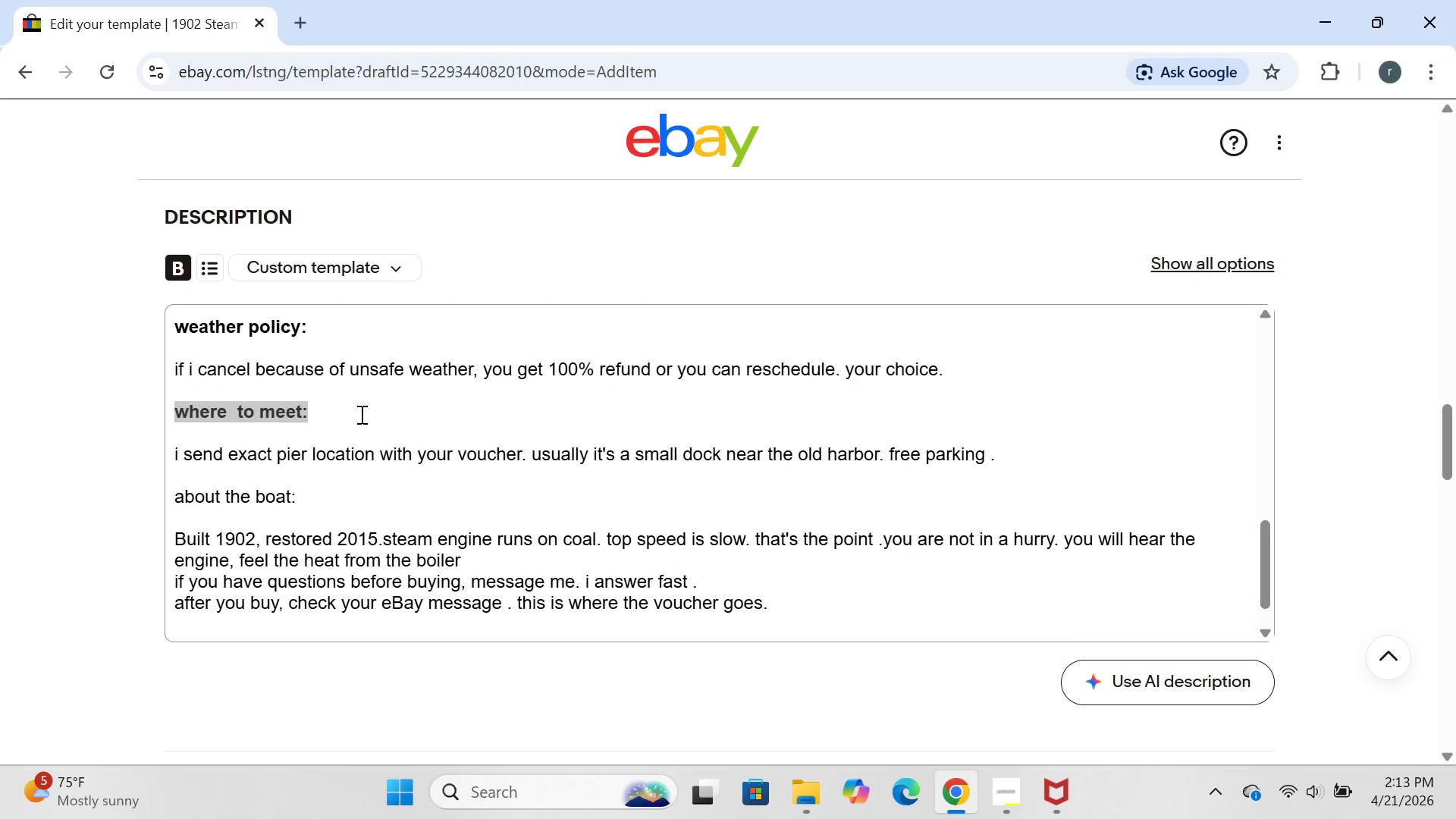 
left_click([360, 416])
 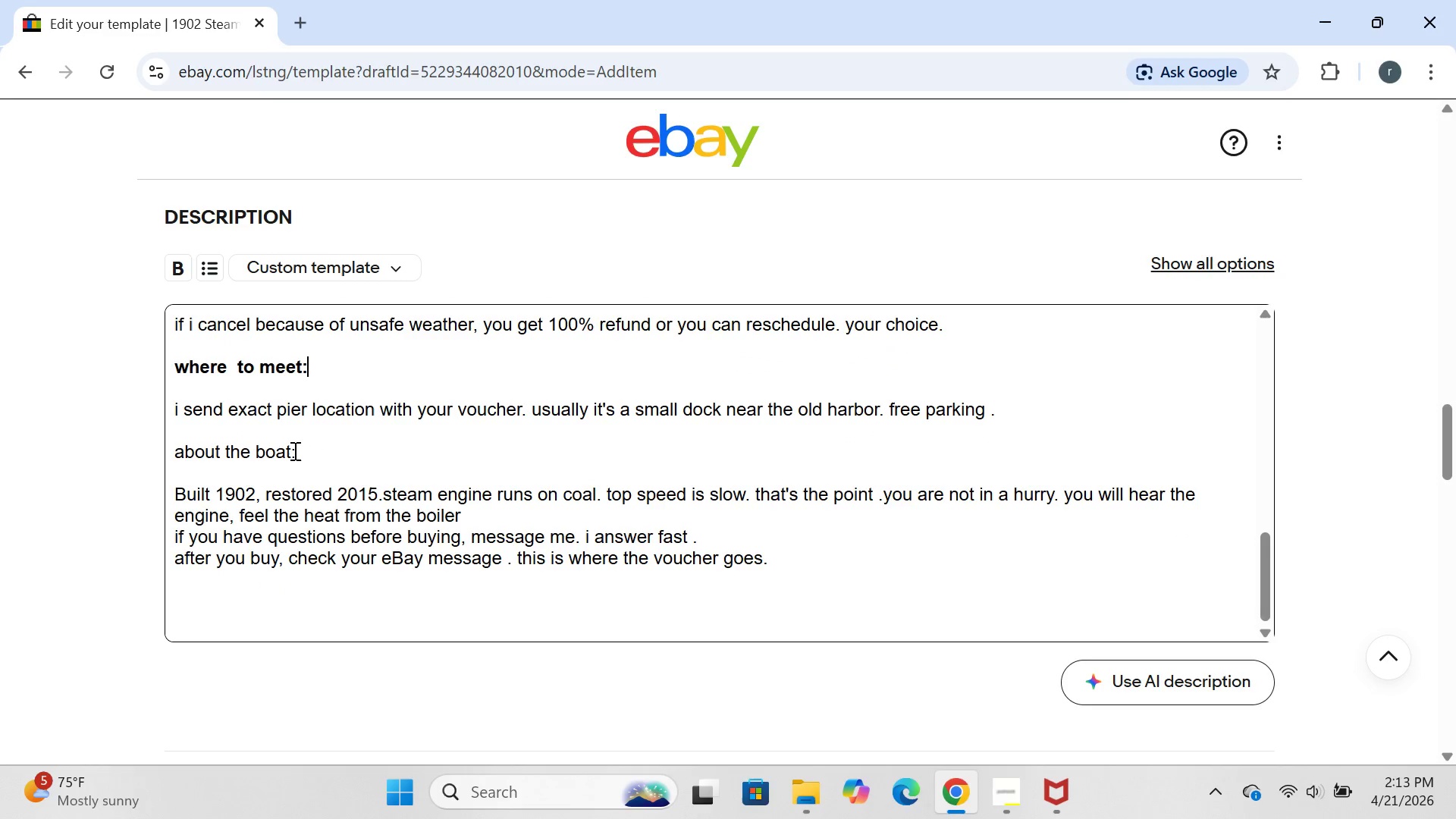 
left_click_drag(start_coordinate=[293, 453], to_coordinate=[166, 456])
 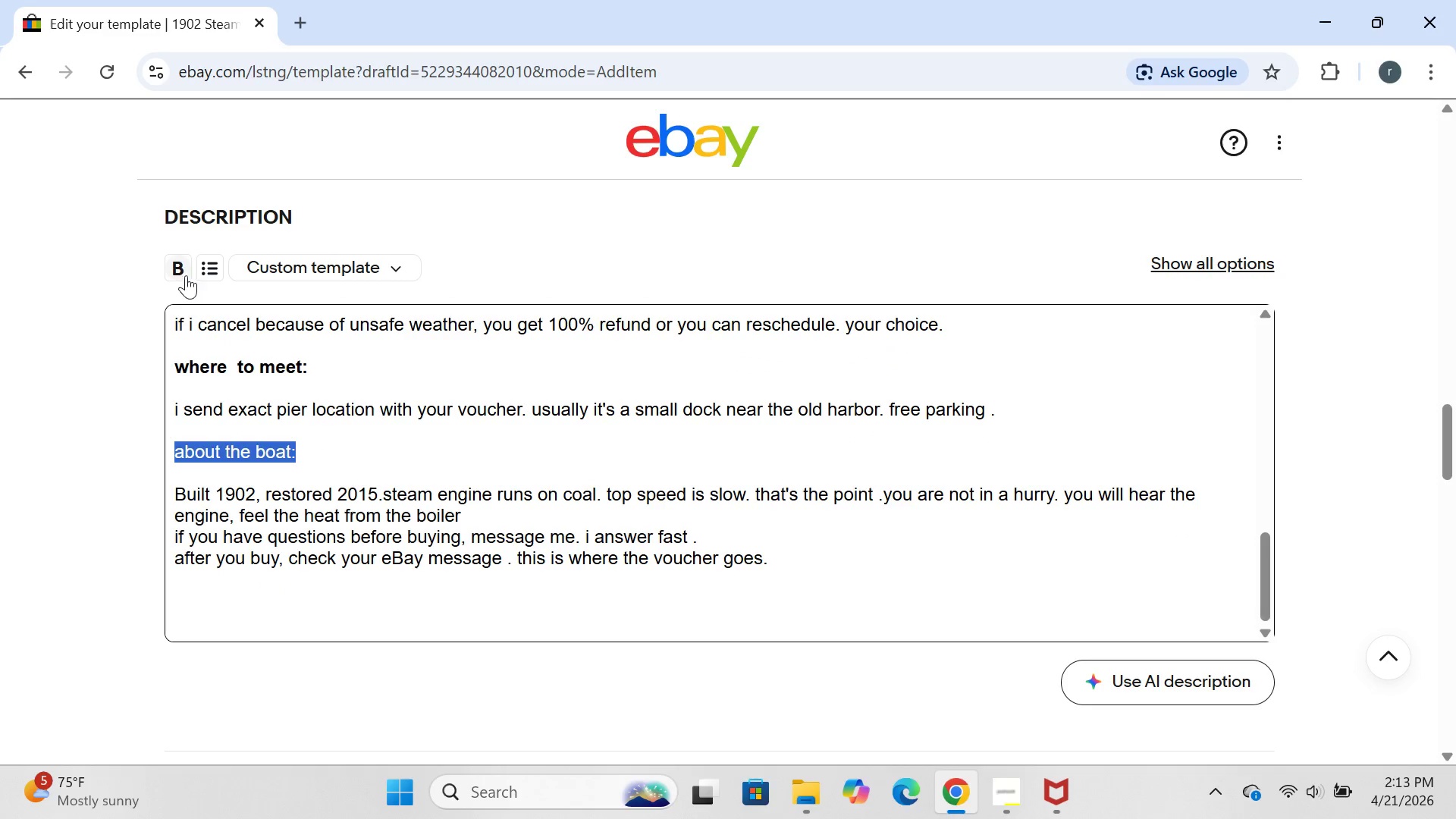 
left_click([176, 272])
 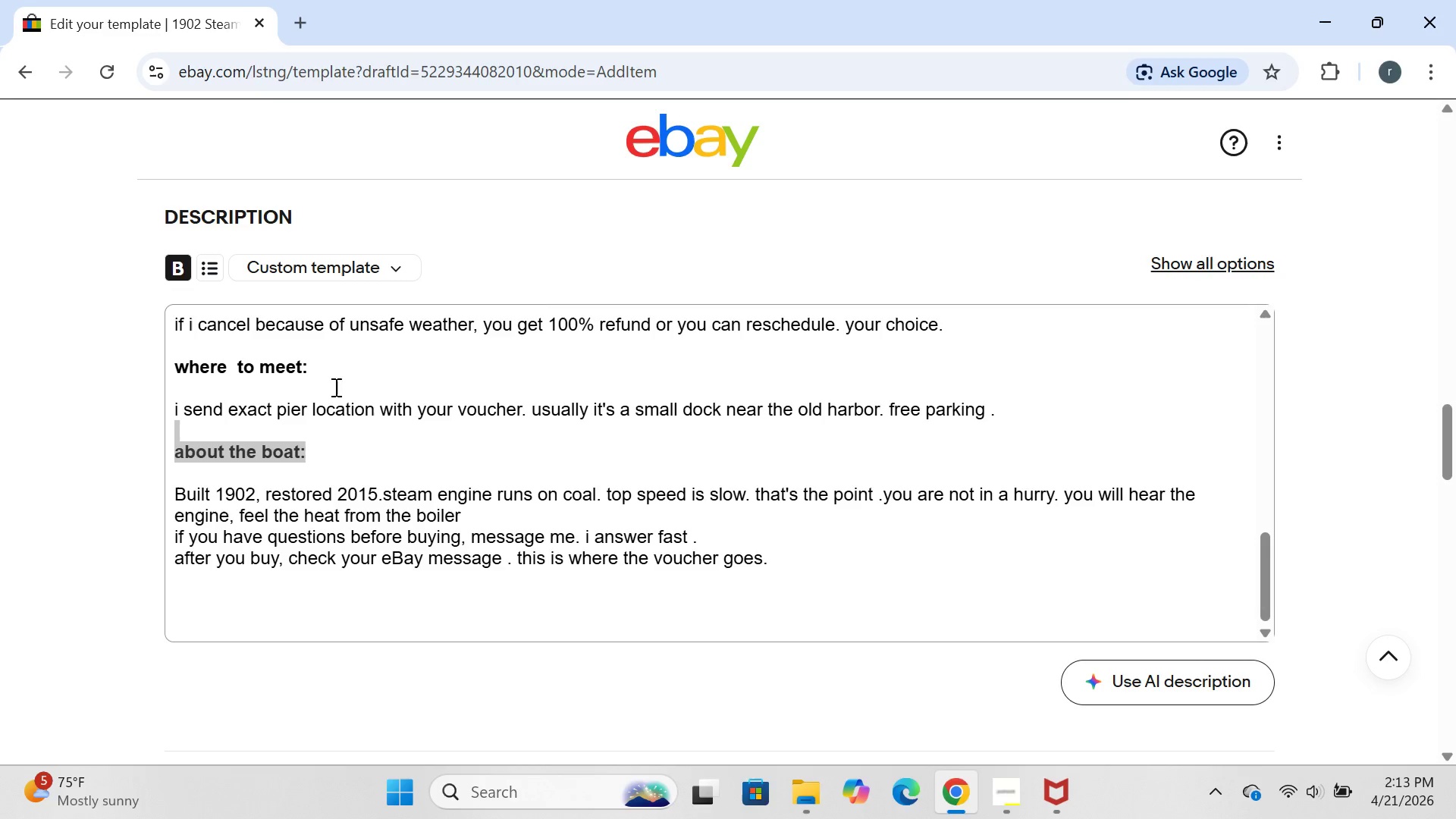 
left_click([325, 441])
 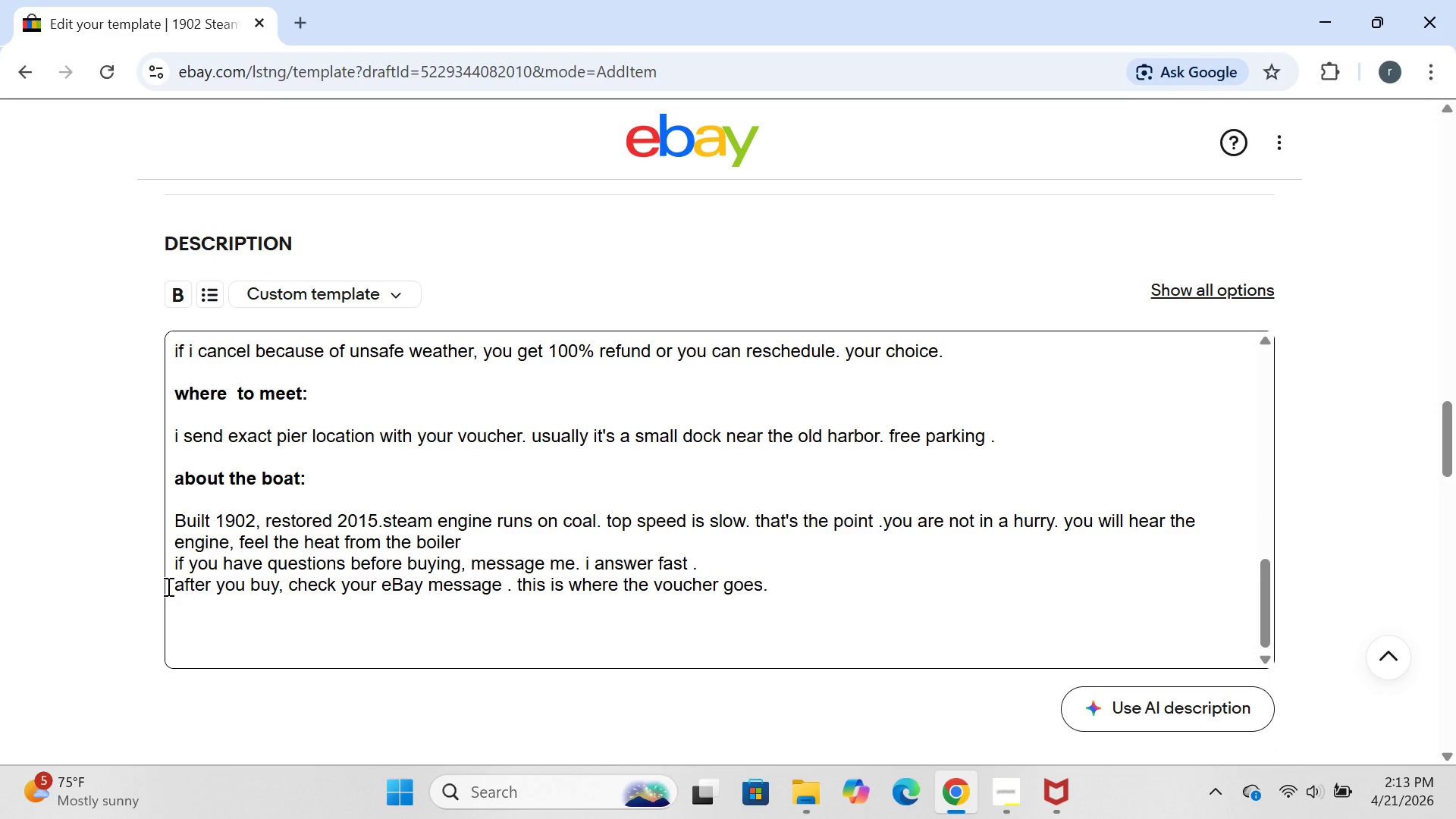 
wait(12.39)
 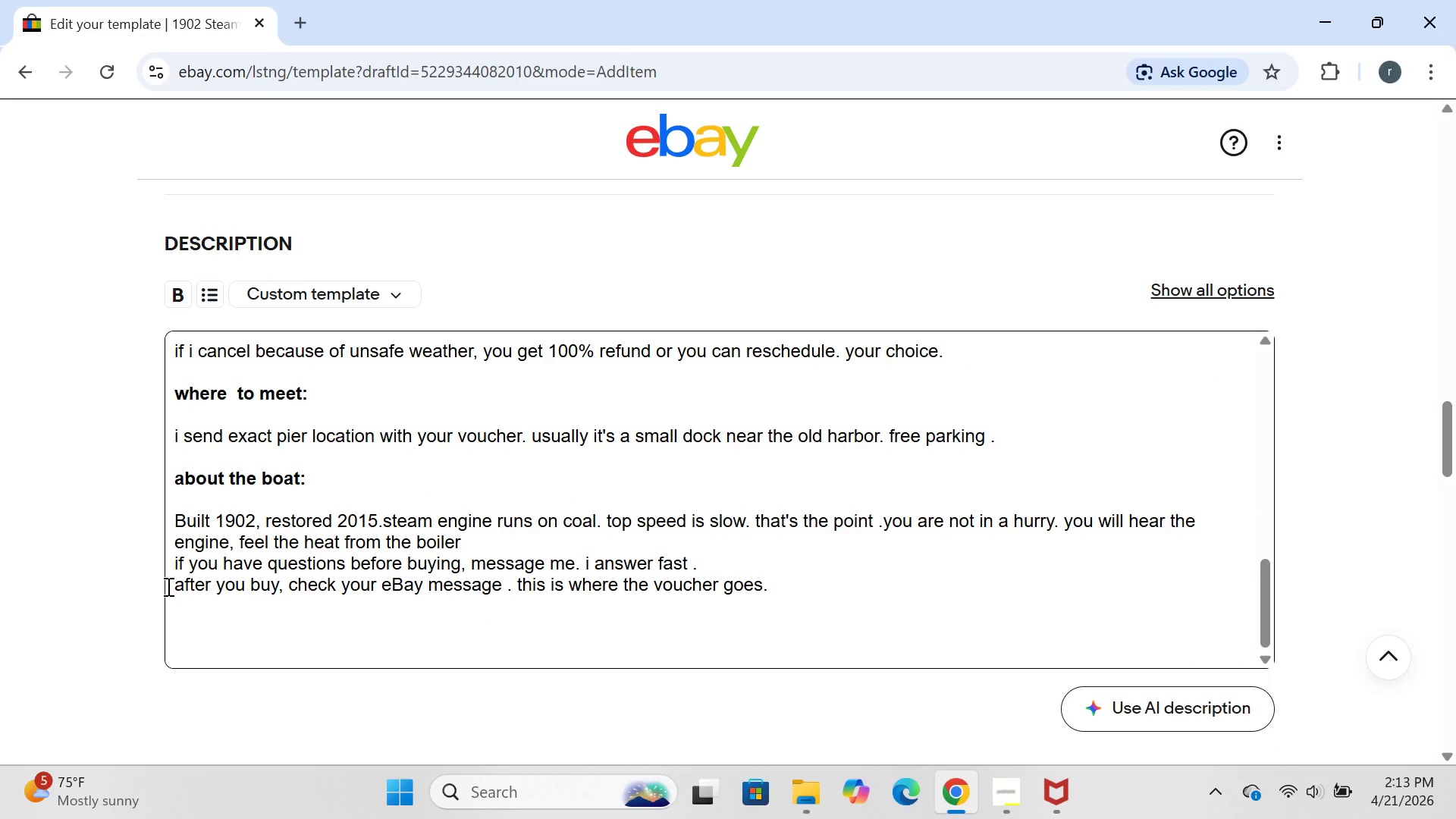 
left_click([715, 566])
 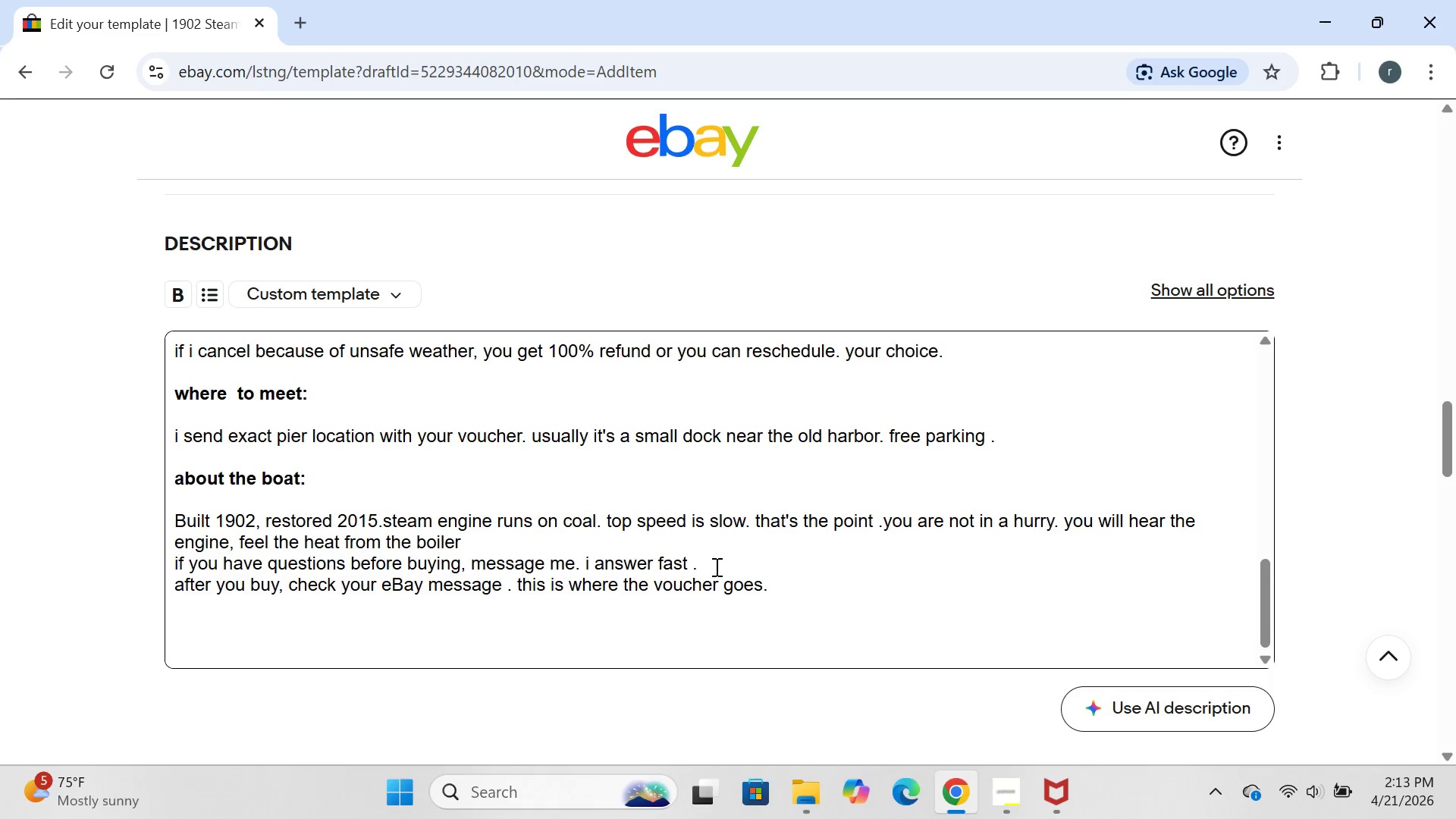 
key(Enter)
 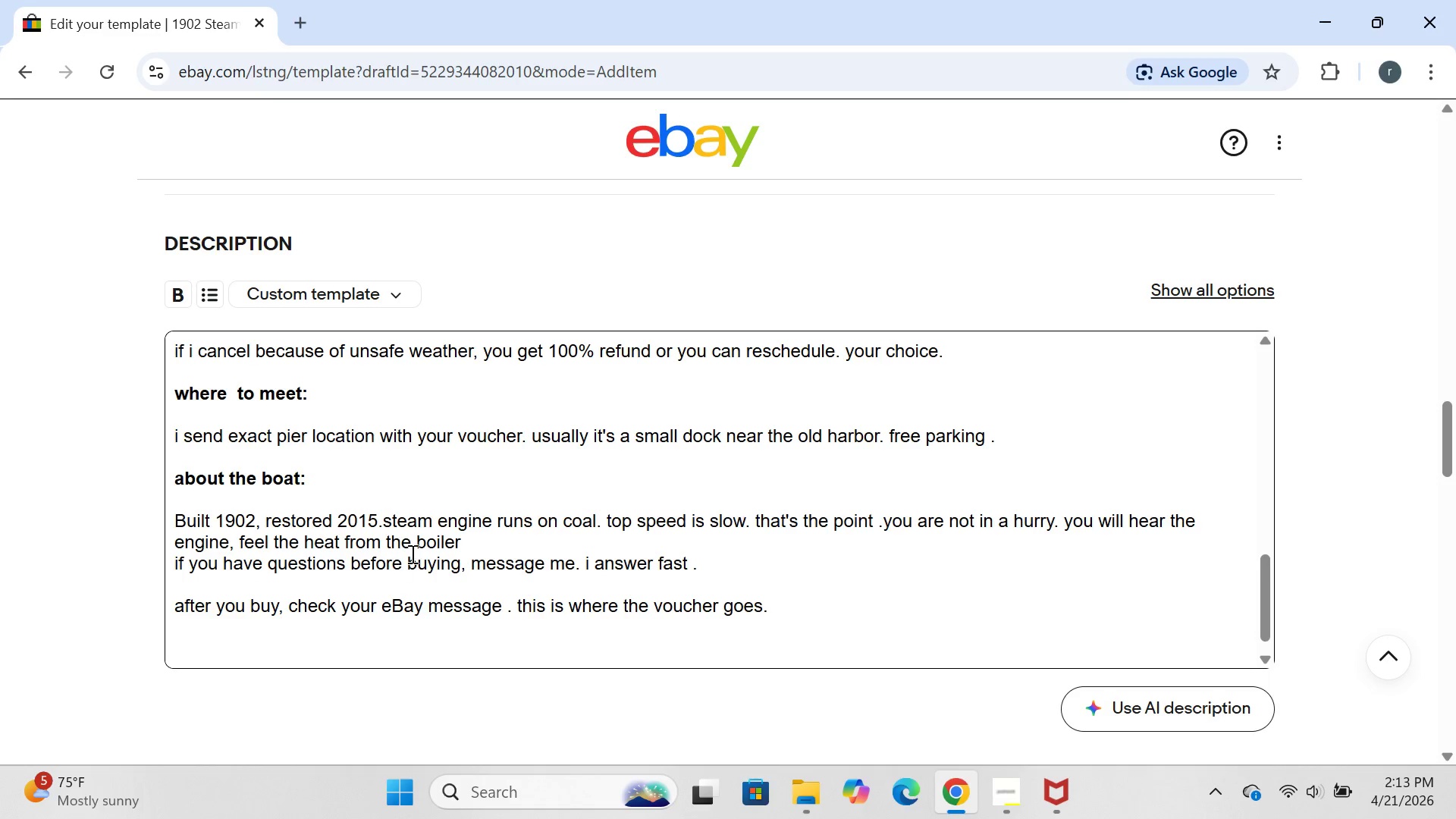 
left_click([491, 544])
 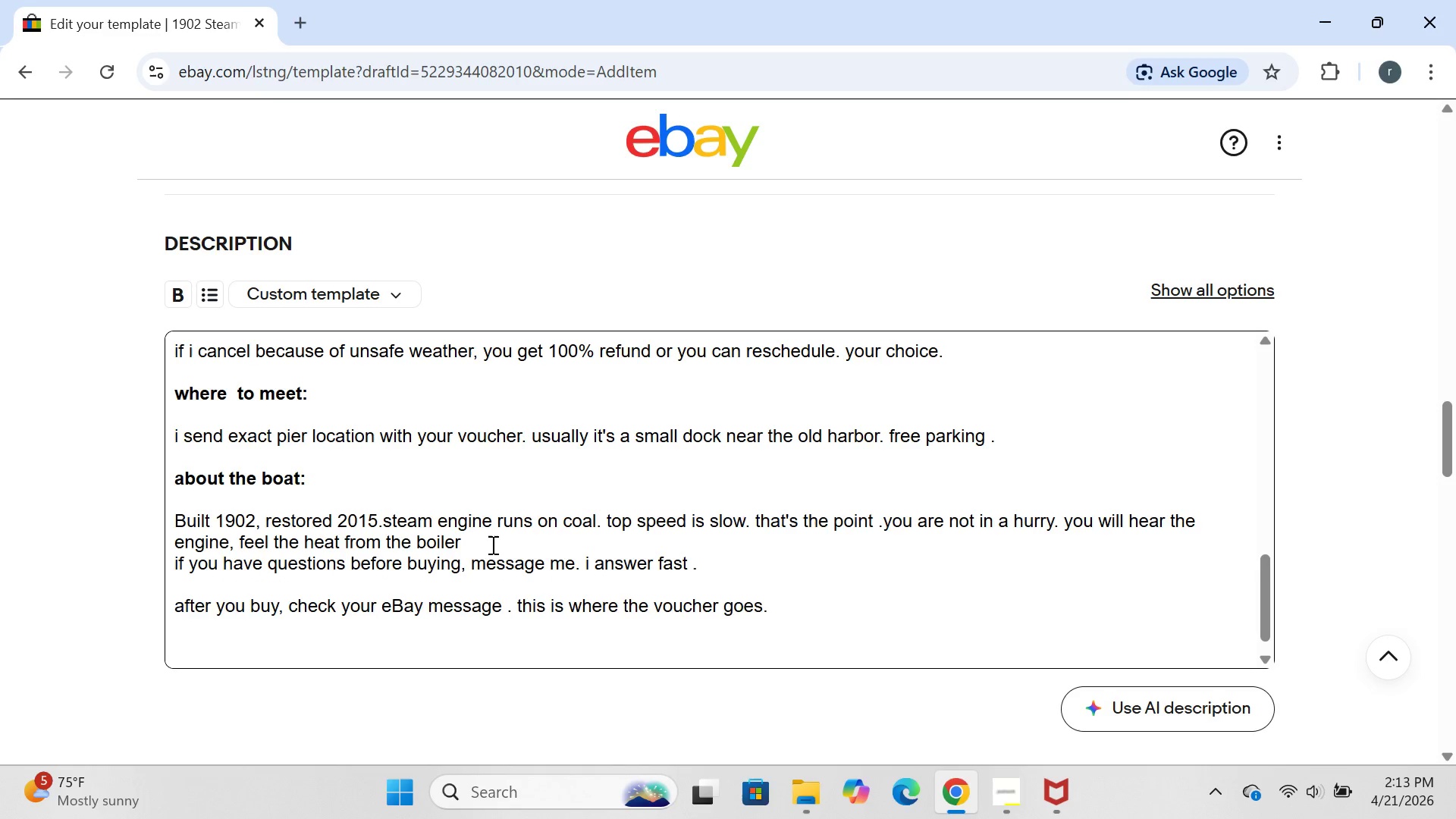 
key(Enter)
 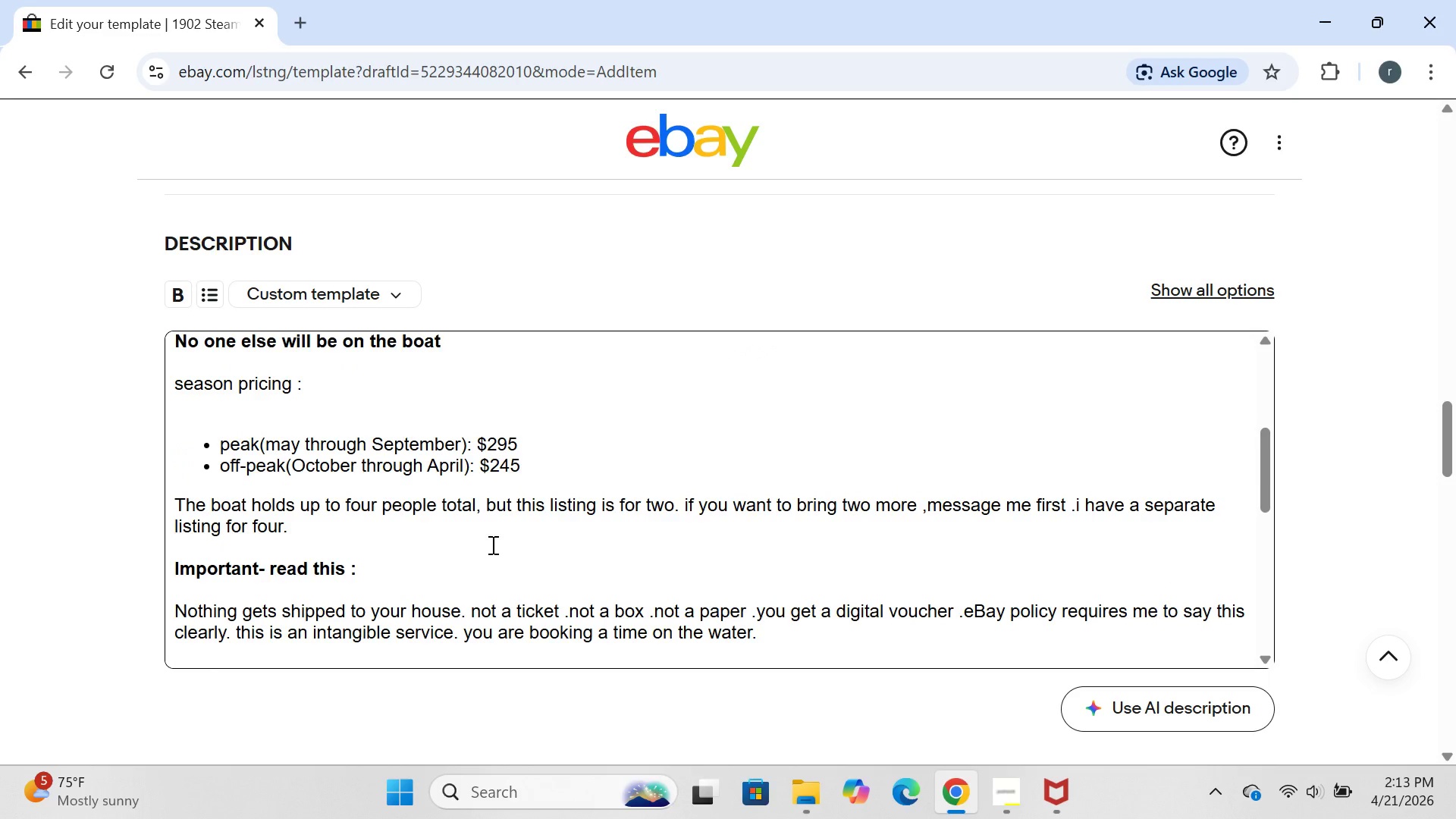 
wait(14.56)
 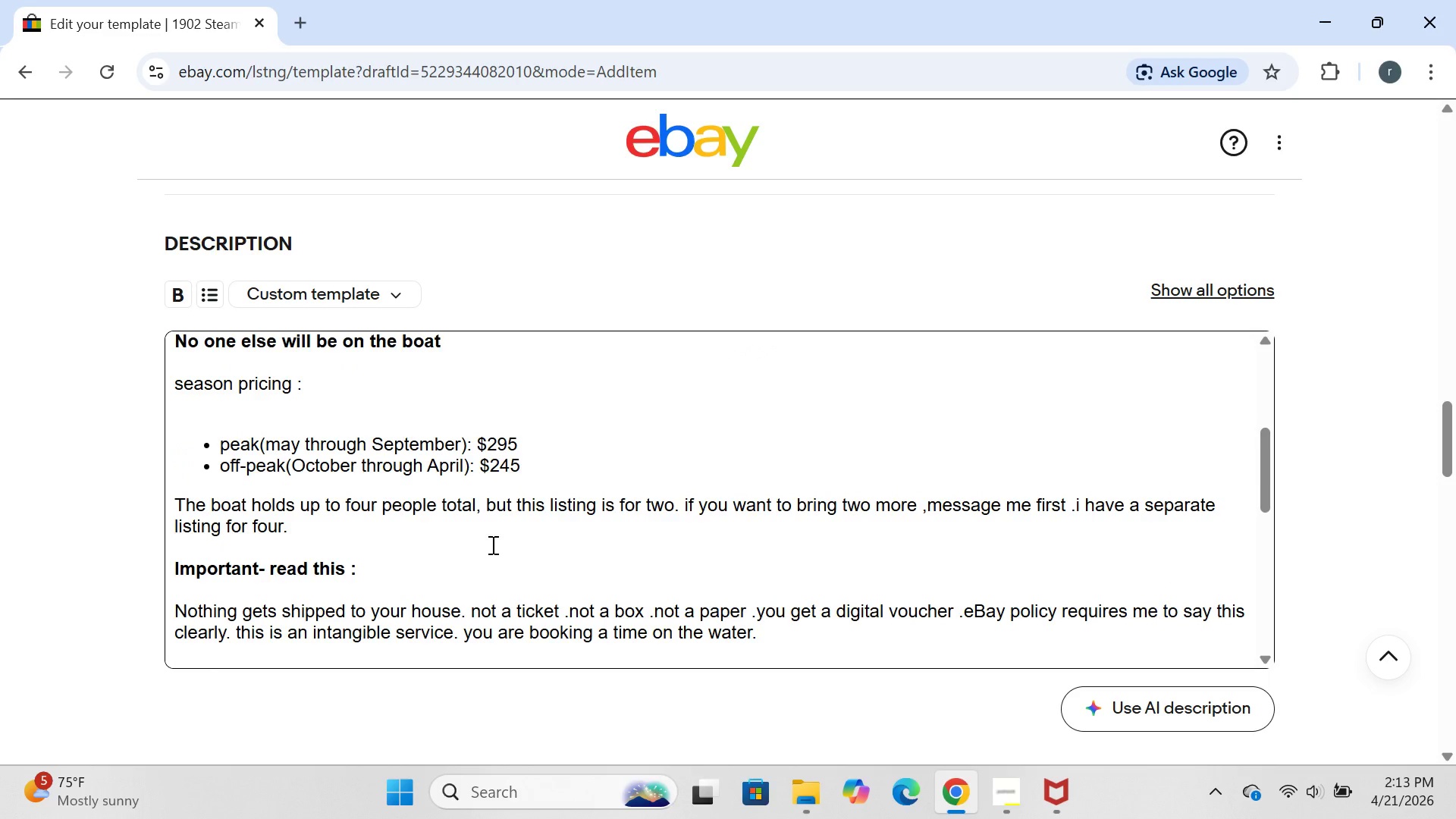 
left_click([693, 544])
 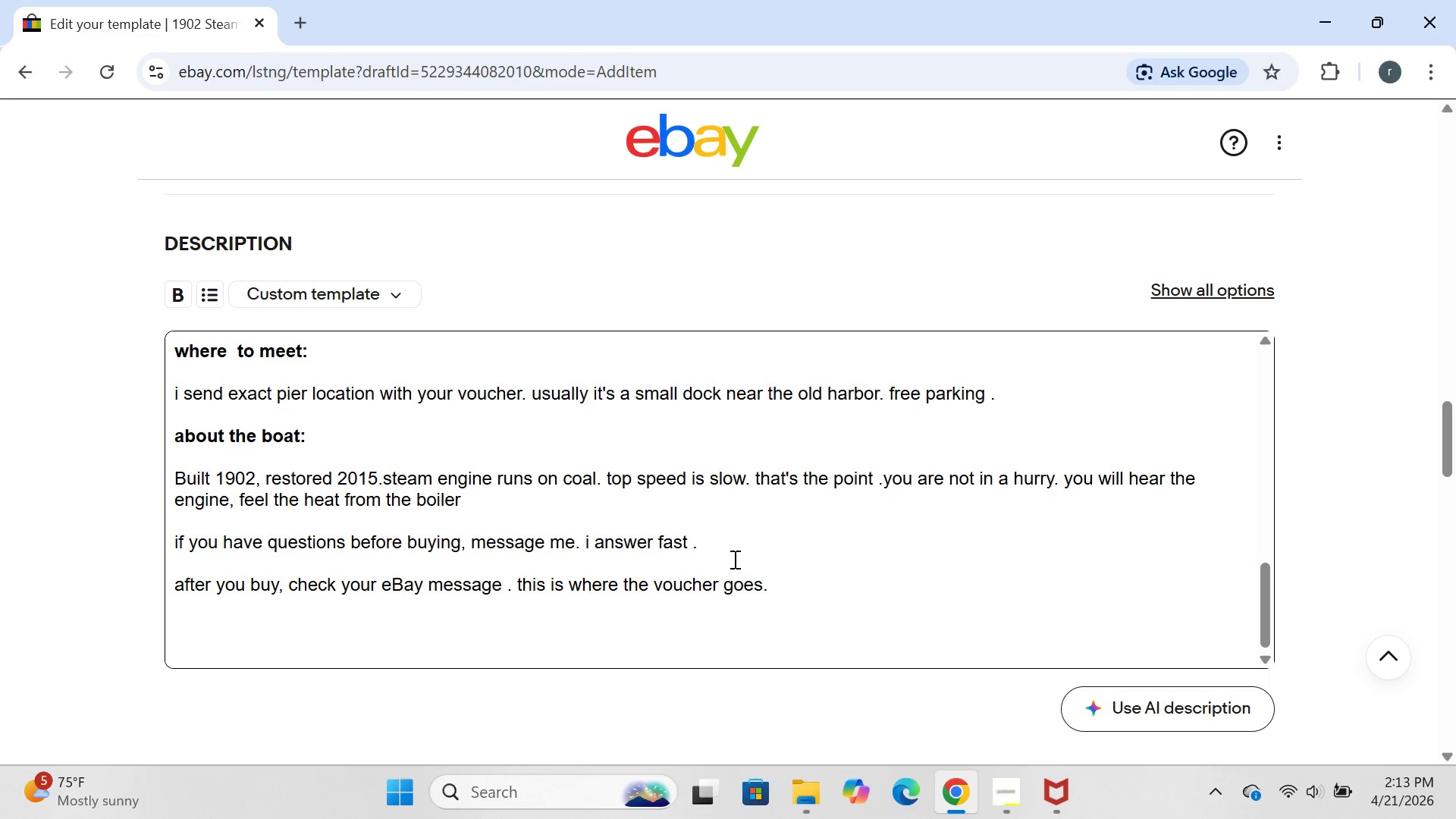 
left_click([728, 557])
 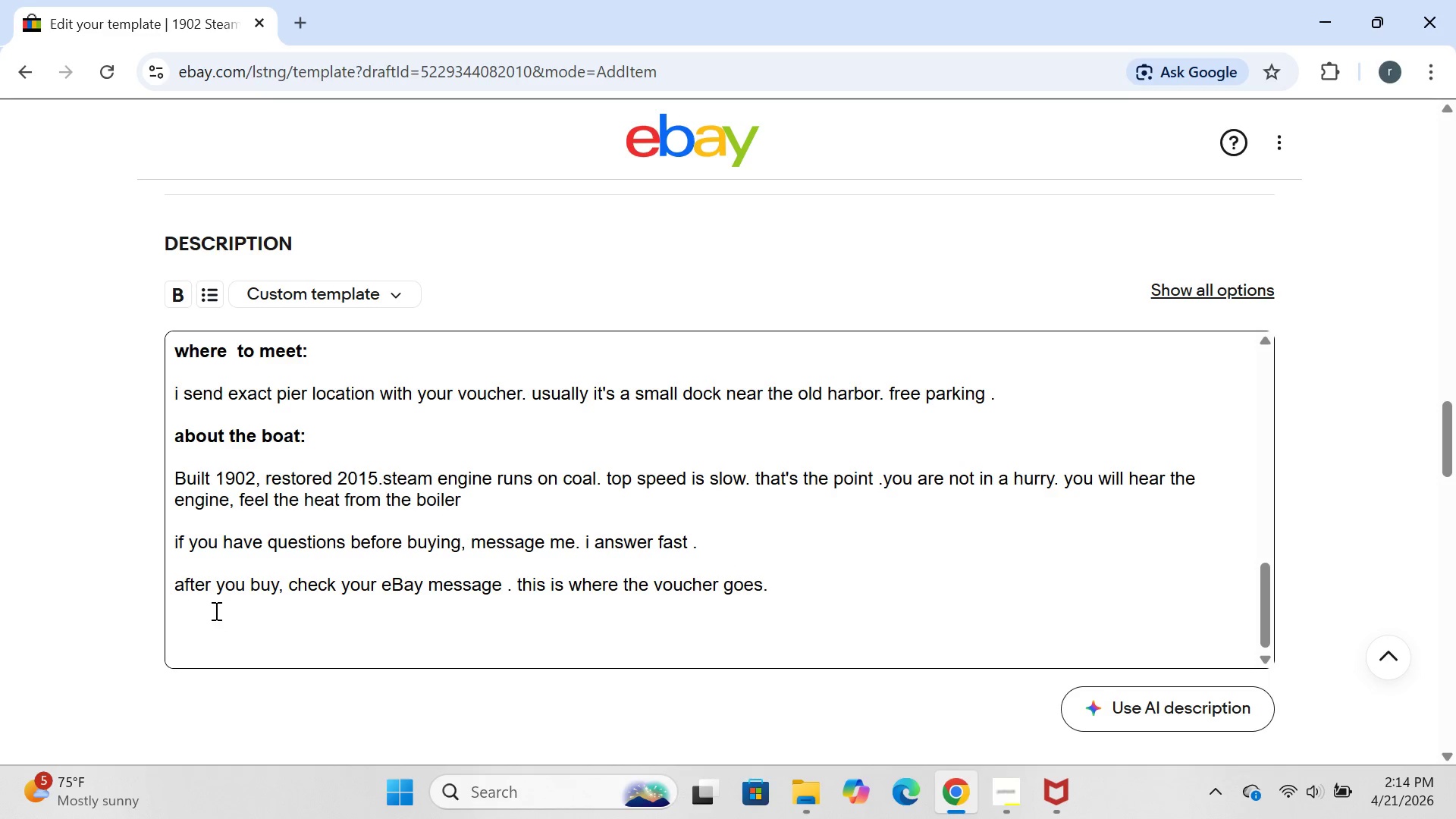 
wait(6.75)
 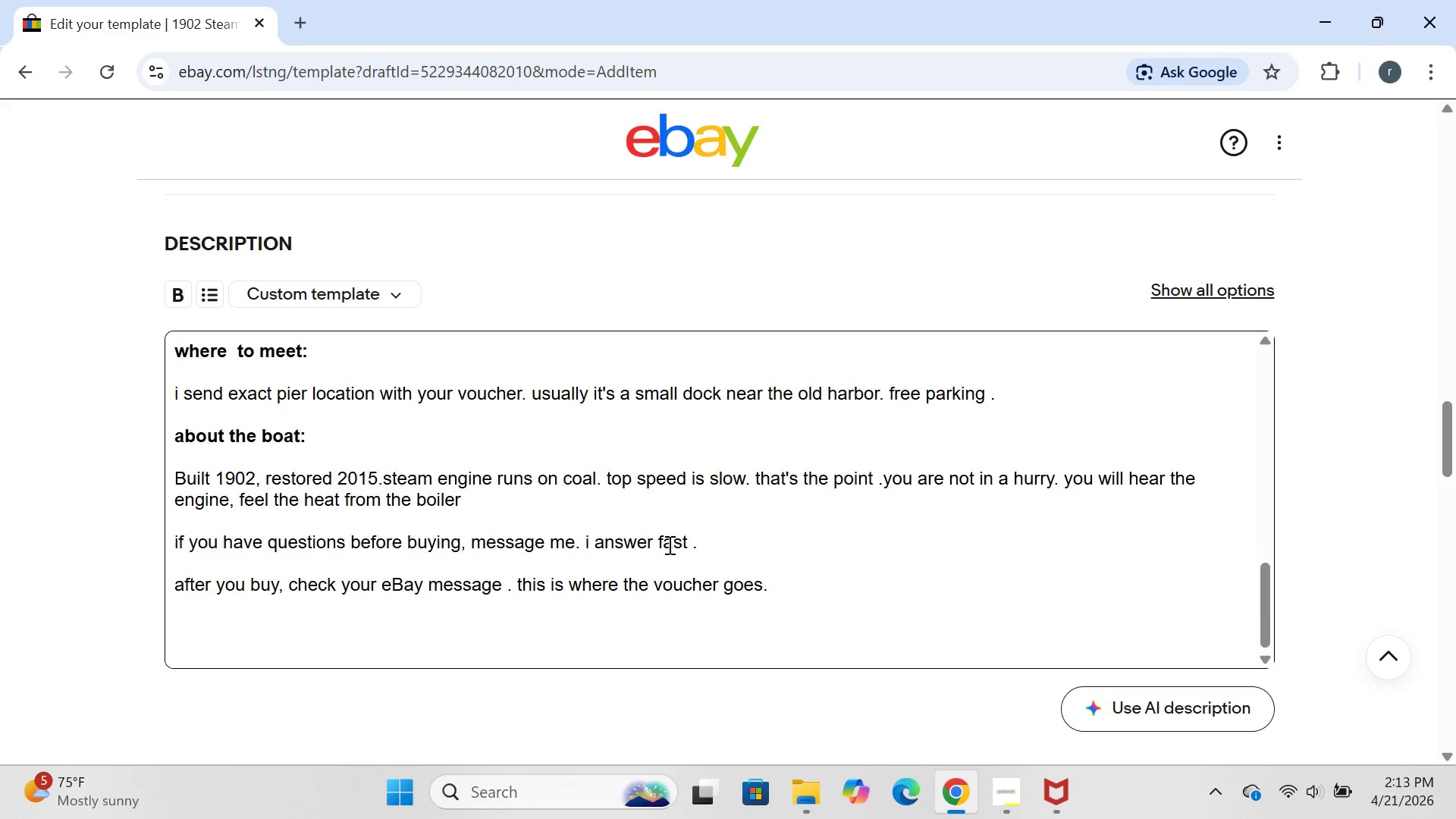 
left_click([177, 581])
 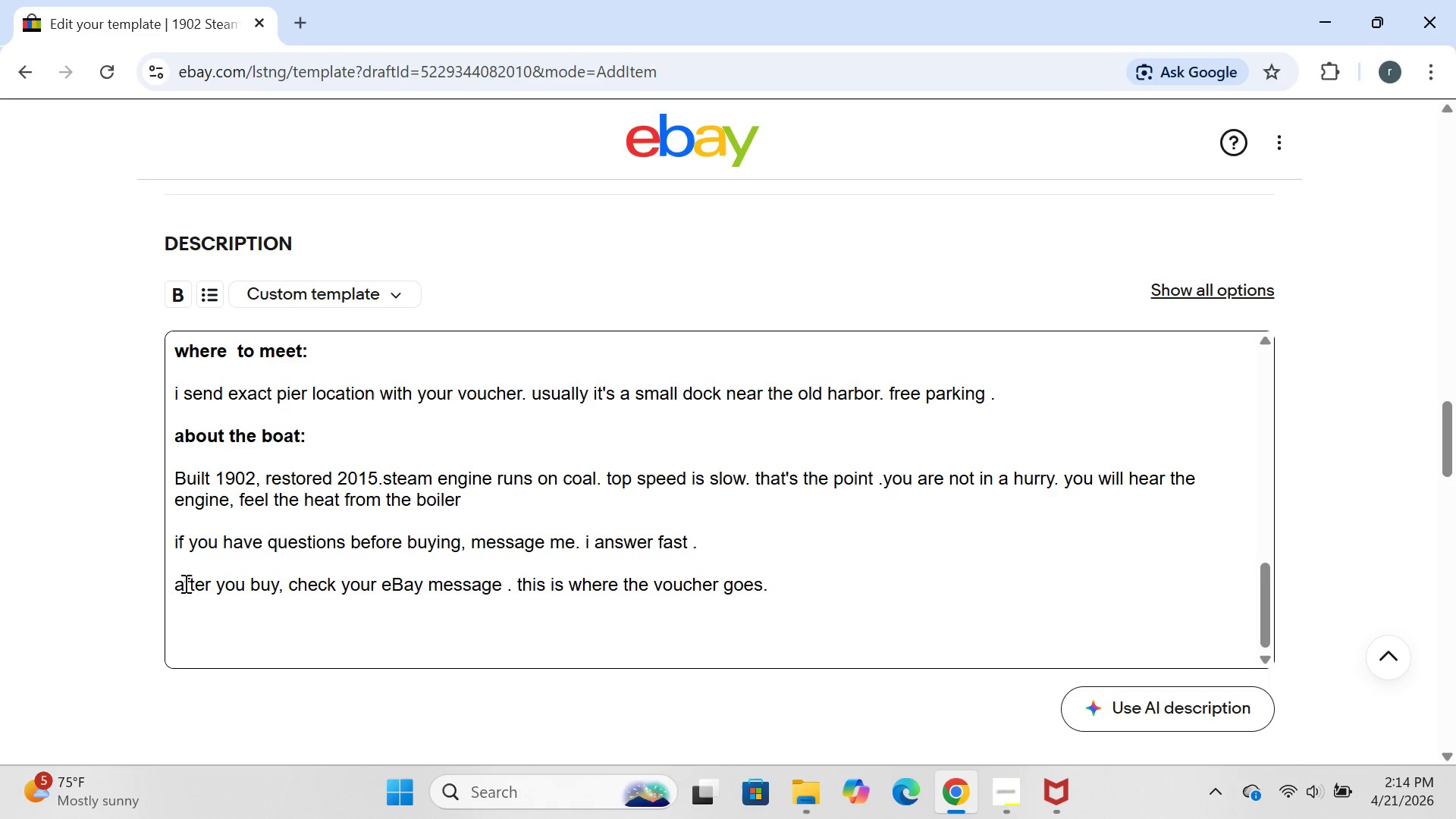 
left_click([184, 583])
 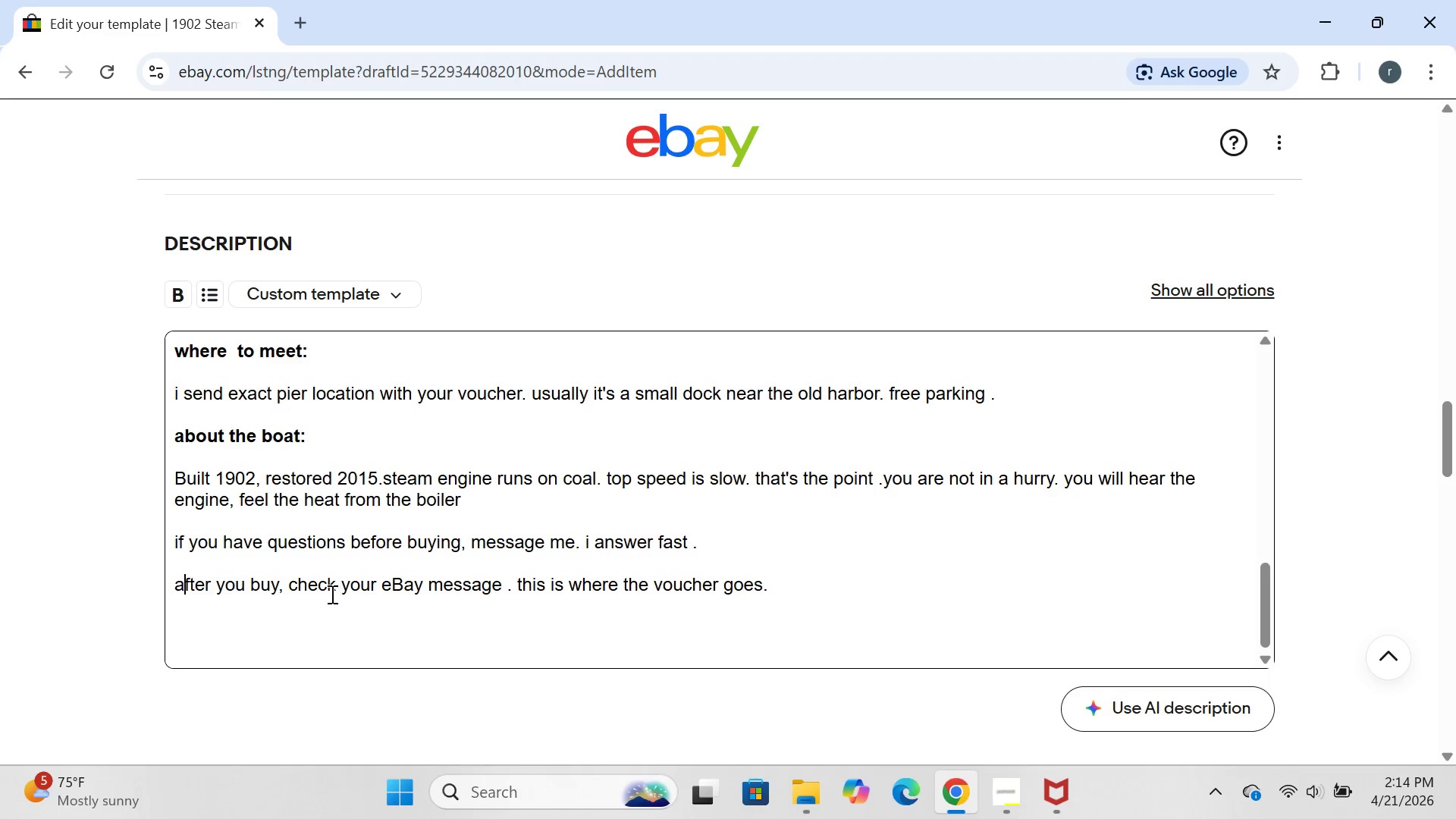 
key(Backspace)
 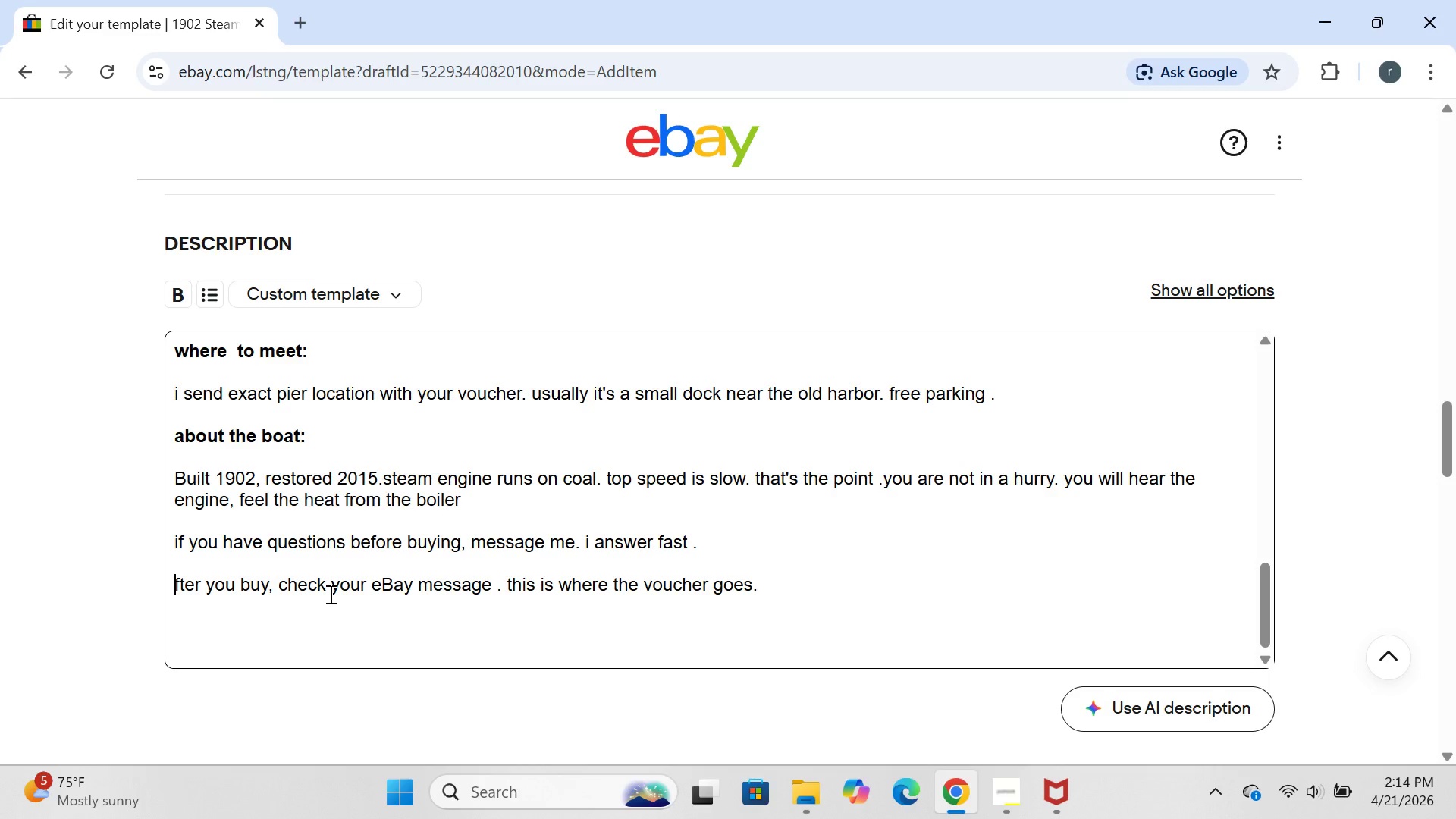 
key(CapsLock)
 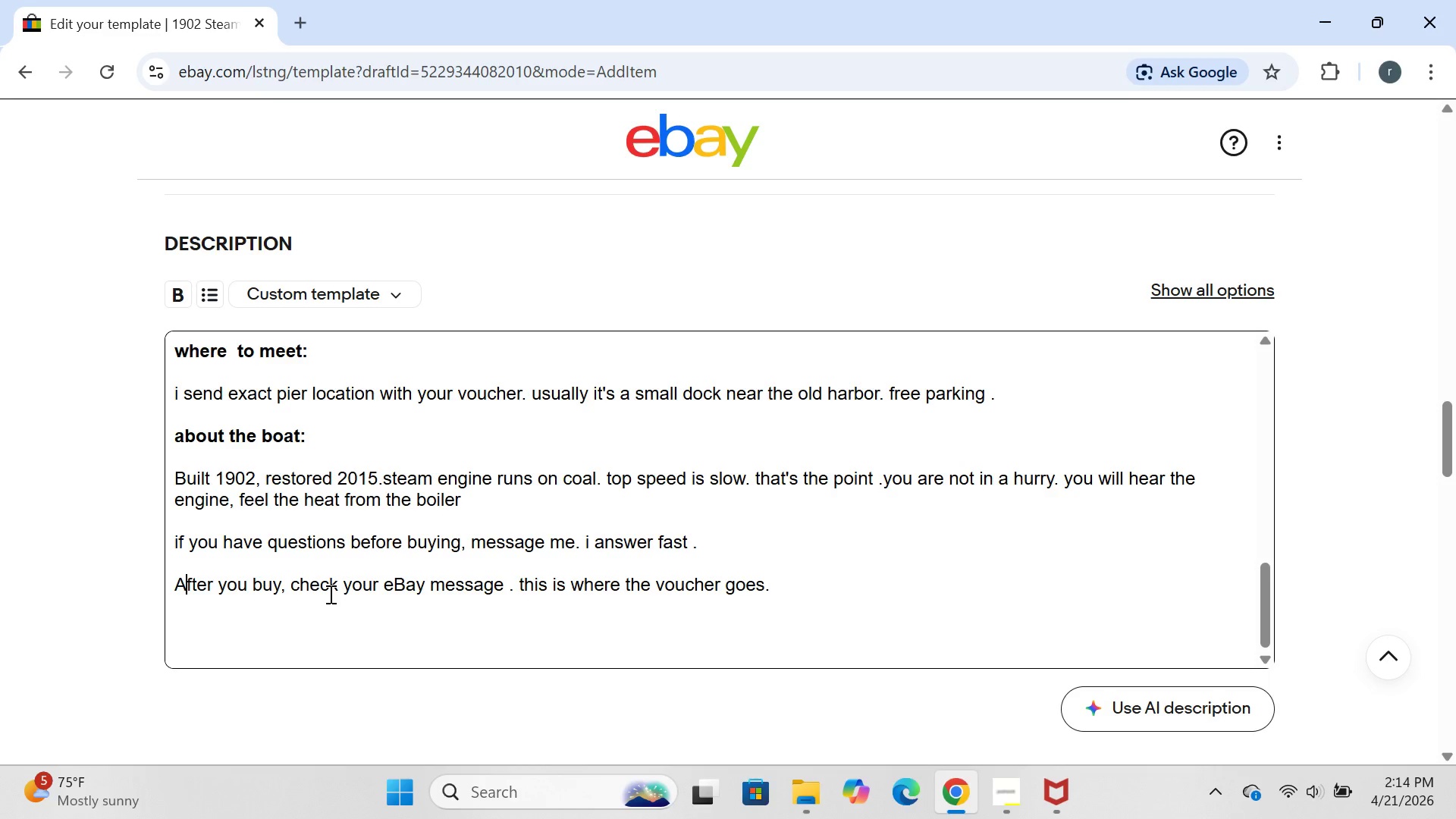 
key(A)
 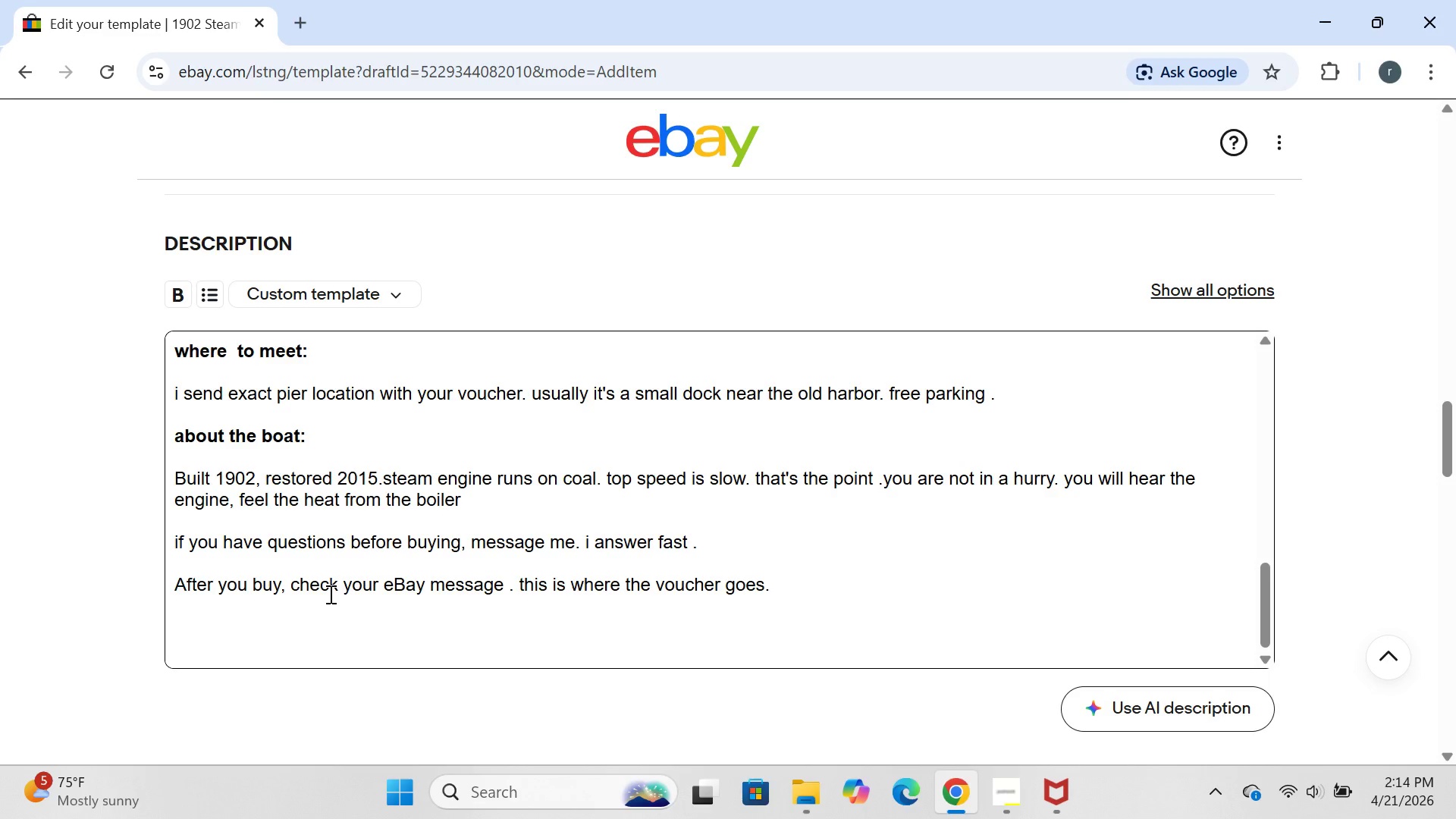 
key(CapsLock)
 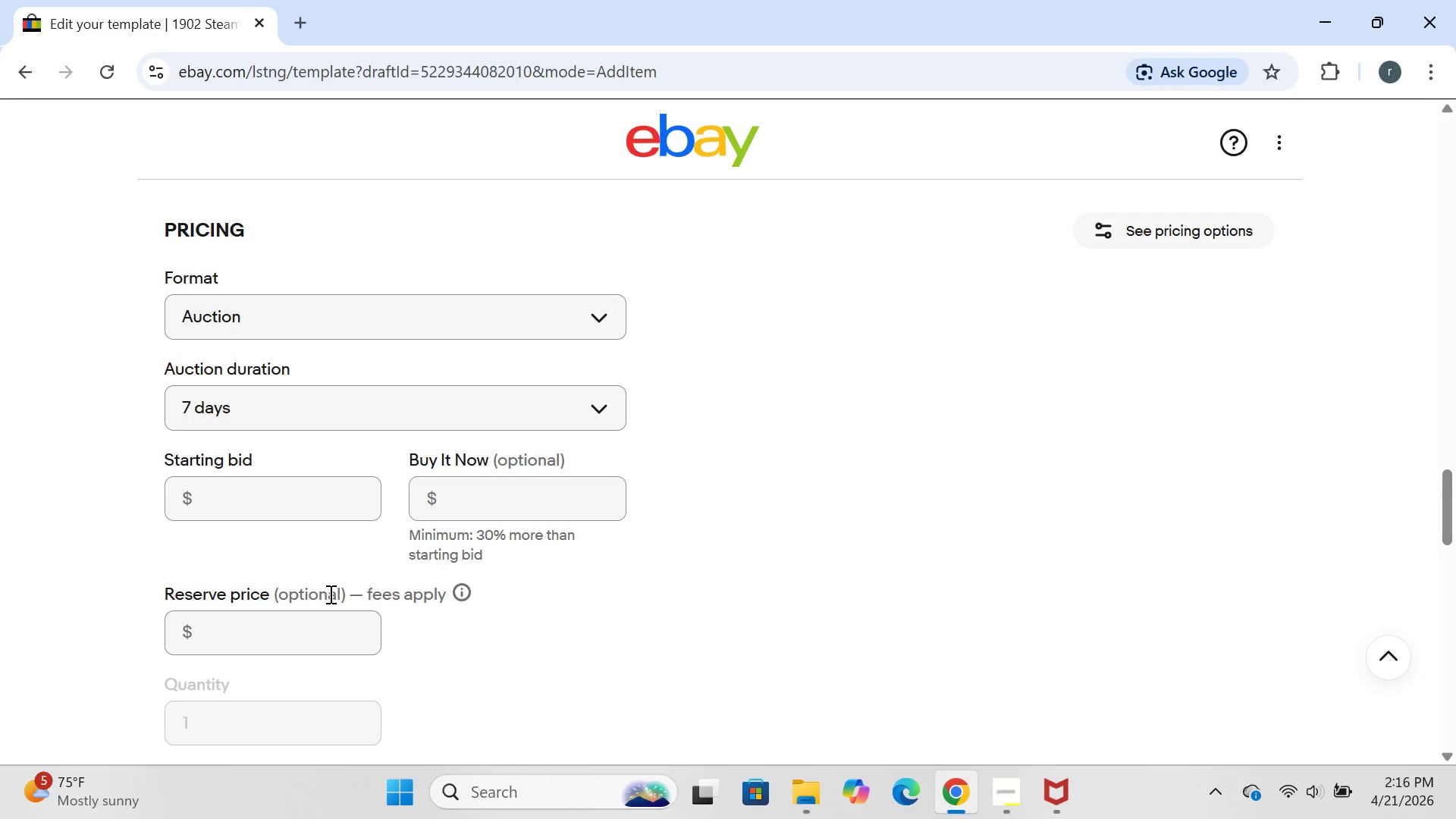 
wait(162.33)
 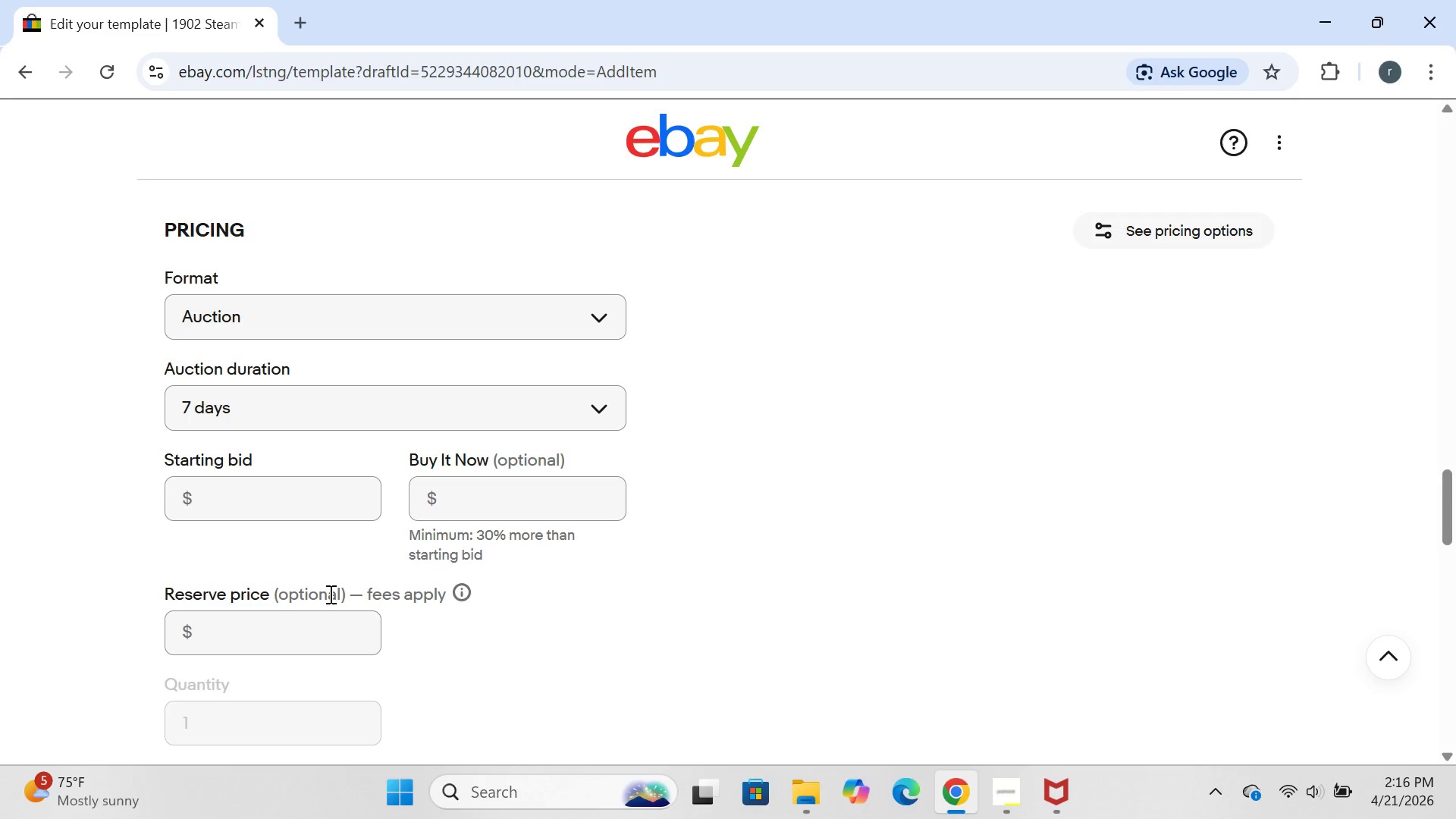 
left_click([577, 249])
 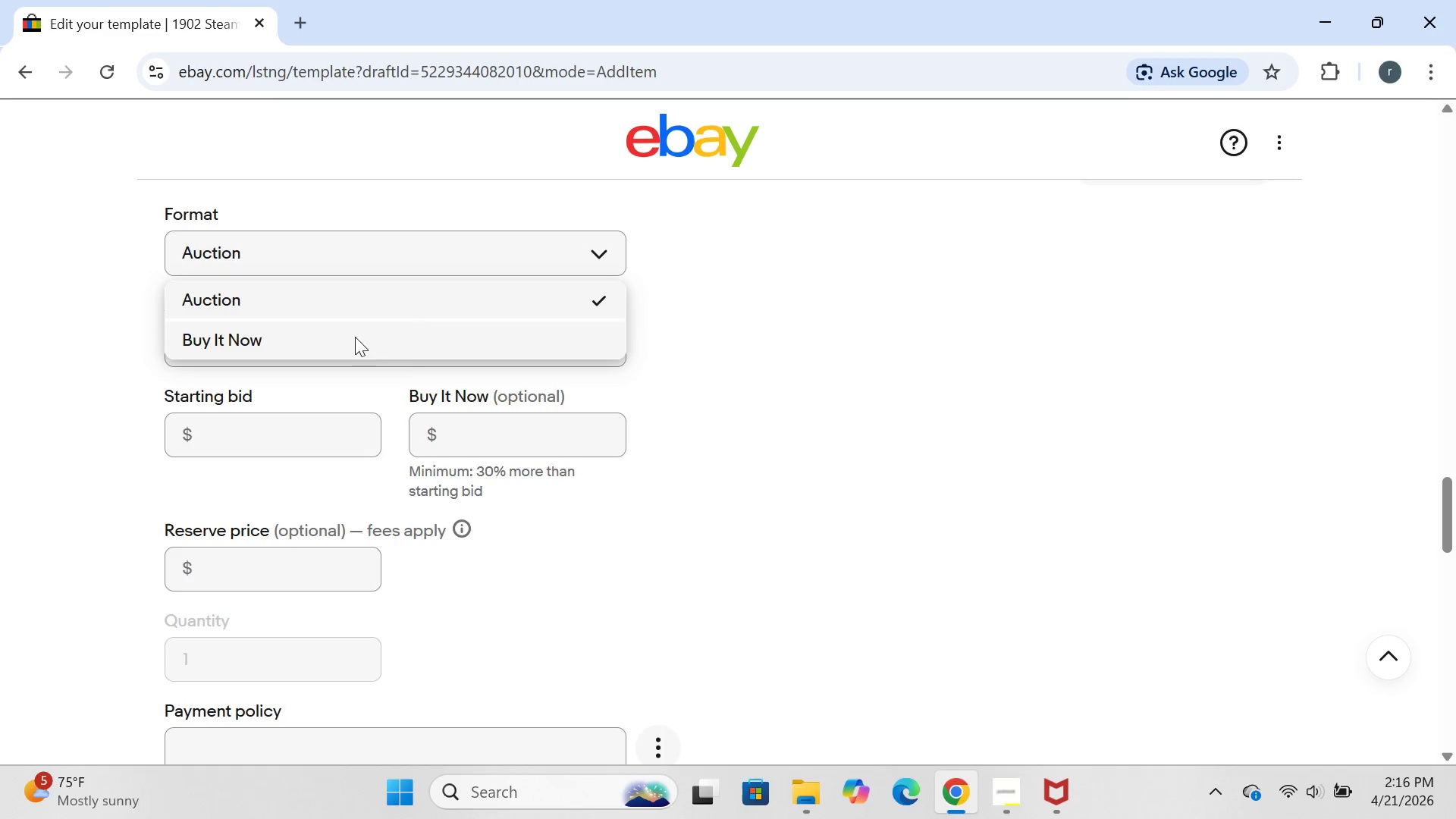 
left_click([297, 341])
 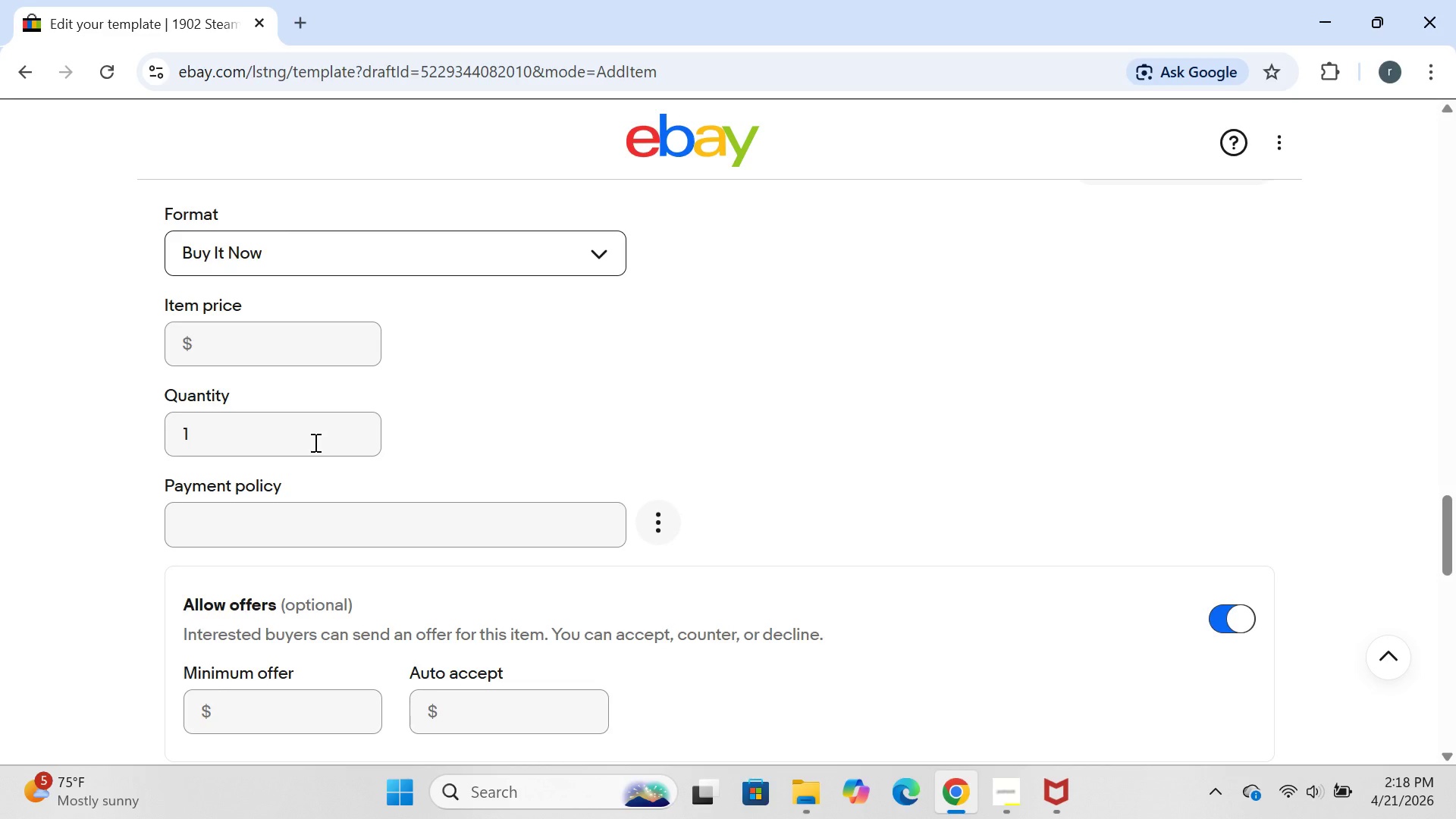 
wait(71.83)
 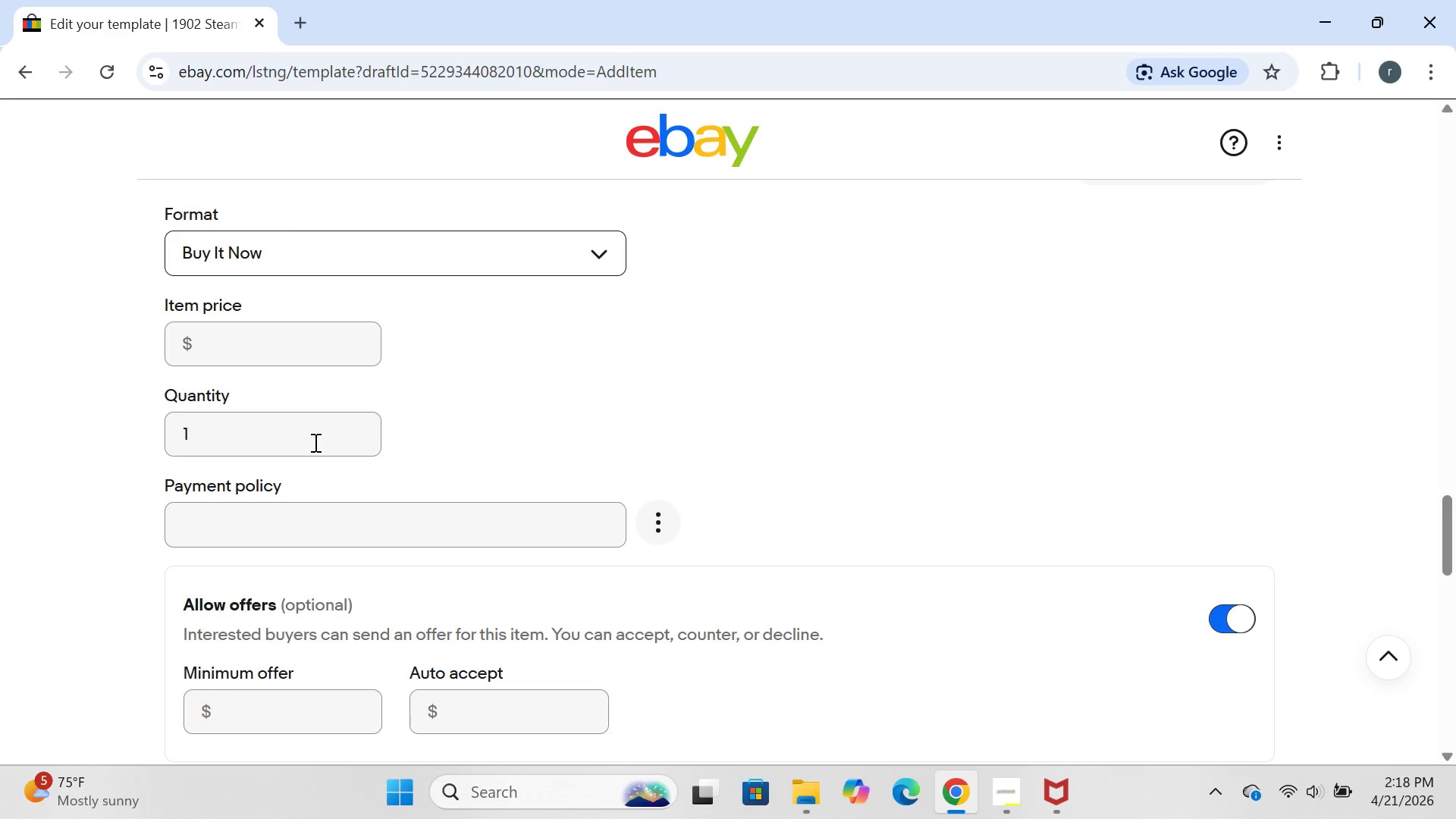 
left_click([314, 442])
 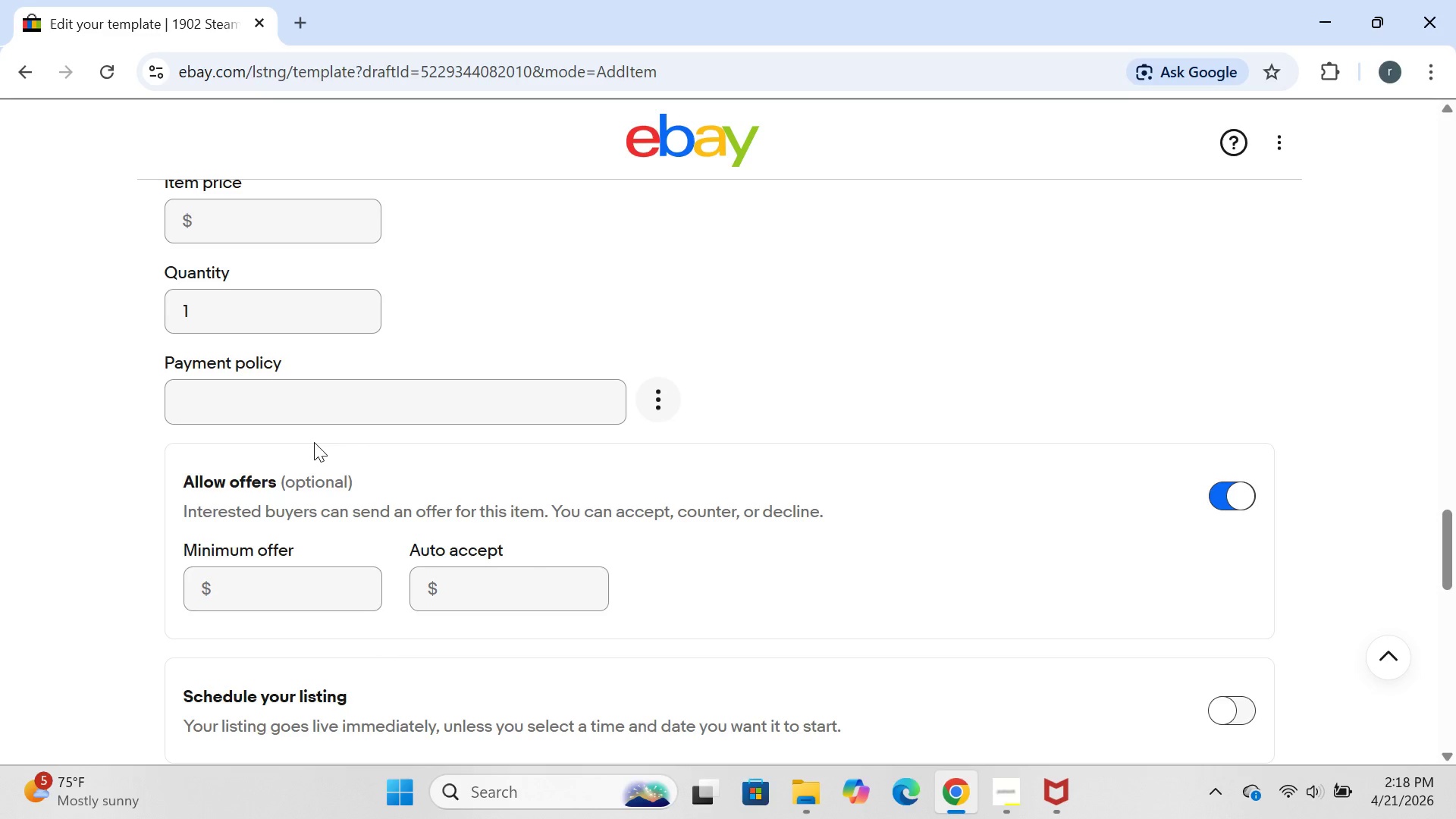 
mouse_move([155, 215])
 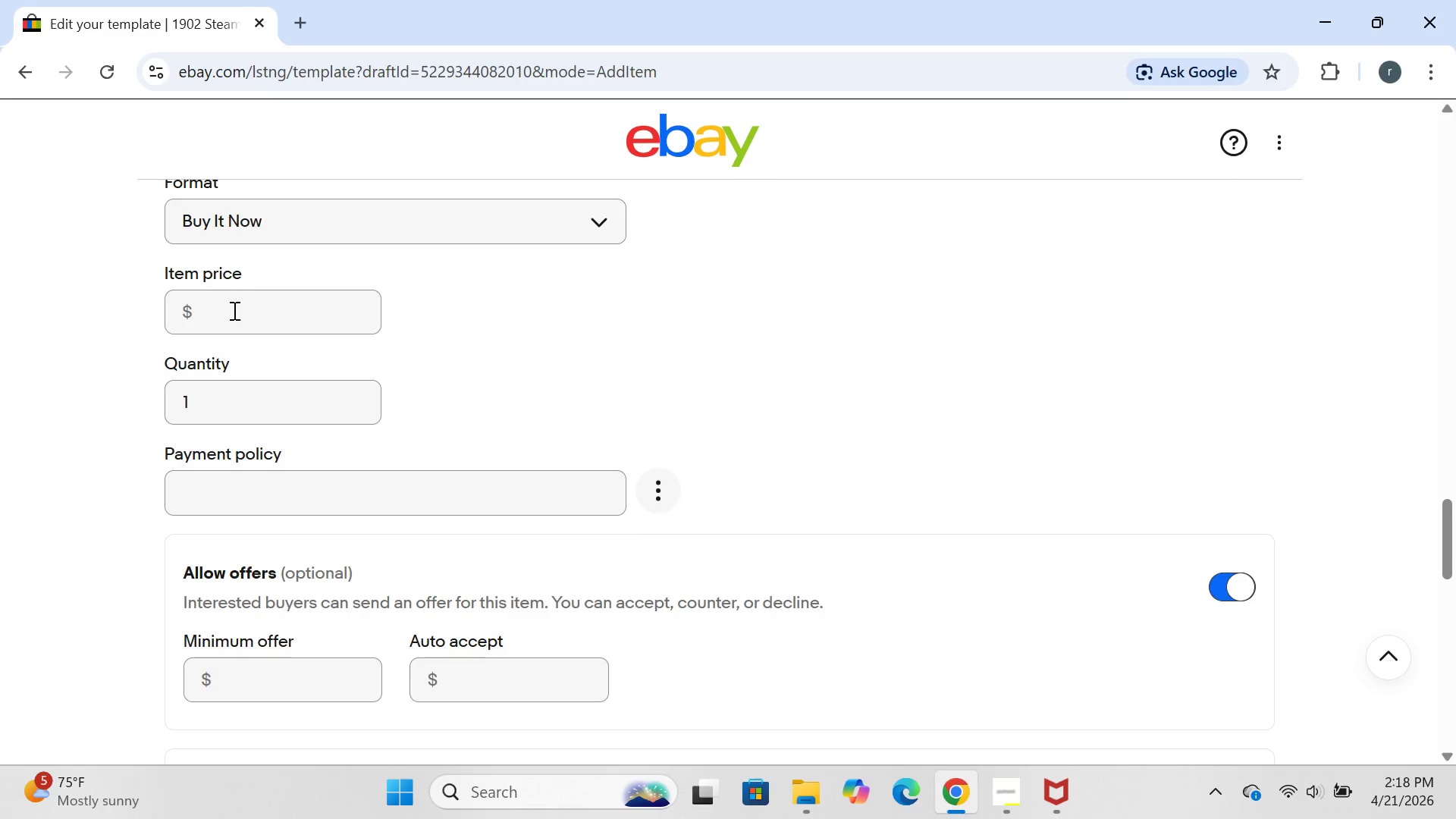 
left_click([233, 310])
 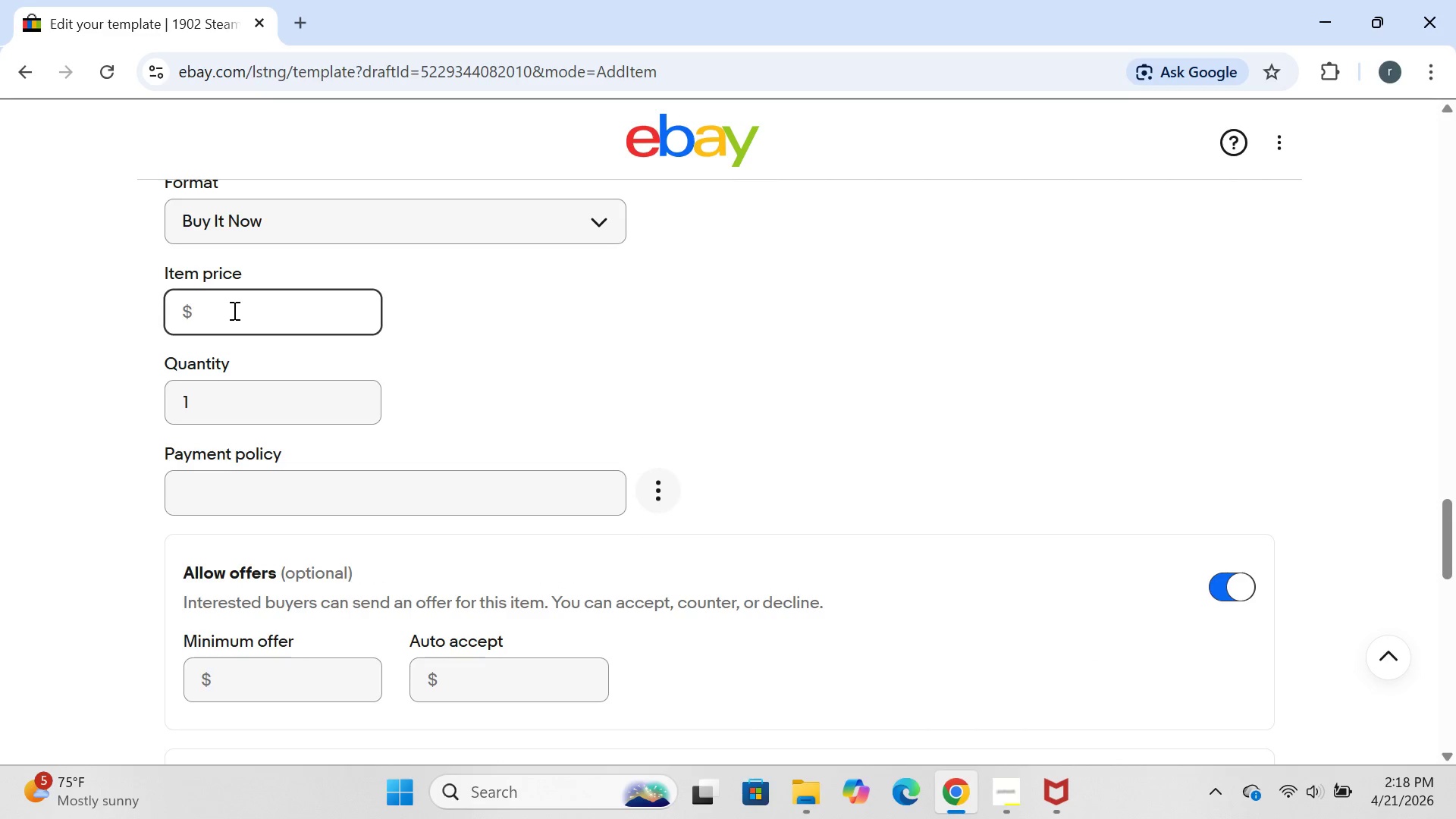 
type(295.00)
 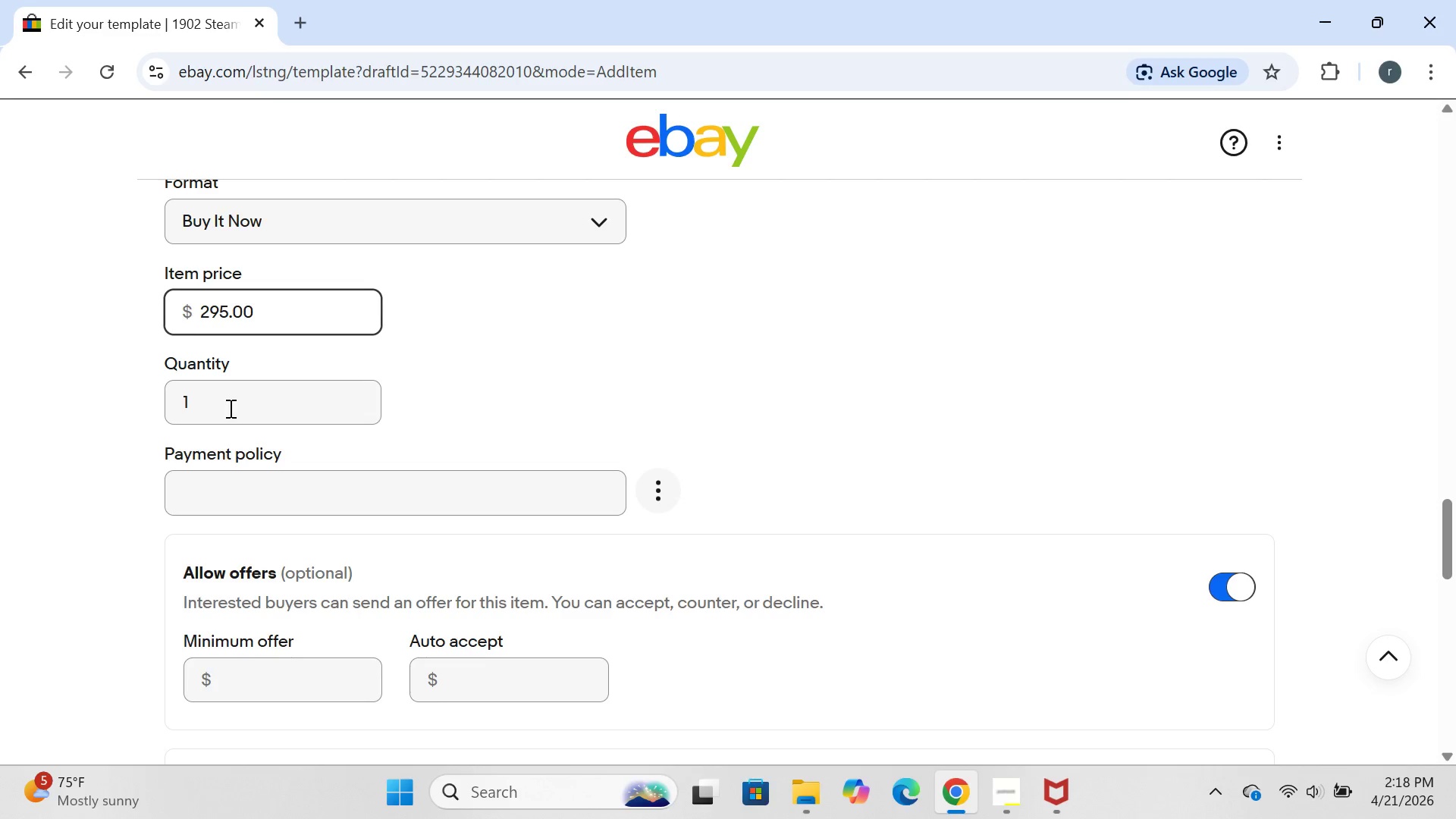 
left_click([209, 397])
 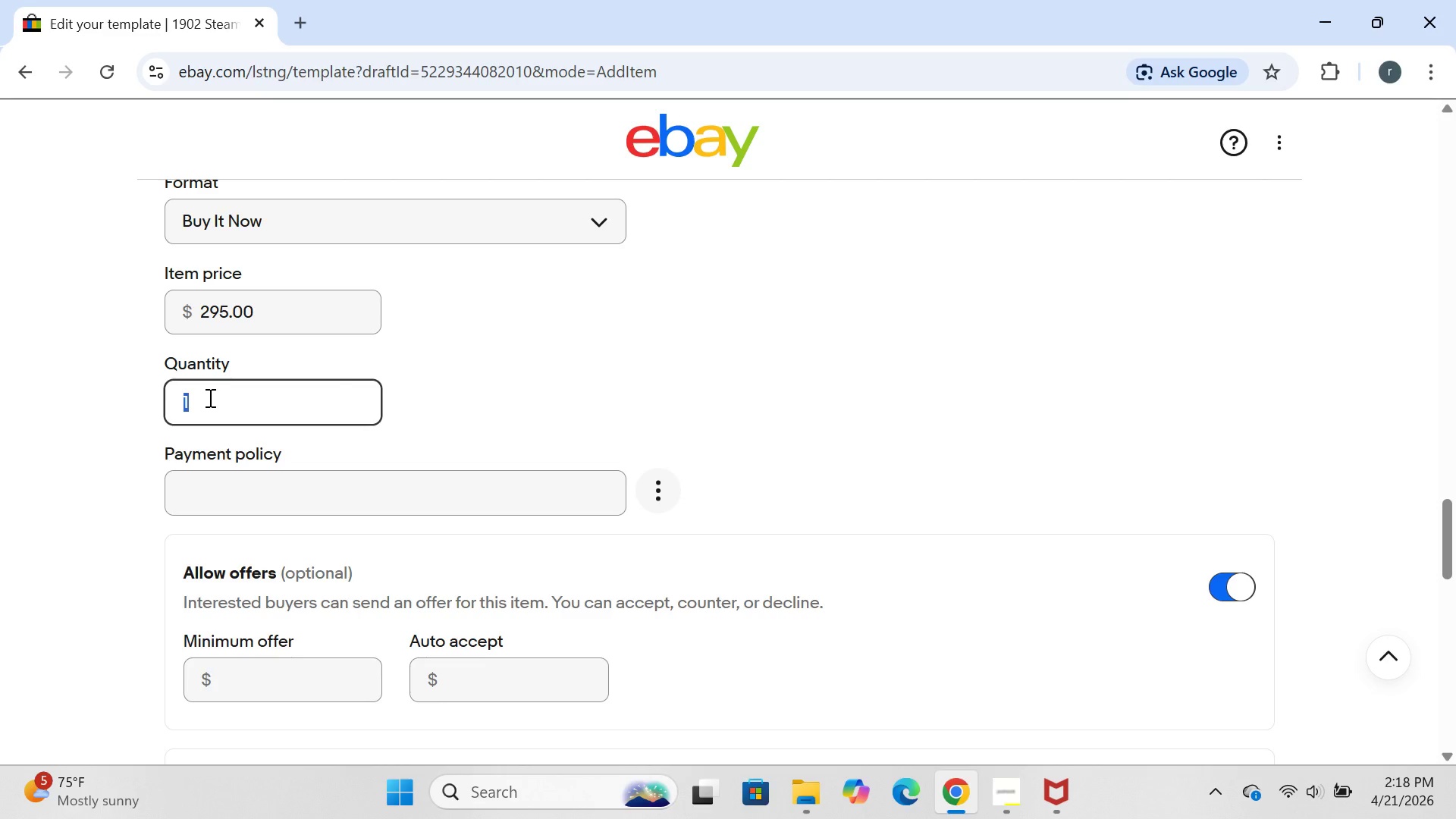 
key(Backspace)
type(10)
 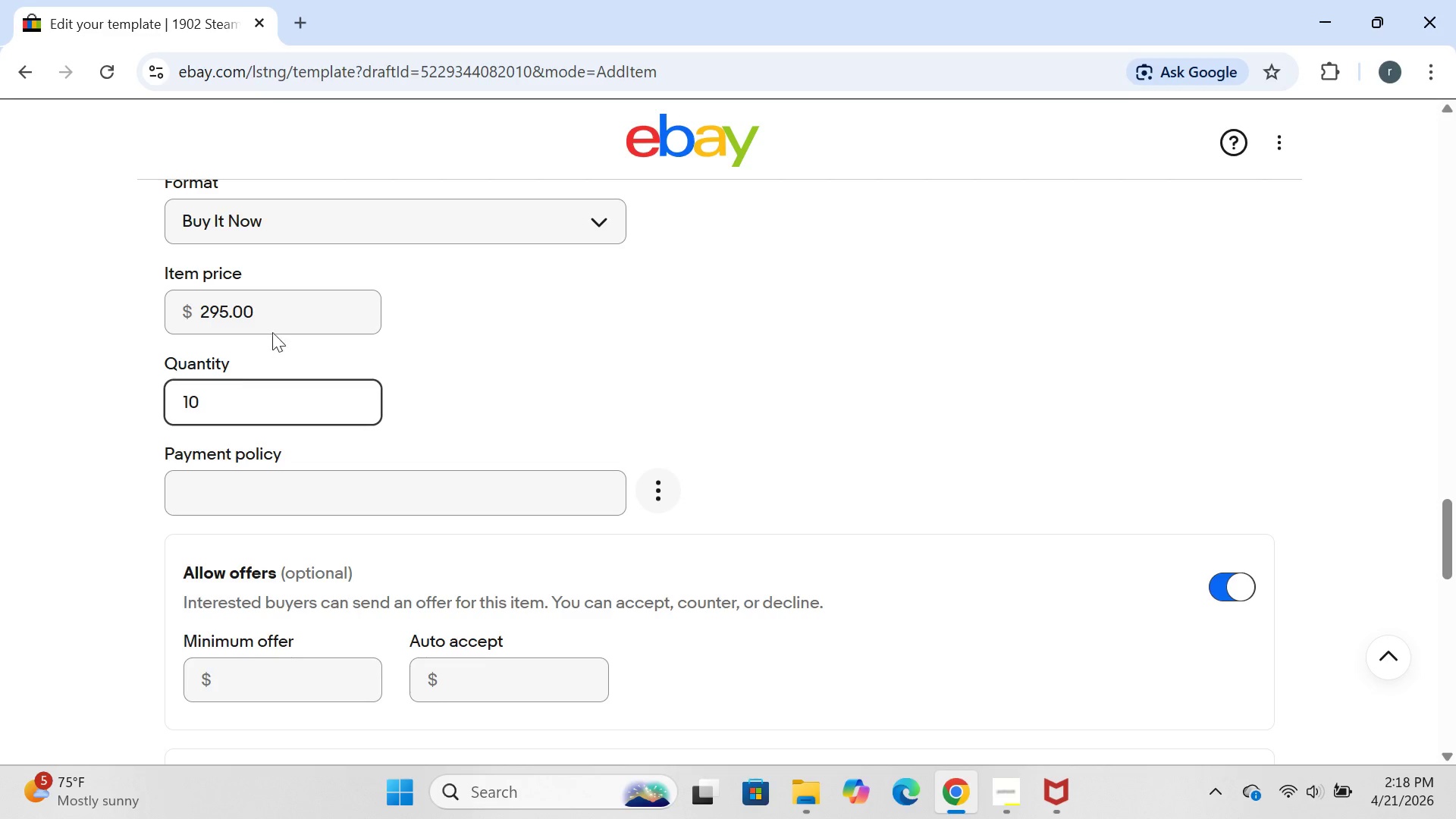 
left_click([287, 321])
 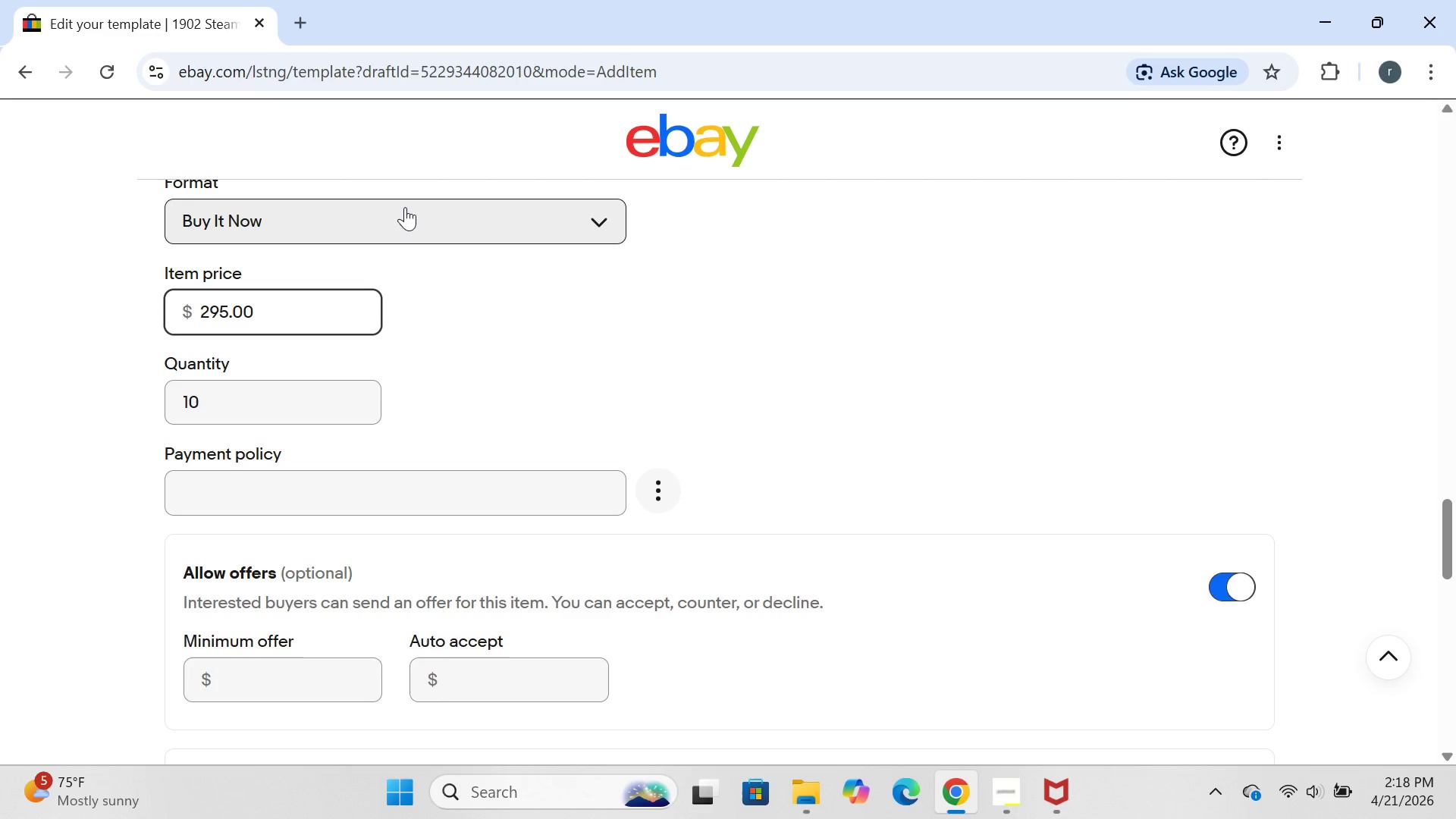 
left_click([356, 221])
 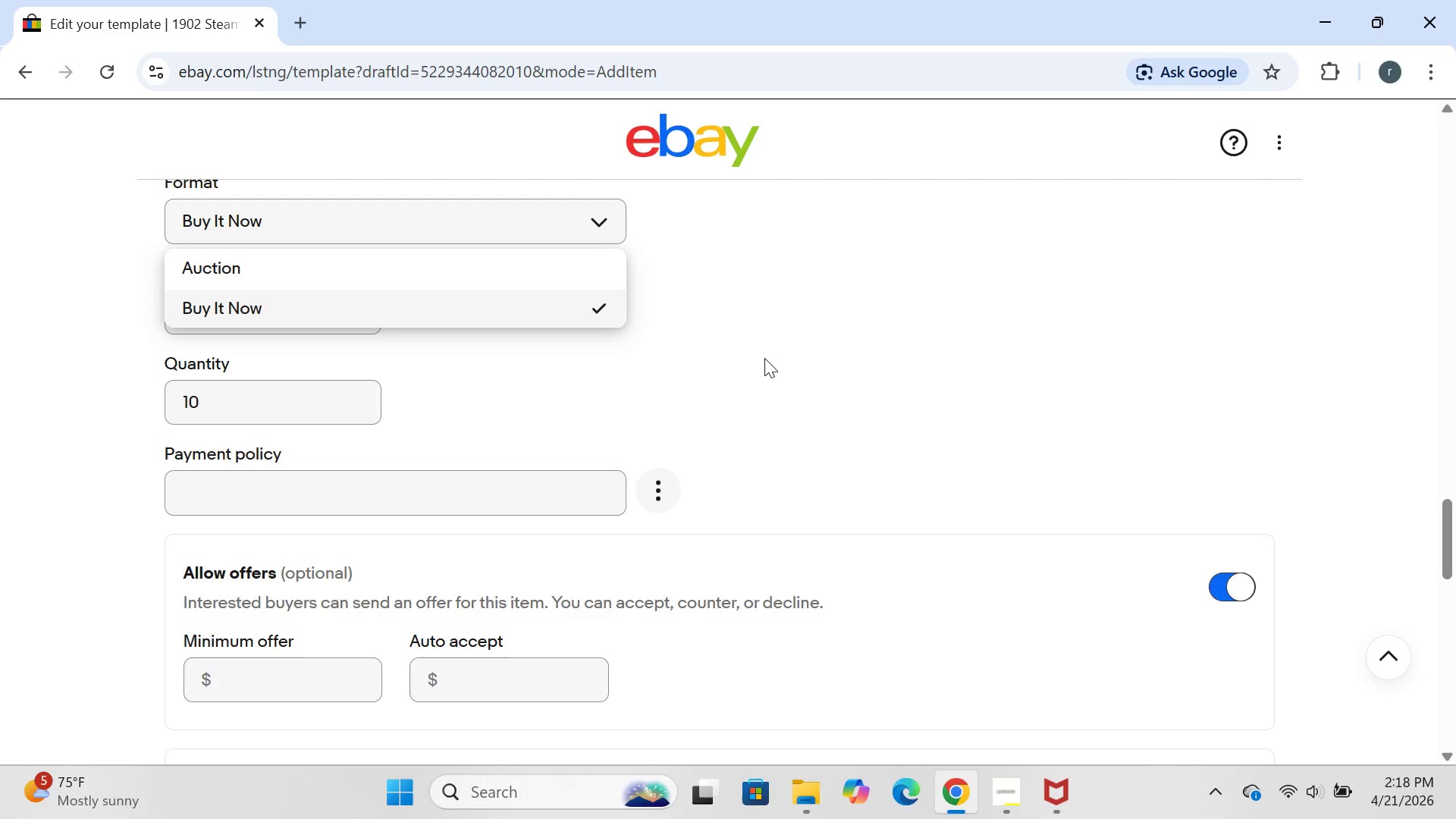 
left_click([764, 358])
 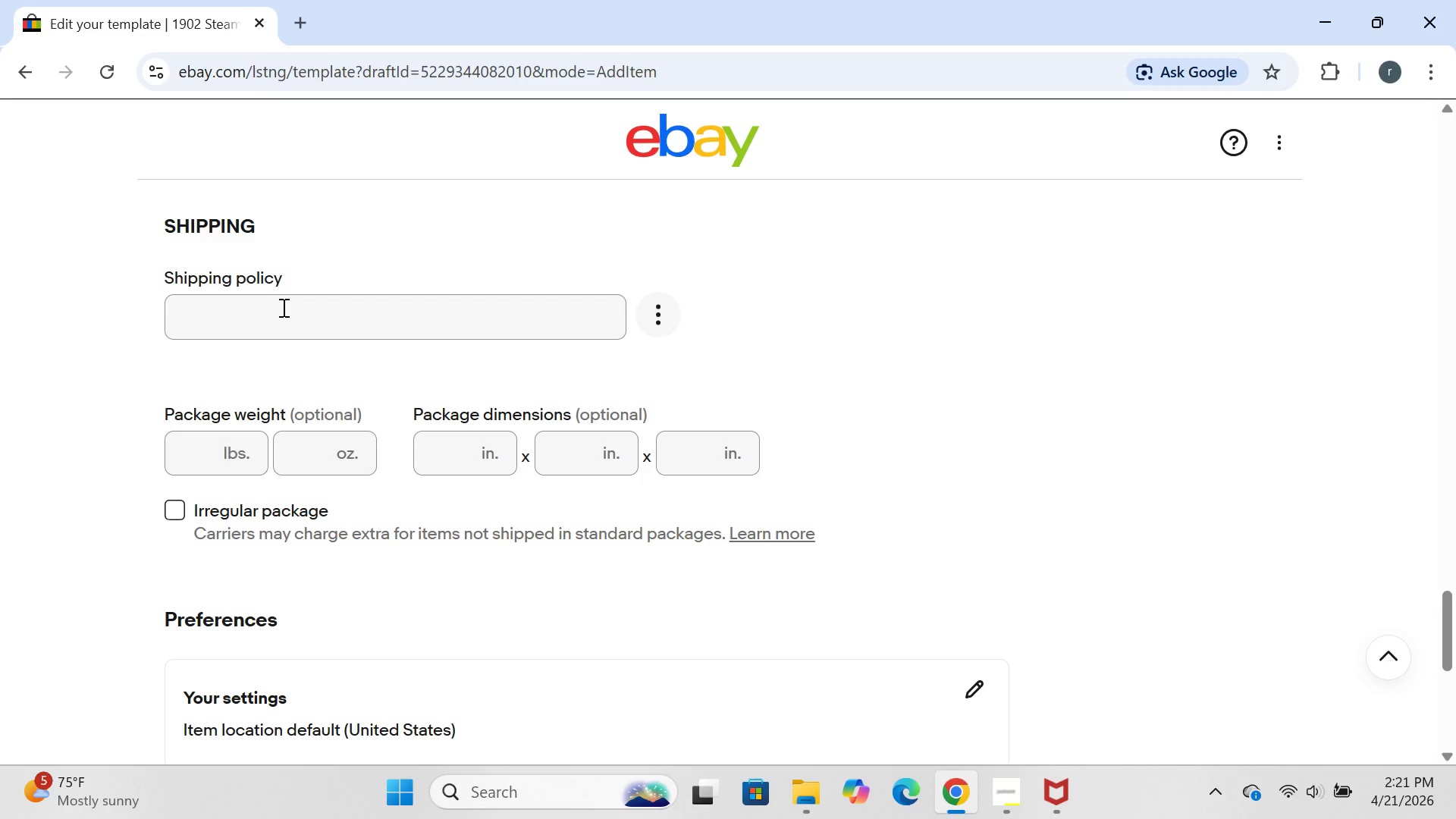 
wait(159.22)
 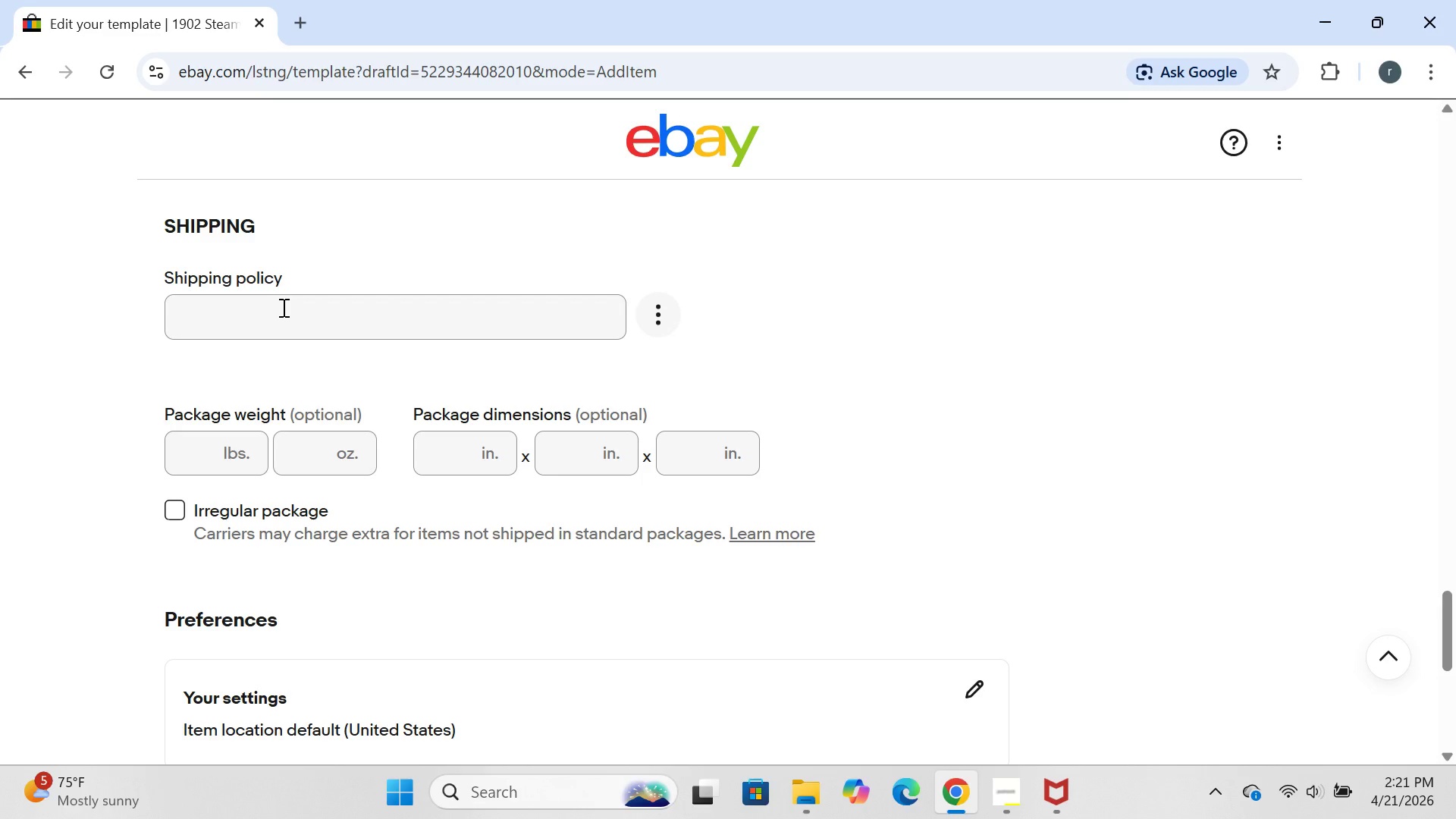 
left_click([661, 320])
 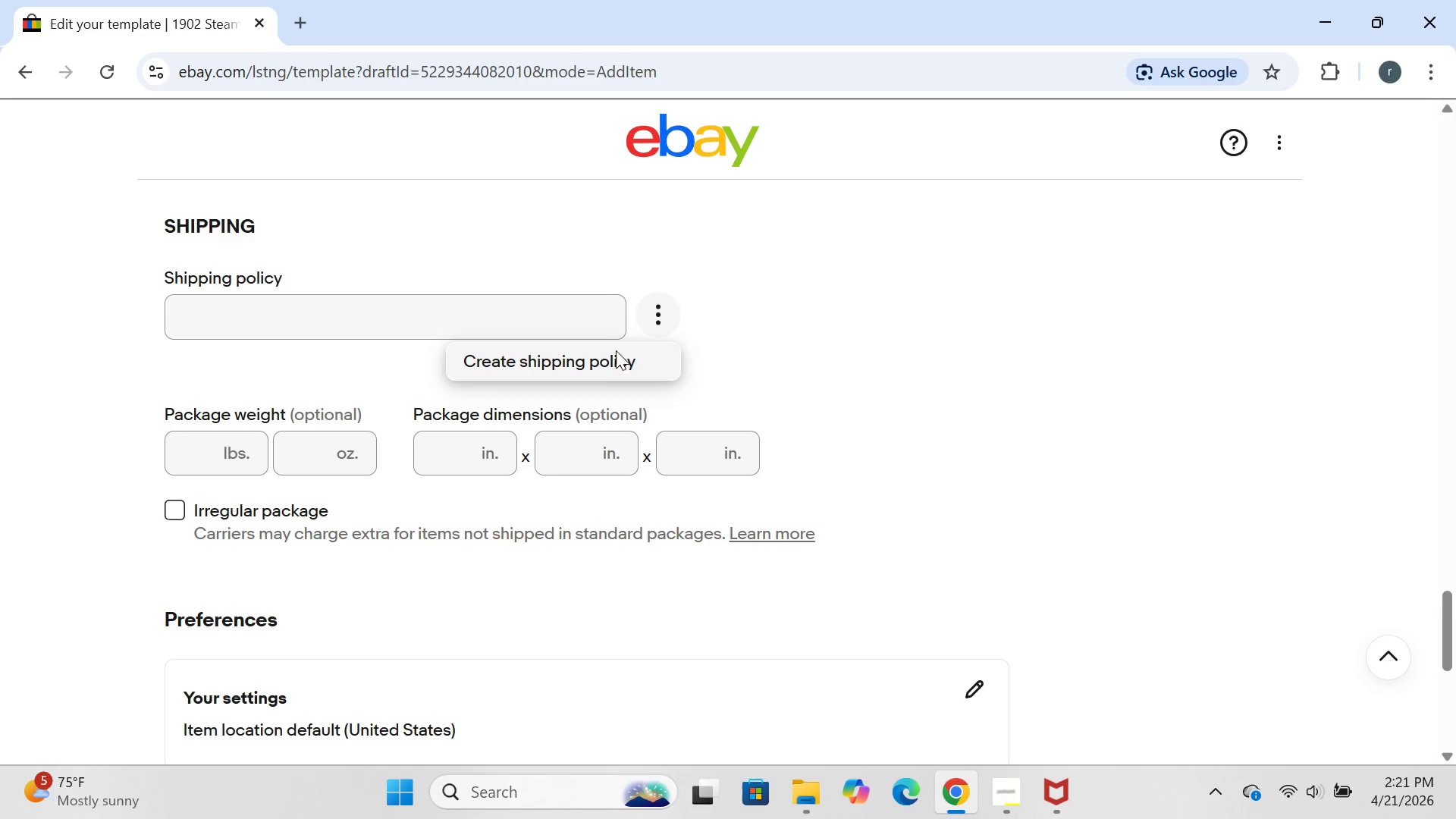 
left_click([591, 362])
 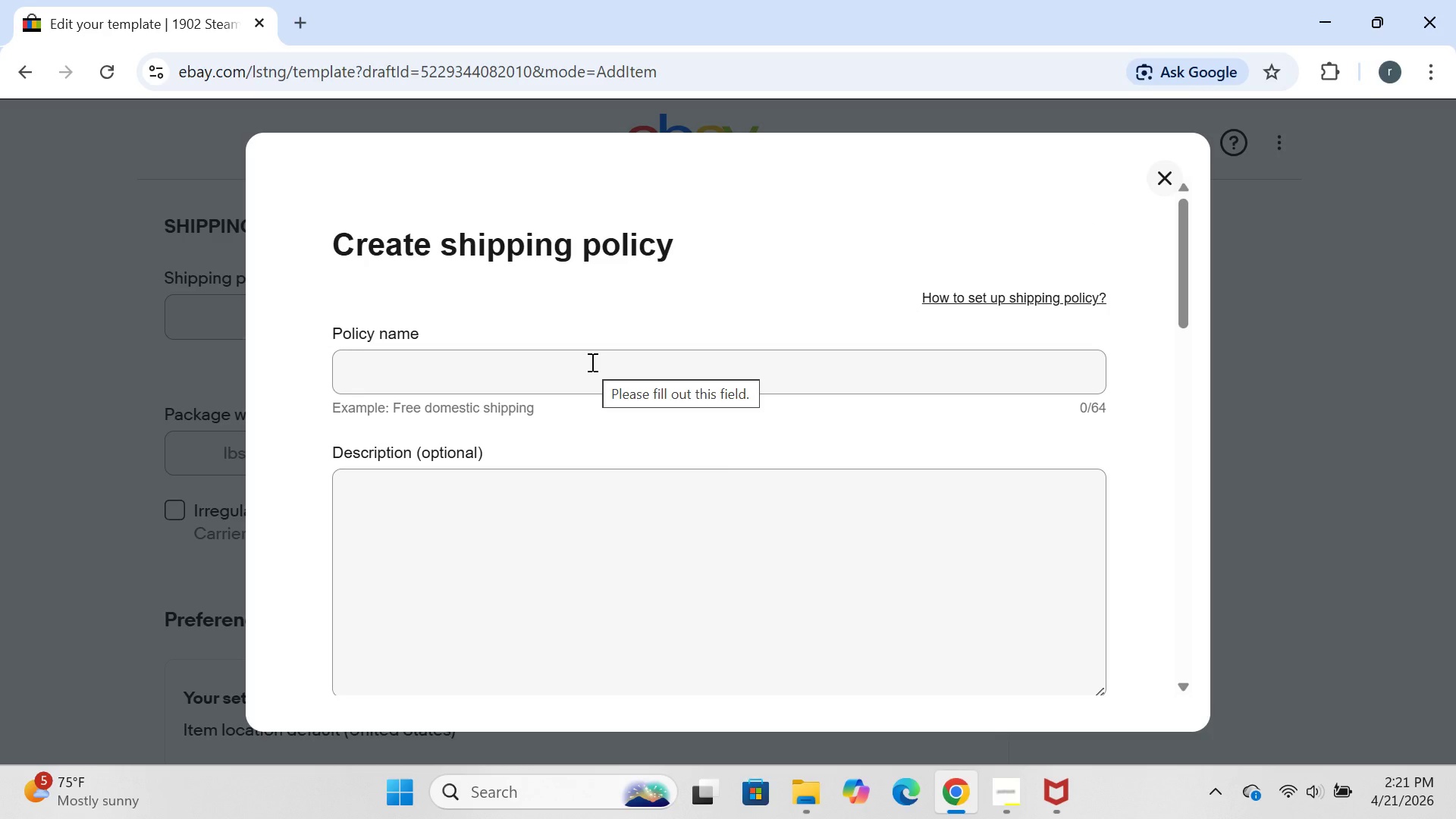 
wait(48.33)
 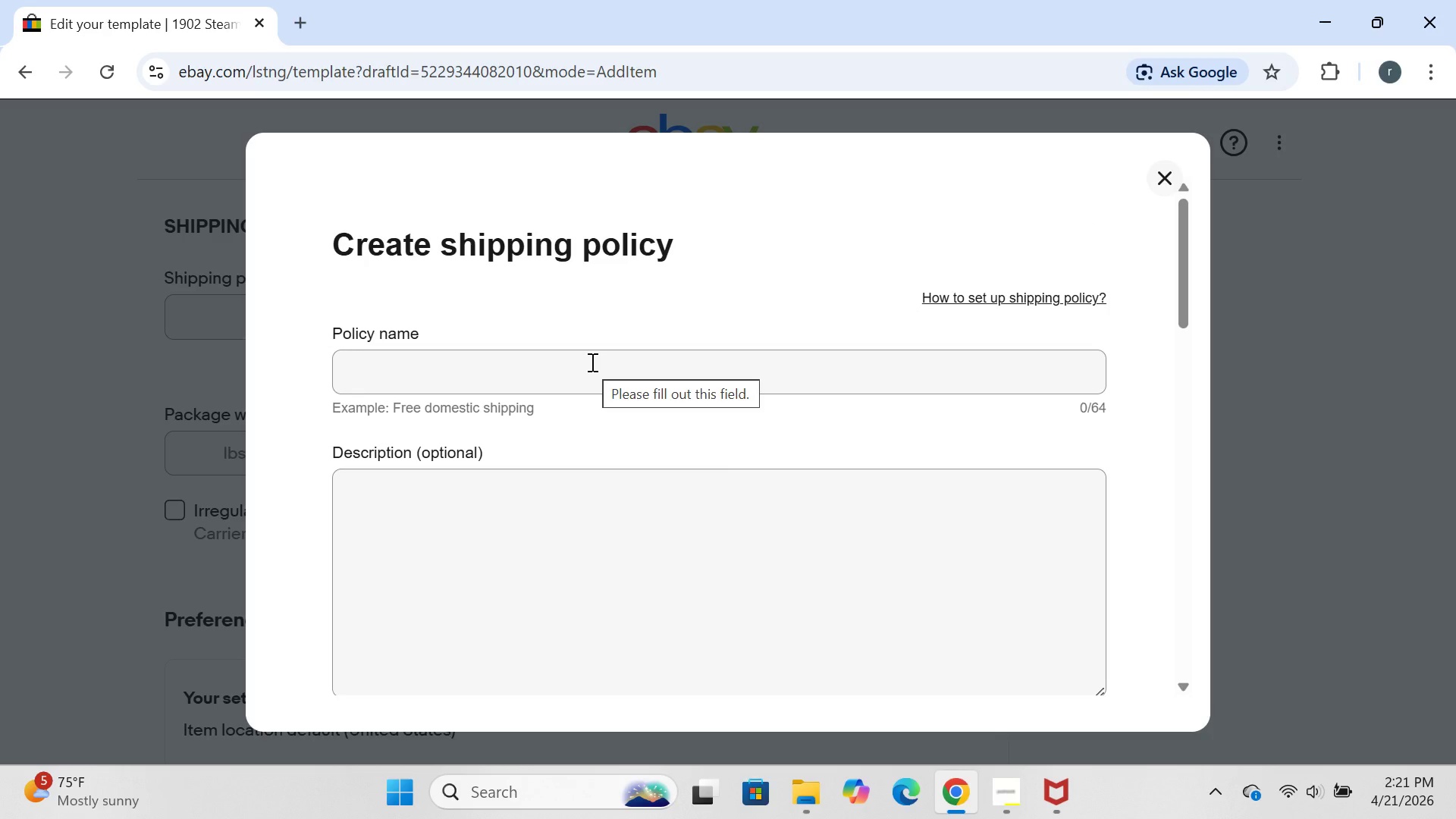 
left_click([425, 390])
 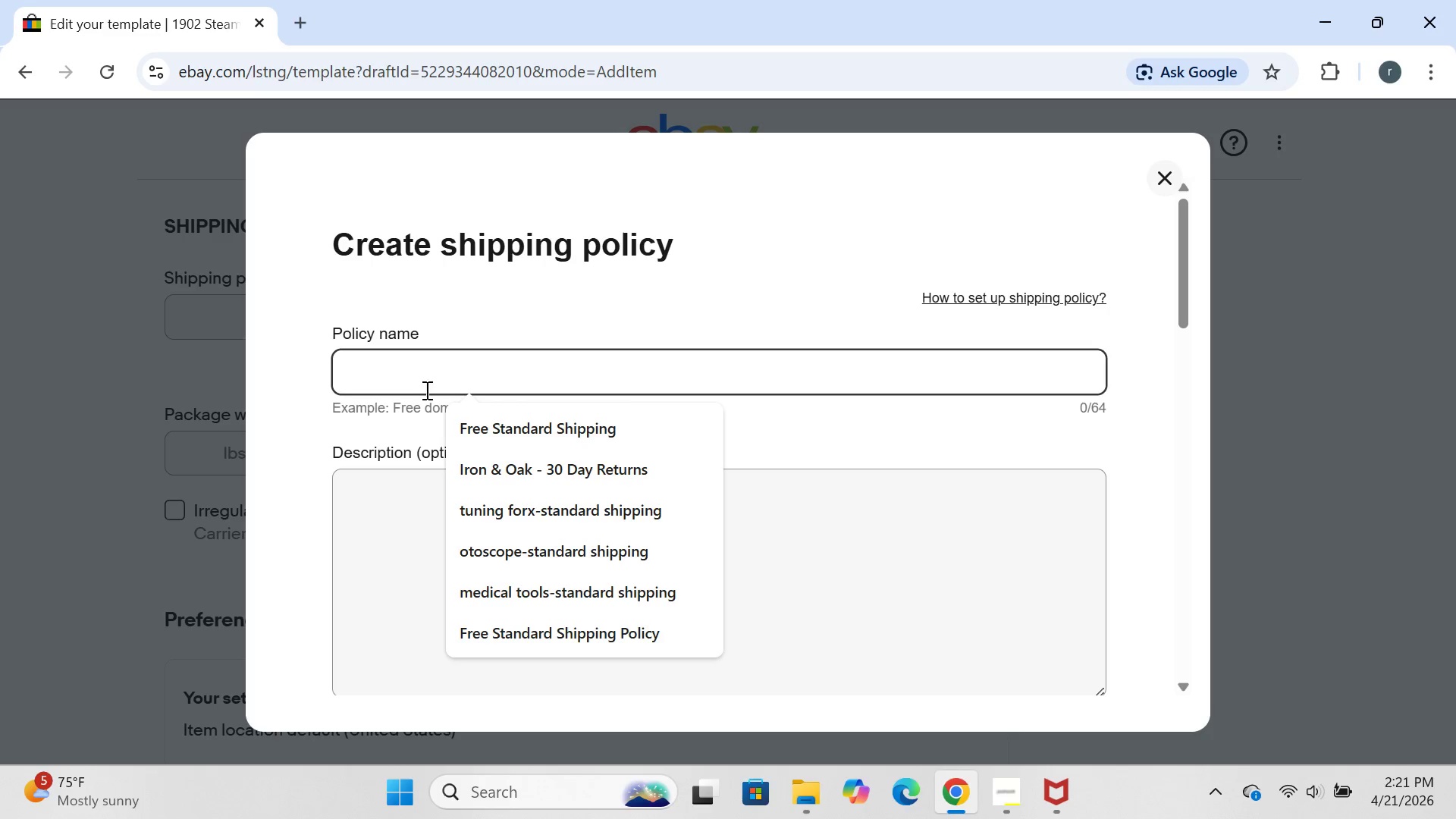 
type(d)
key(Backspace)
type(Digital Vocche)
key(Backspace)
key(Backspace)
key(Backspace)
key(Backspace)
type(uchr)
key(Backspace)
type(er-no shipping)
 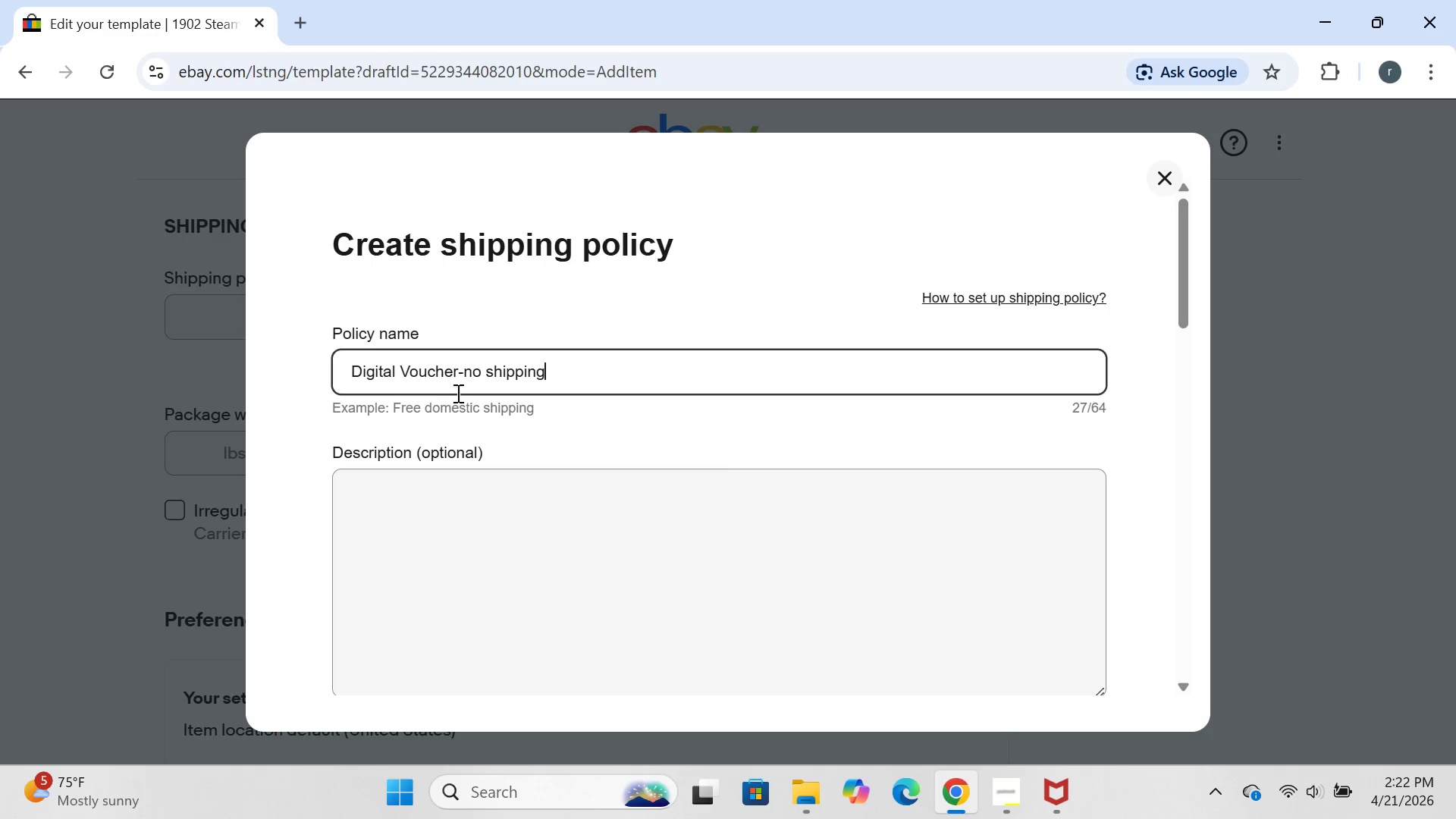 
left_click([475, 363])
 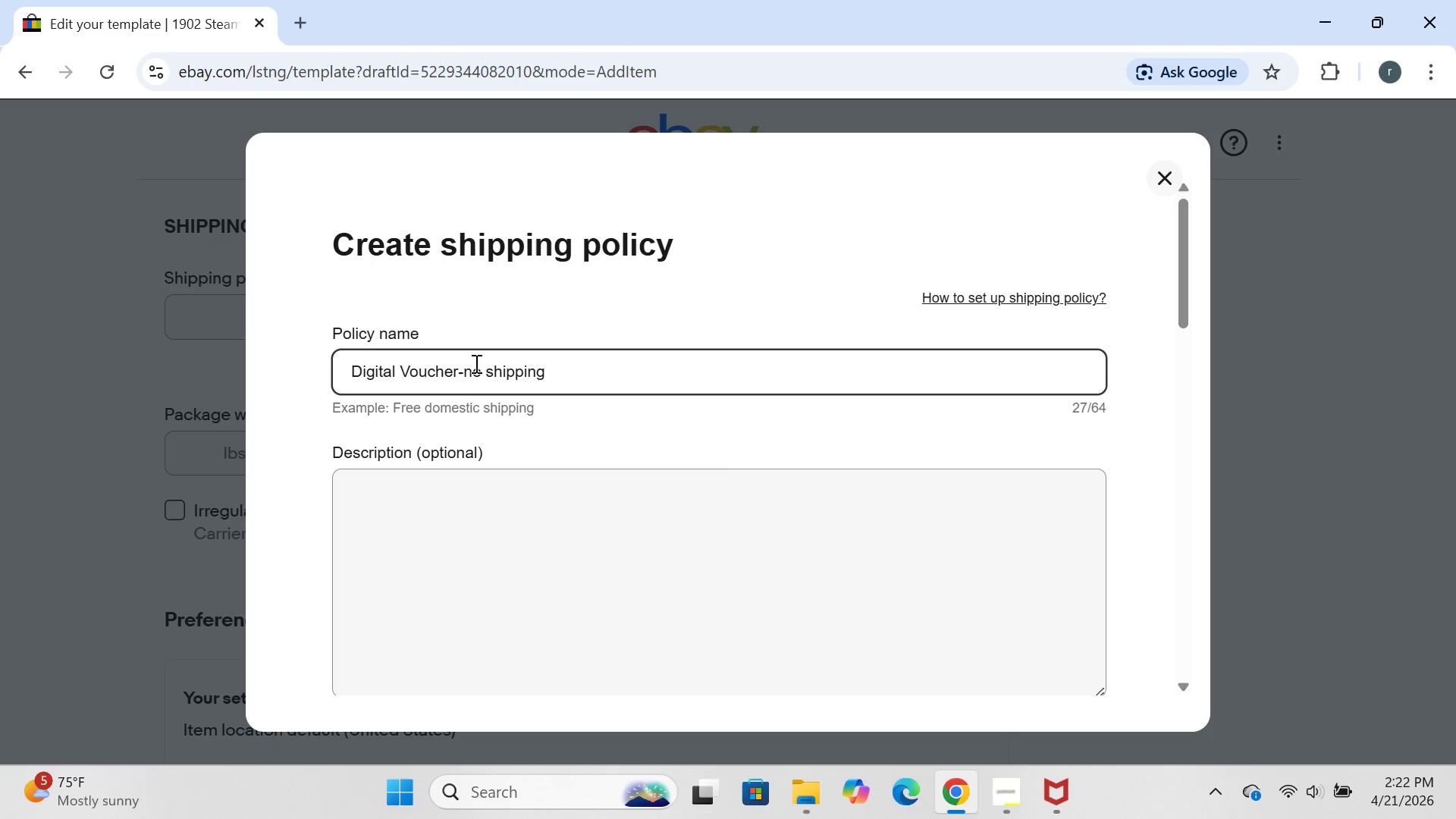 
key(Backspace)
 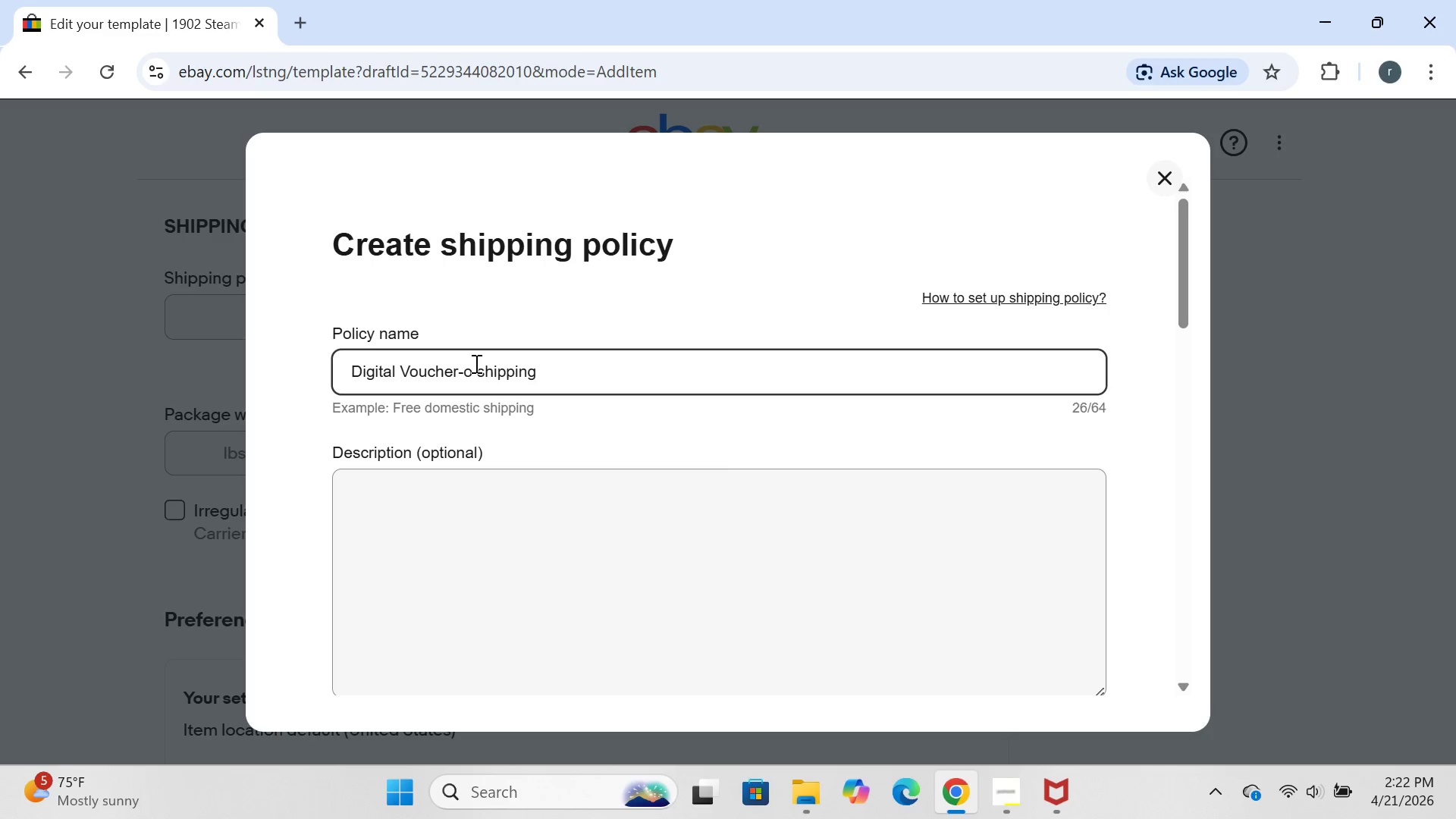 
key(CapsLock)
 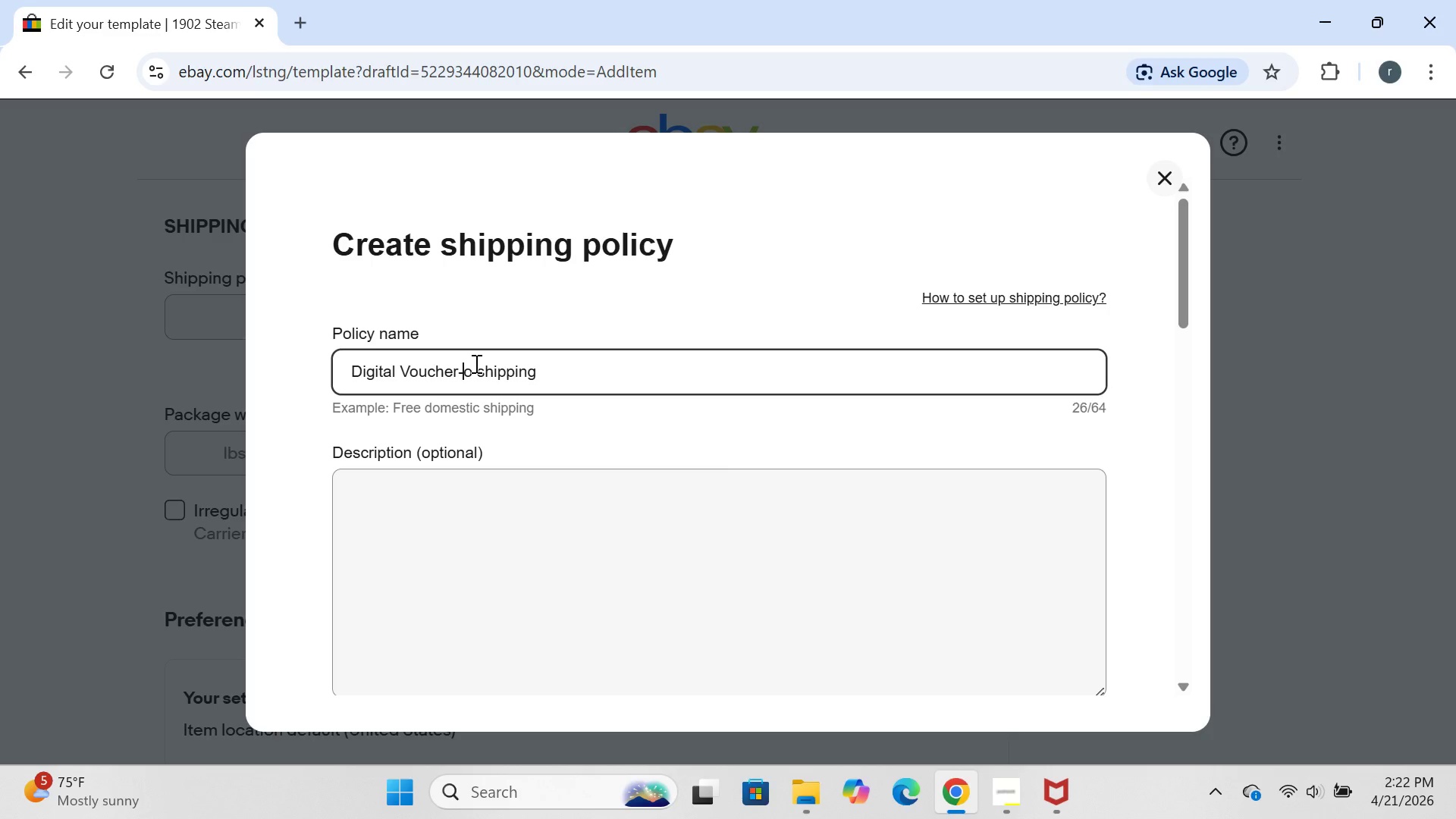 
key(N)
 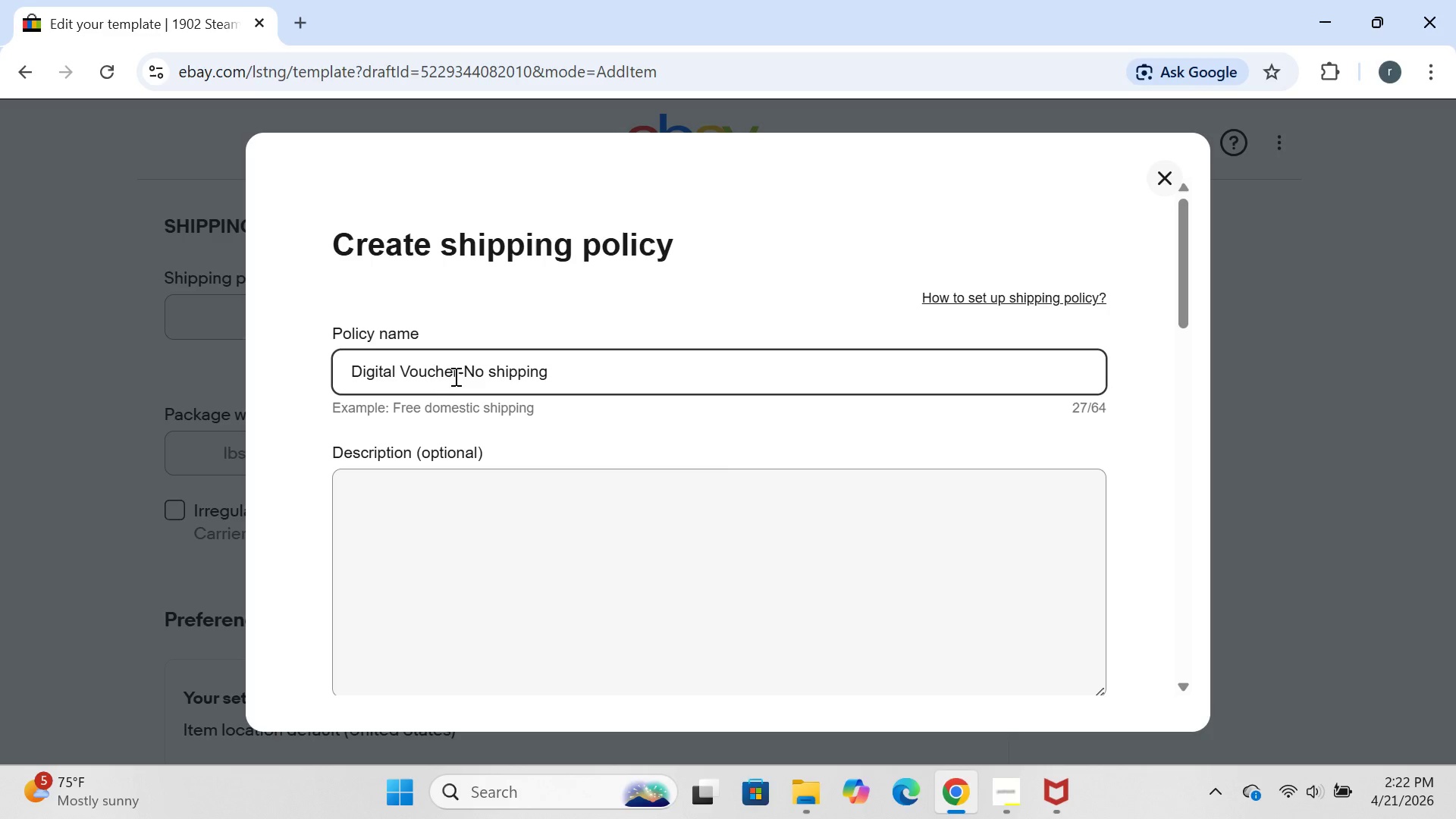 
left_click([459, 372])
 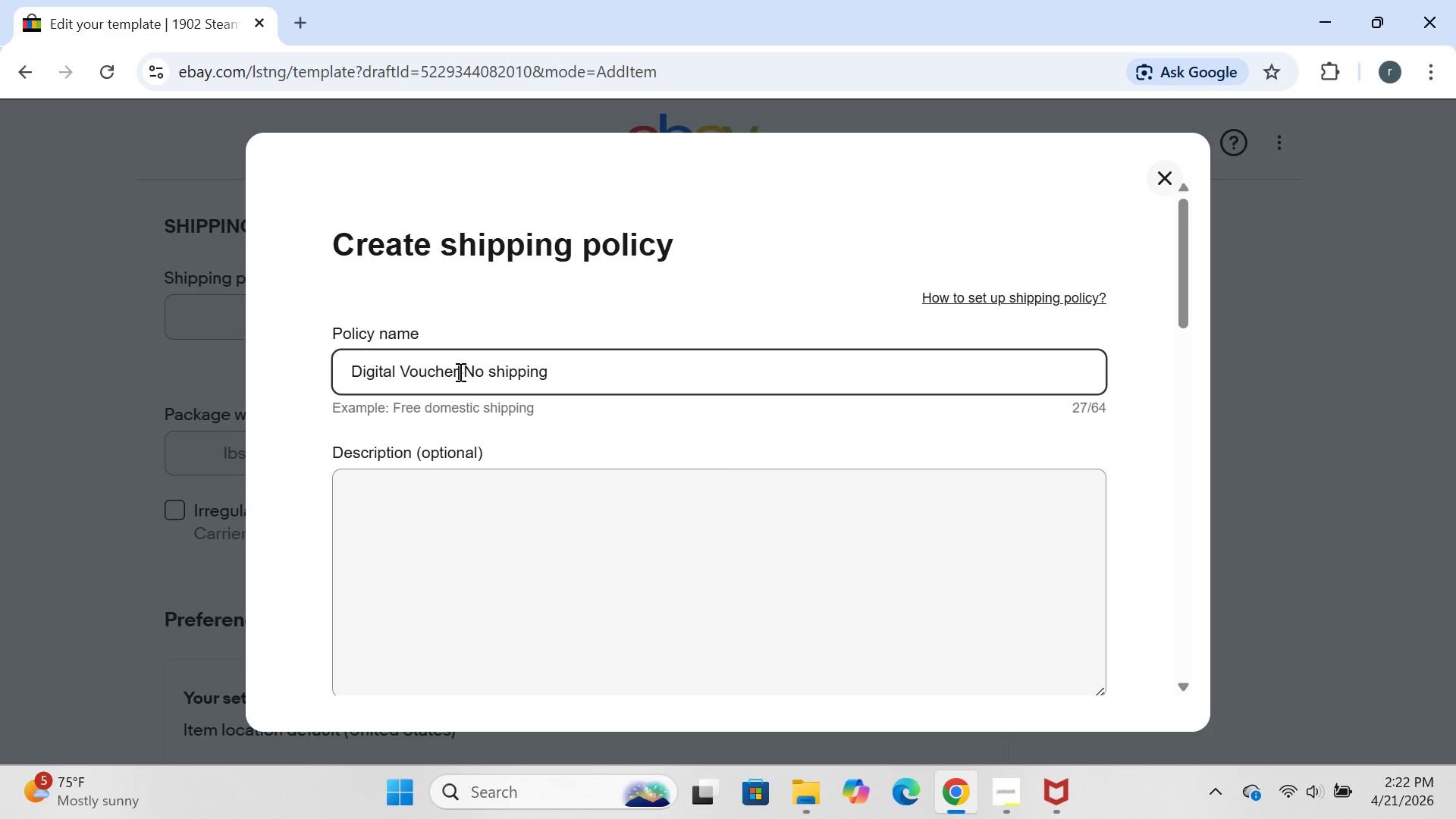 
key(Space)
 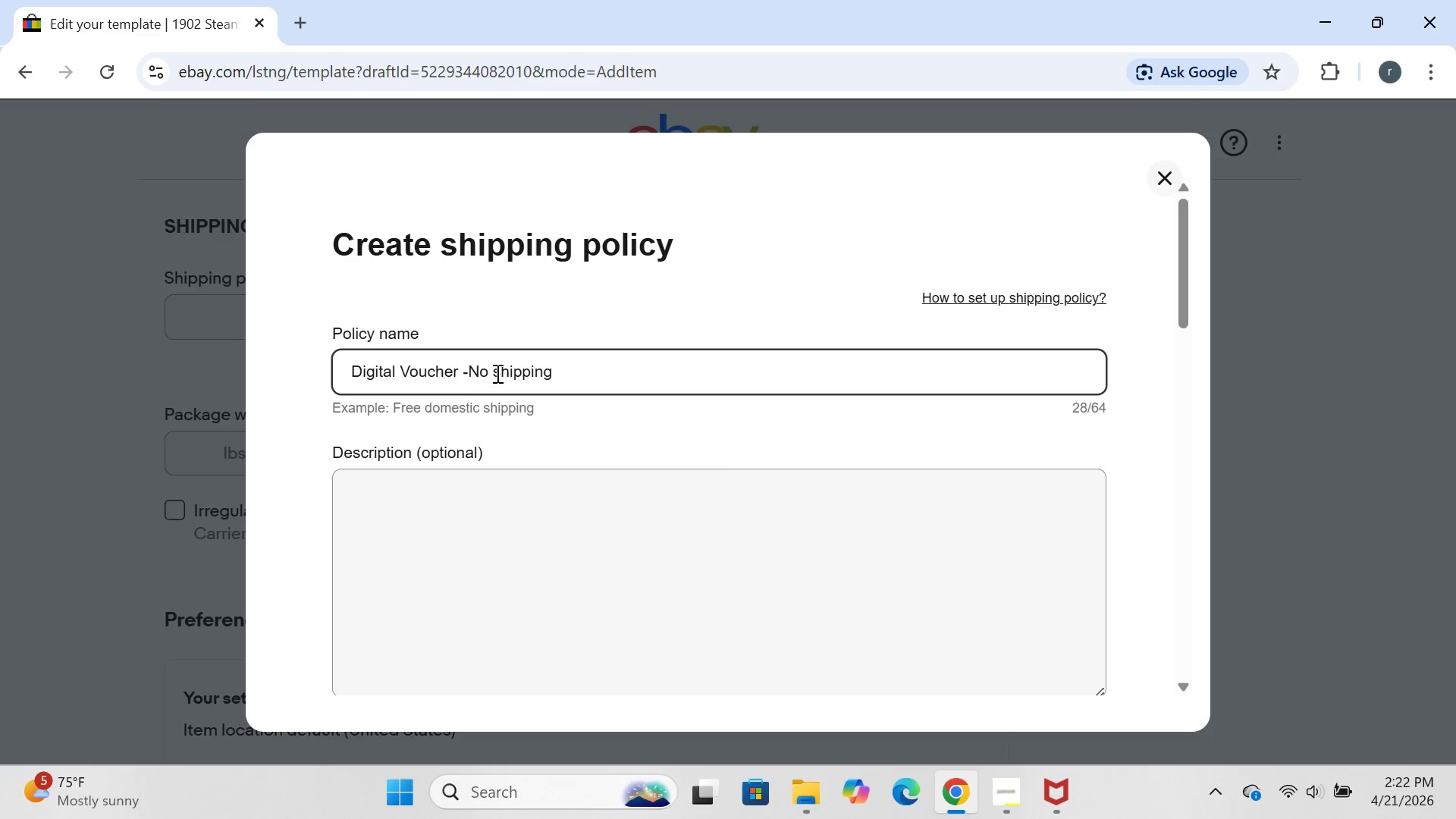 
left_click([496, 374])
 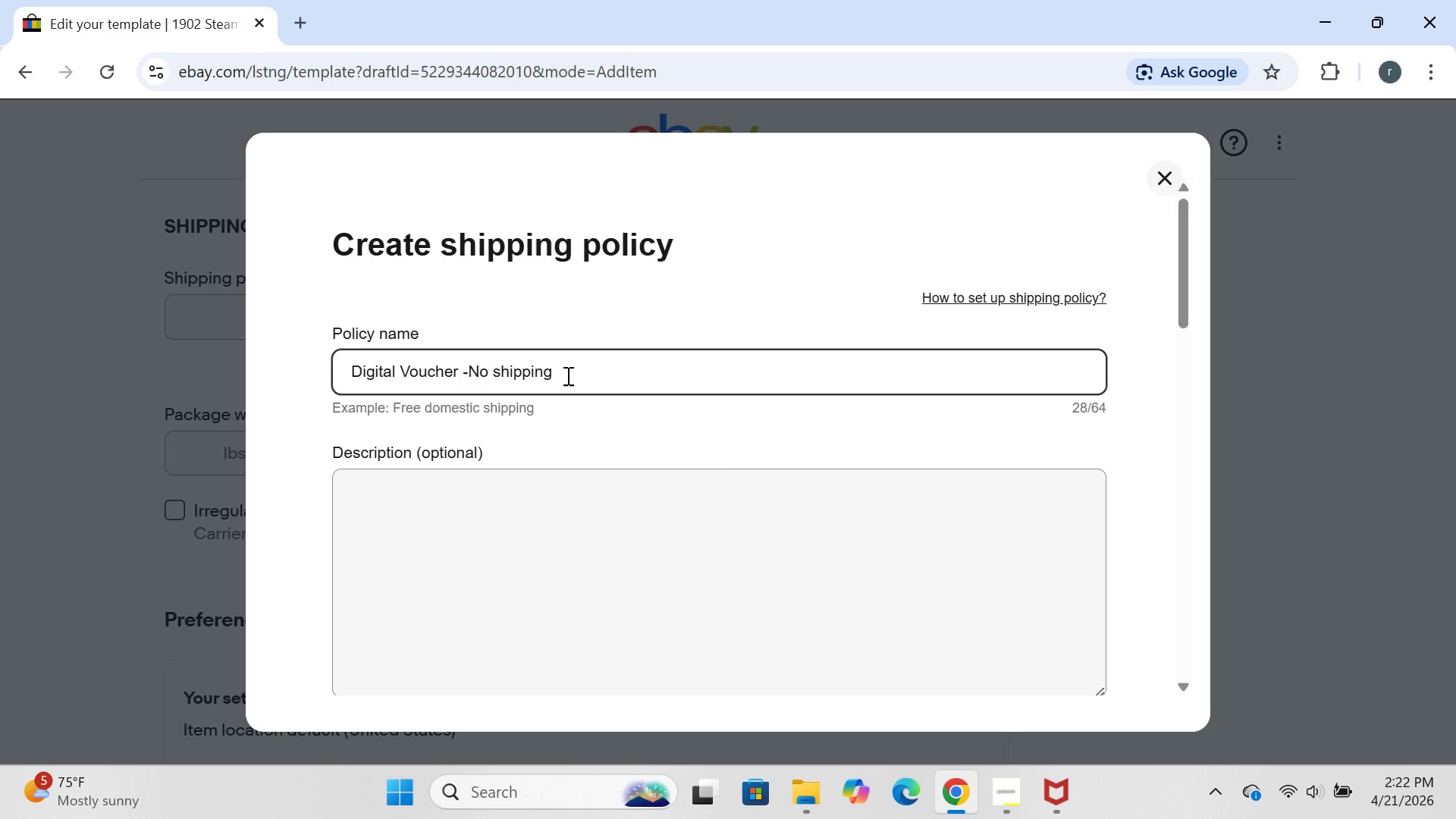 
left_click([566, 375])
 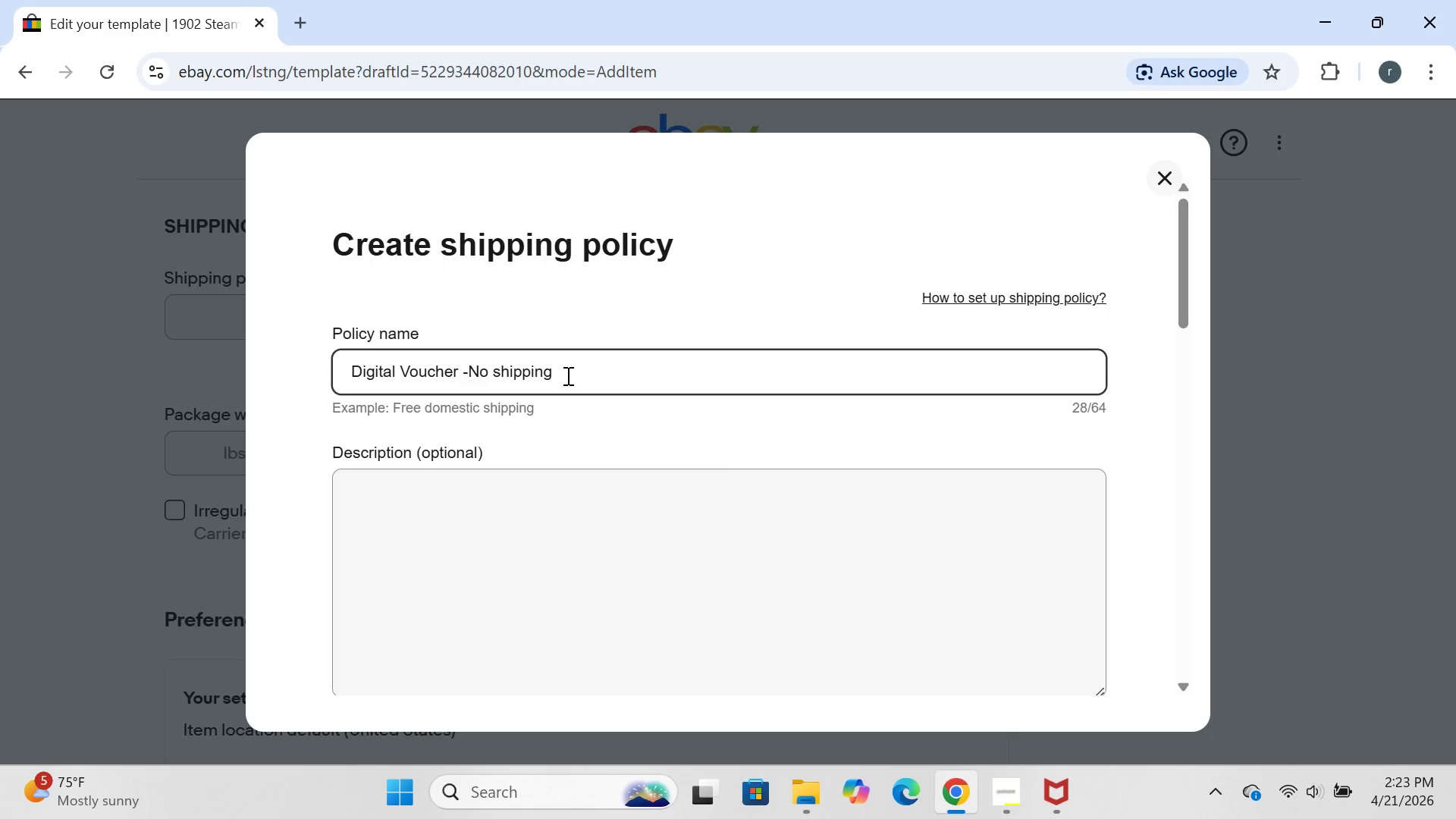 
wait(34.23)
 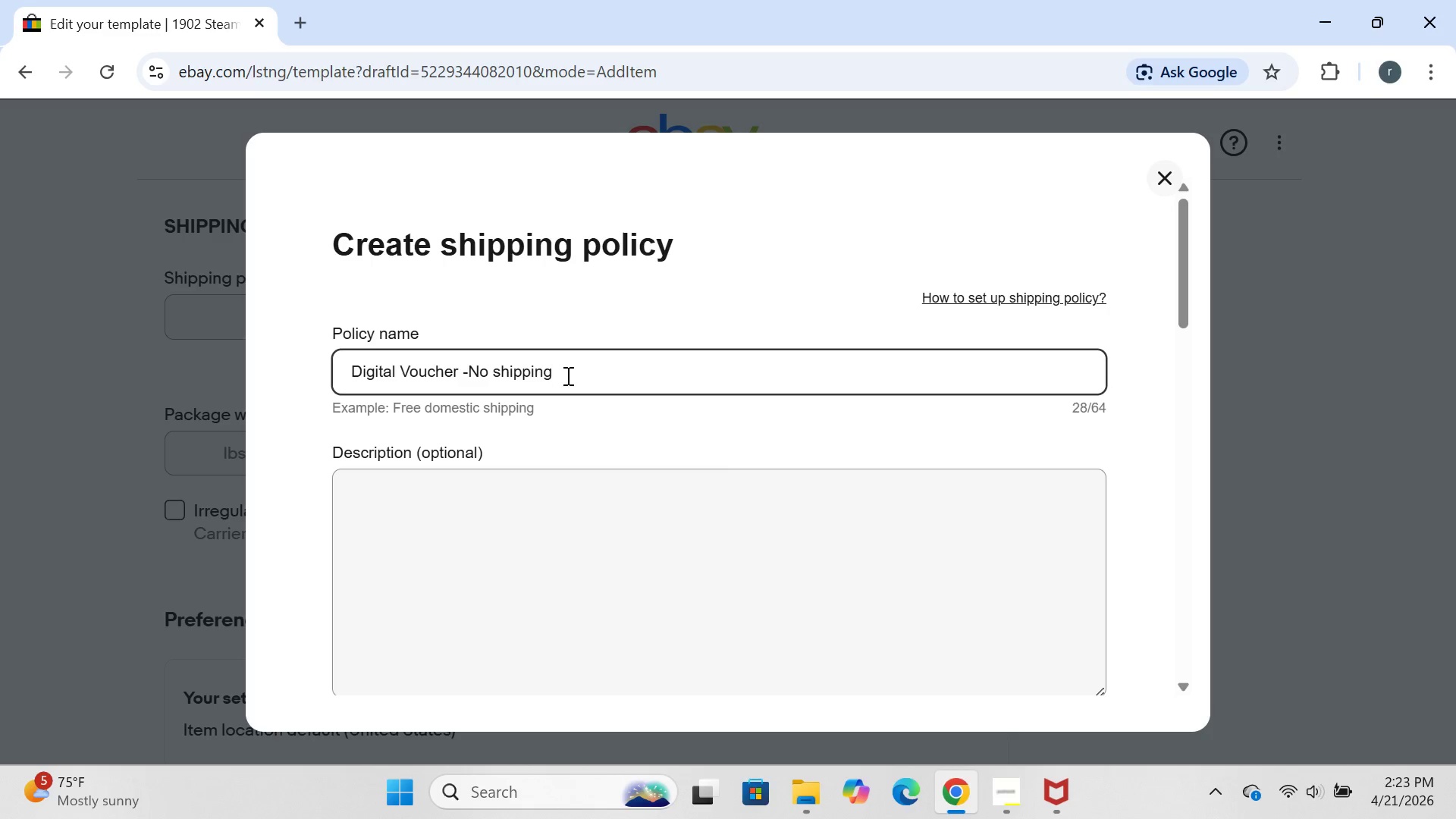 
left_click([396, 488])
 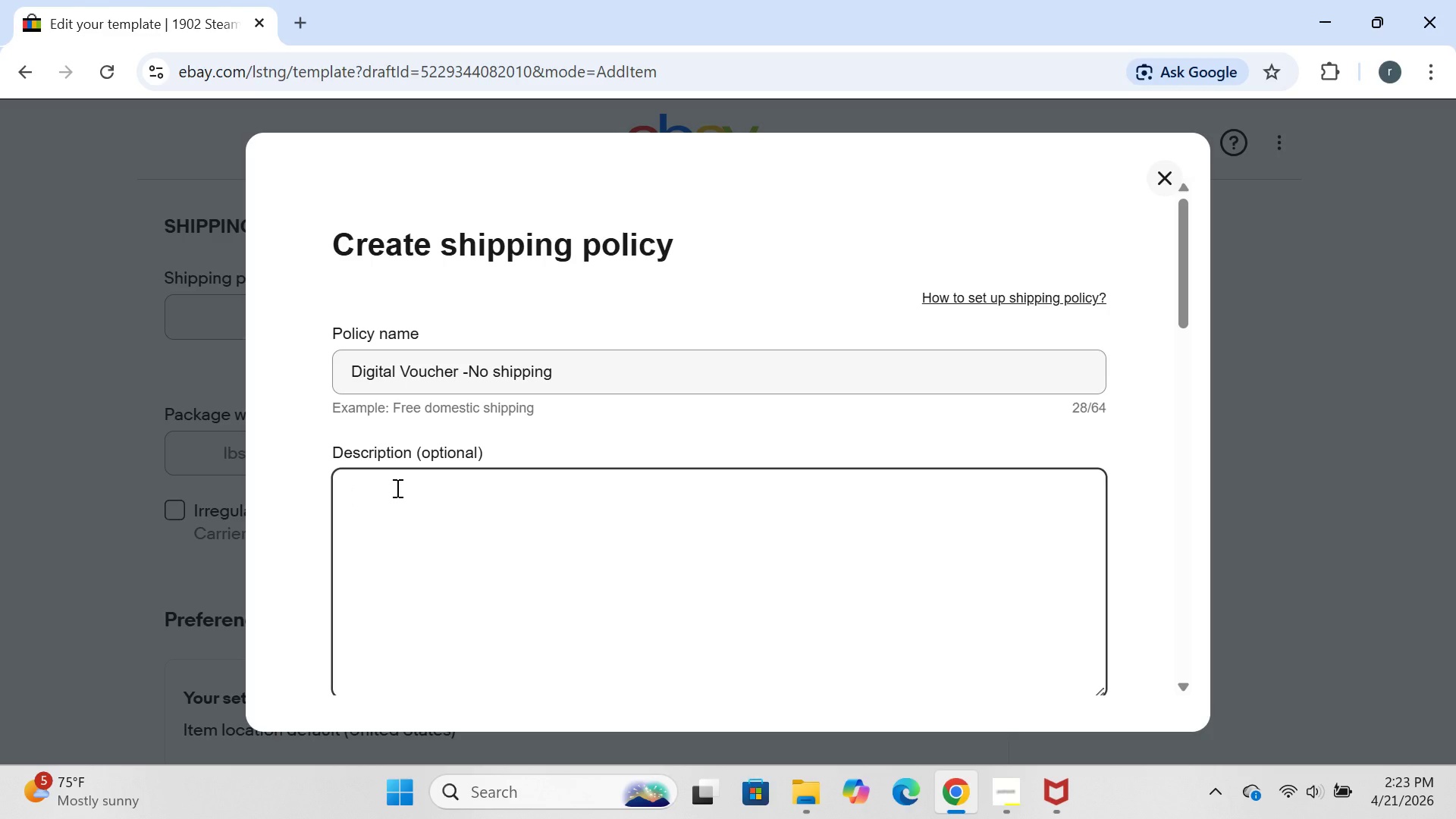 
type(NO)
key(Backspace)
type(o package weight )
key(Backspace)
type(.no dimension)
 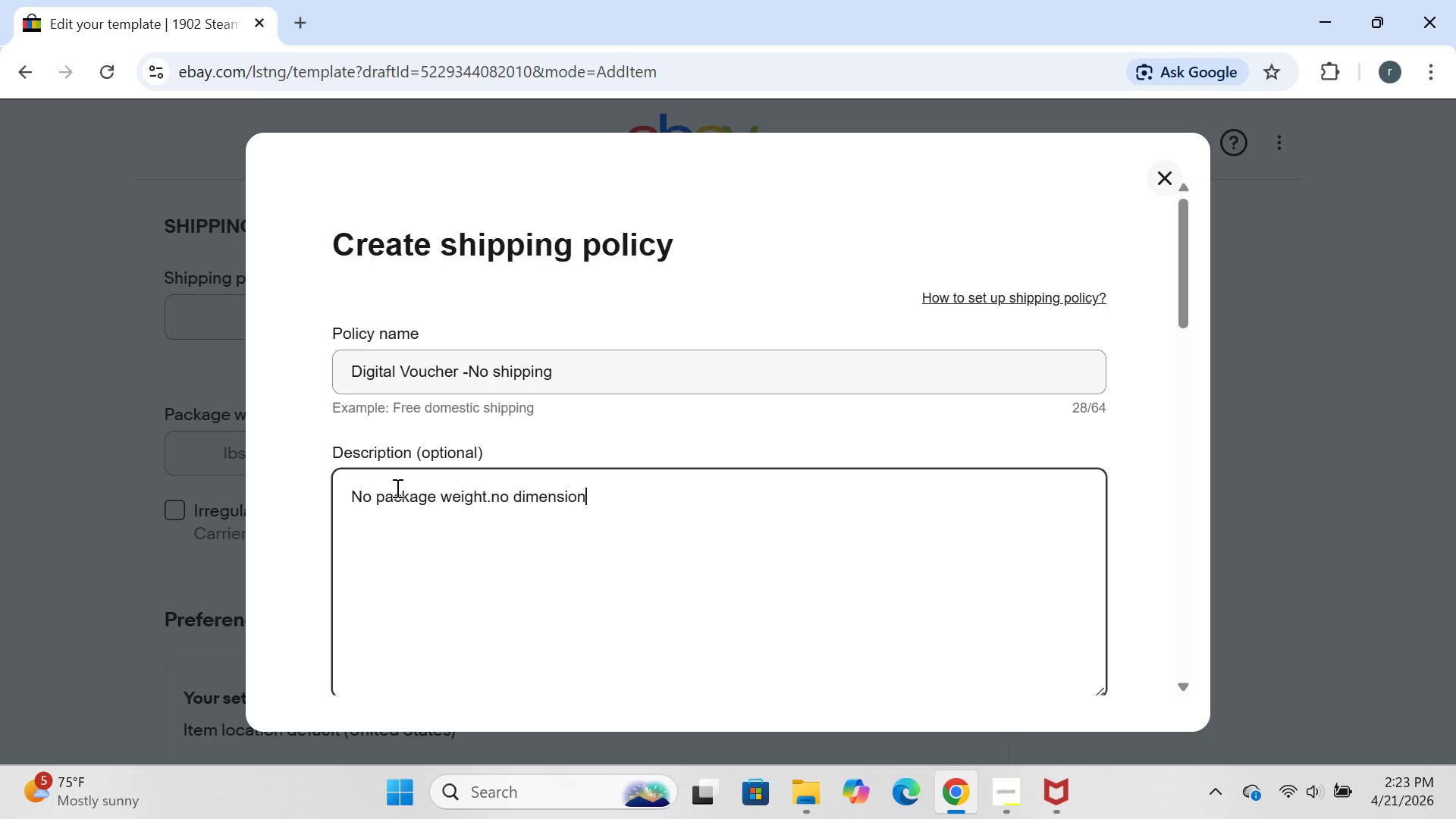 
wait(10.28)
 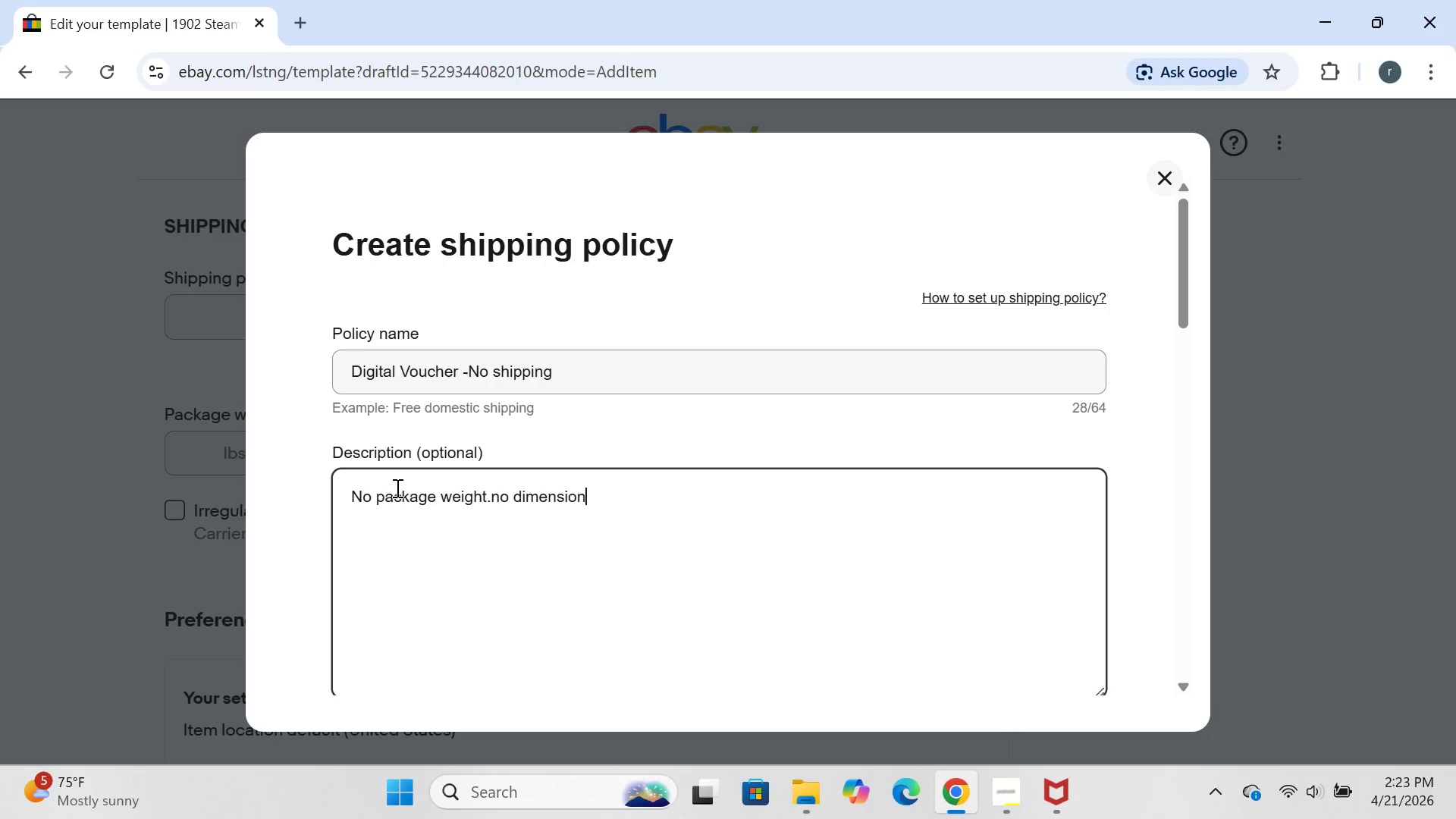 
type(. N o)
key(Backspace)
key(Backspace)
type(No tracking )
 